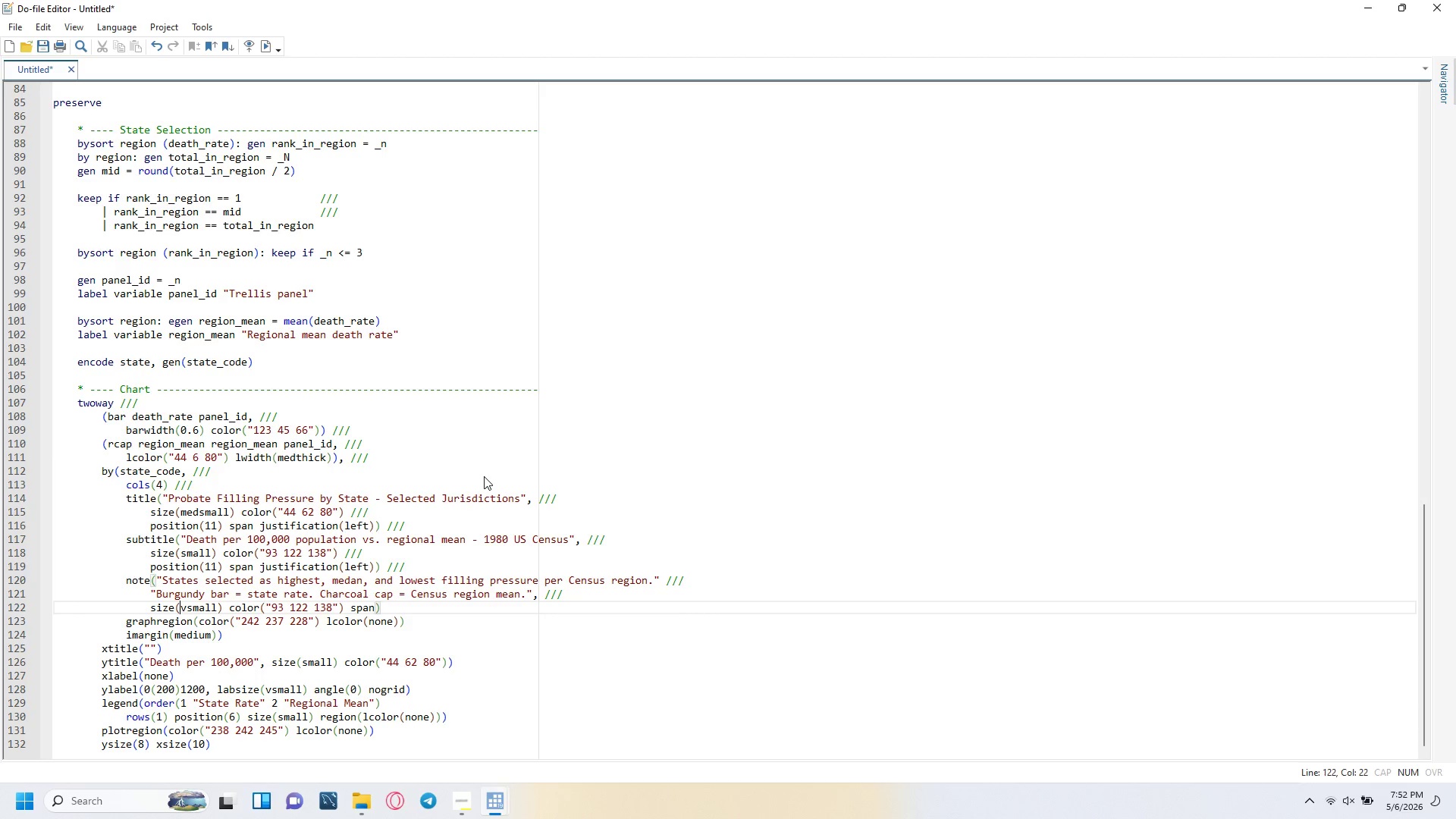 
key(ArrowRight)
 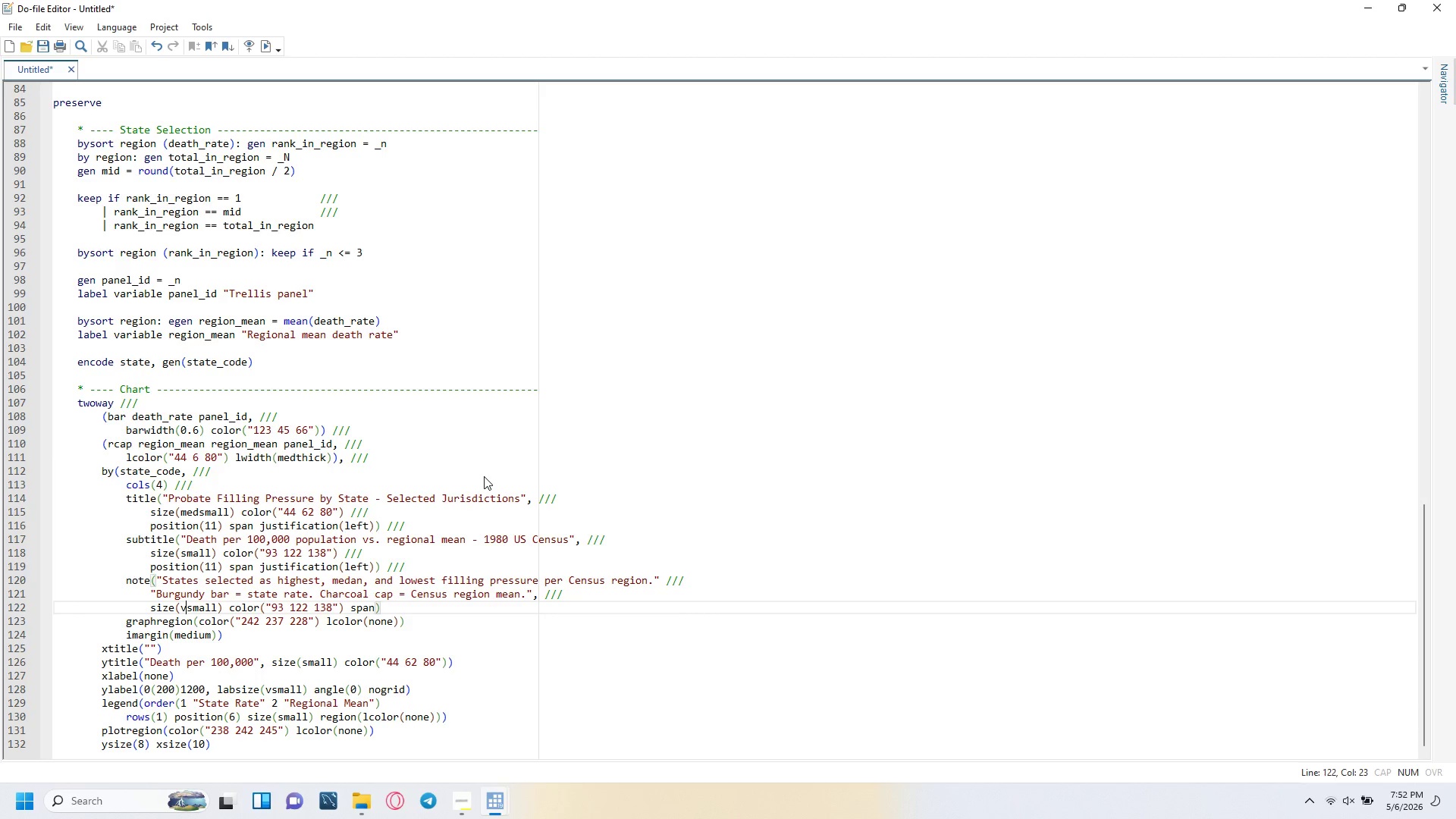 
key(ArrowRight)
 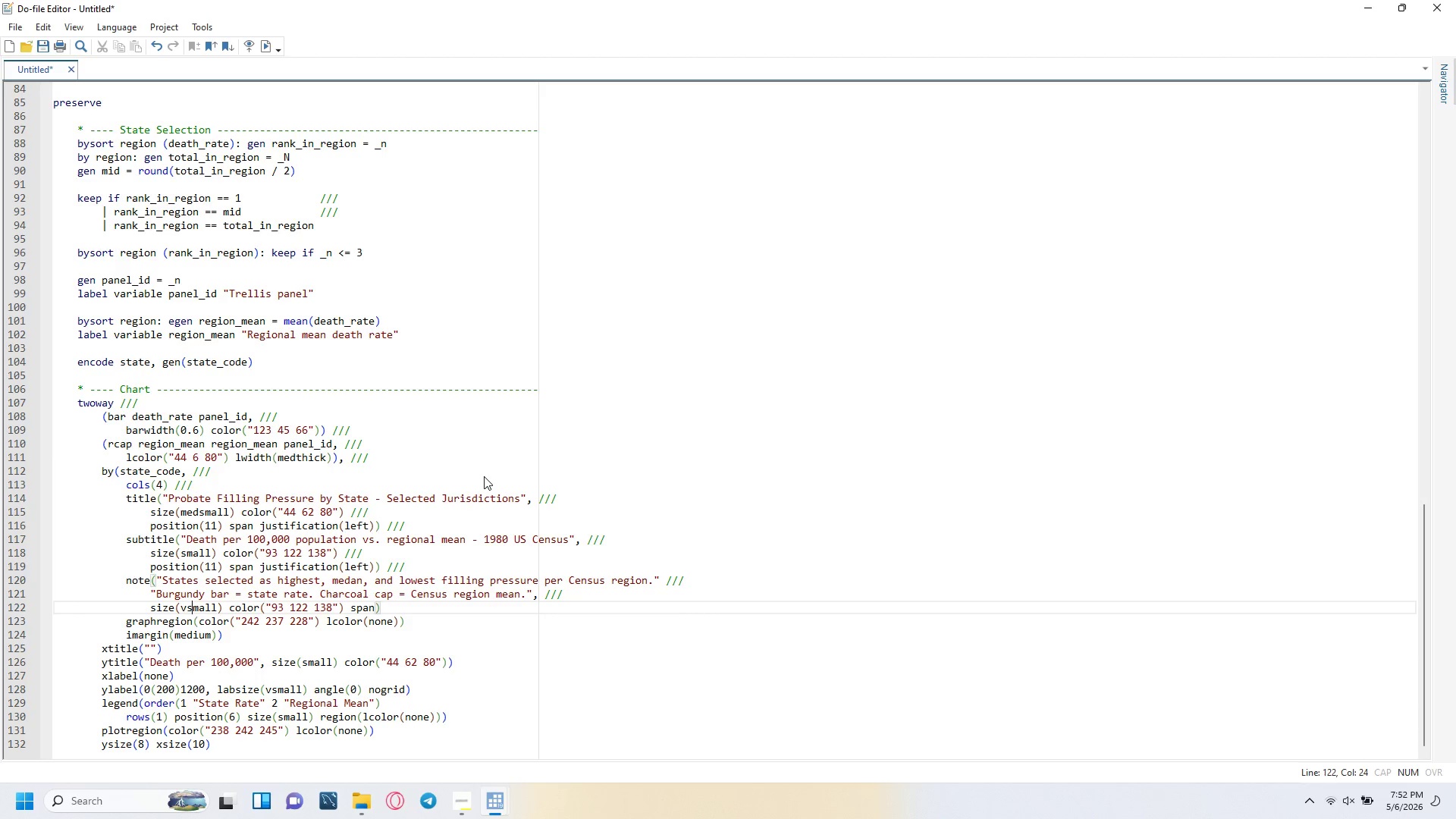 
key(ArrowRight)
 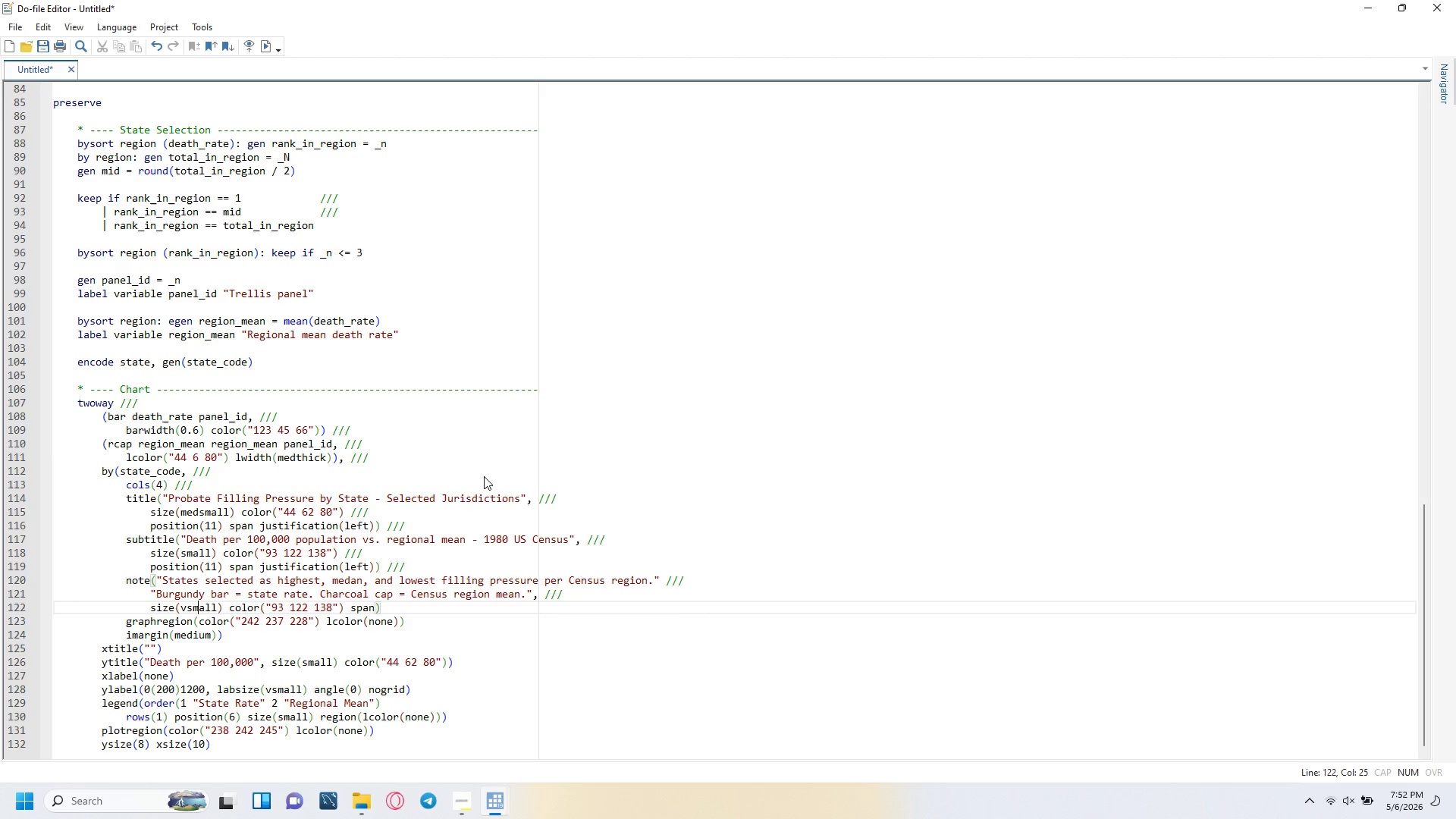 
key(ArrowRight)
 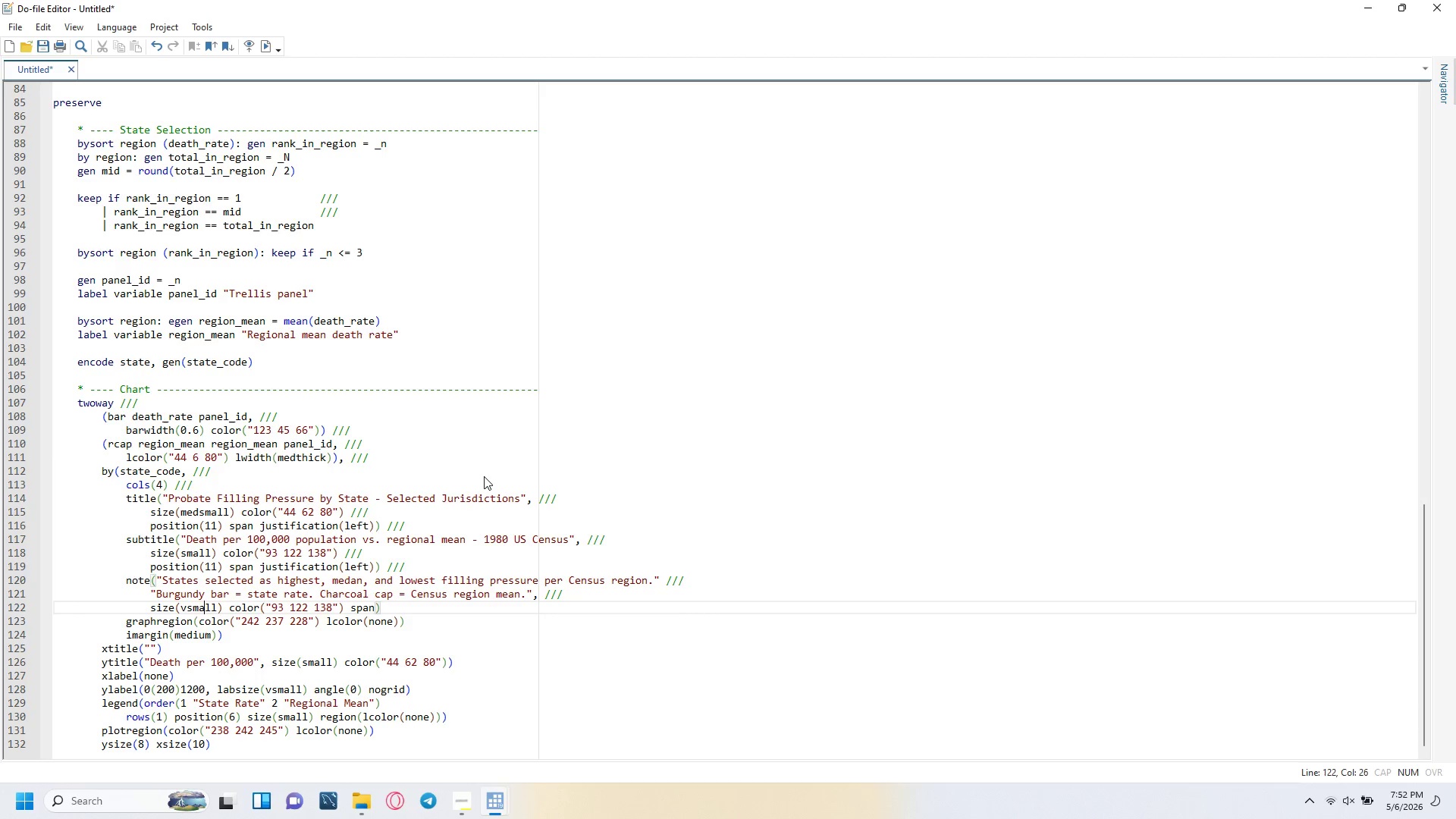 
key(ArrowRight)
 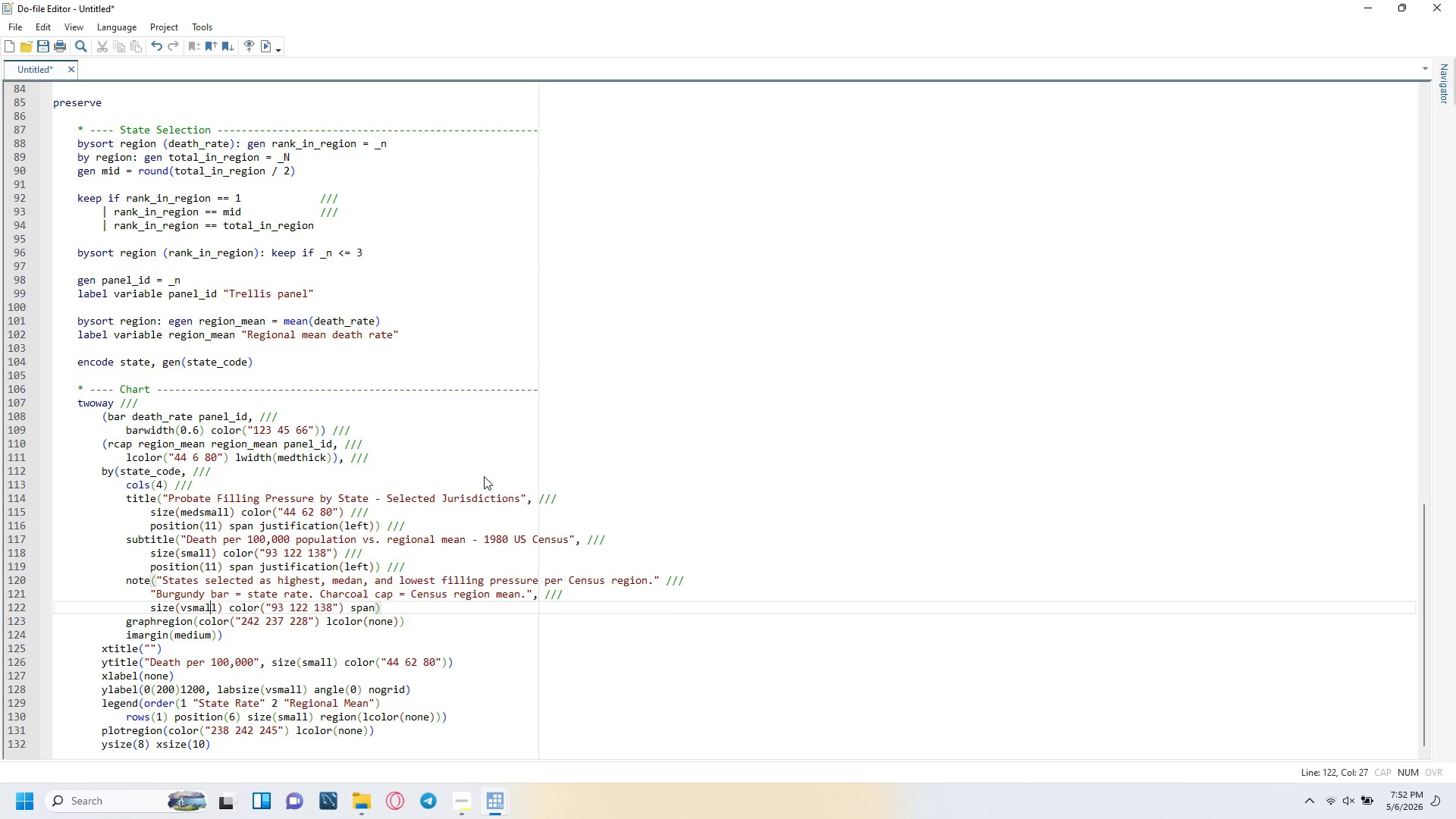 
key(ArrowRight)
 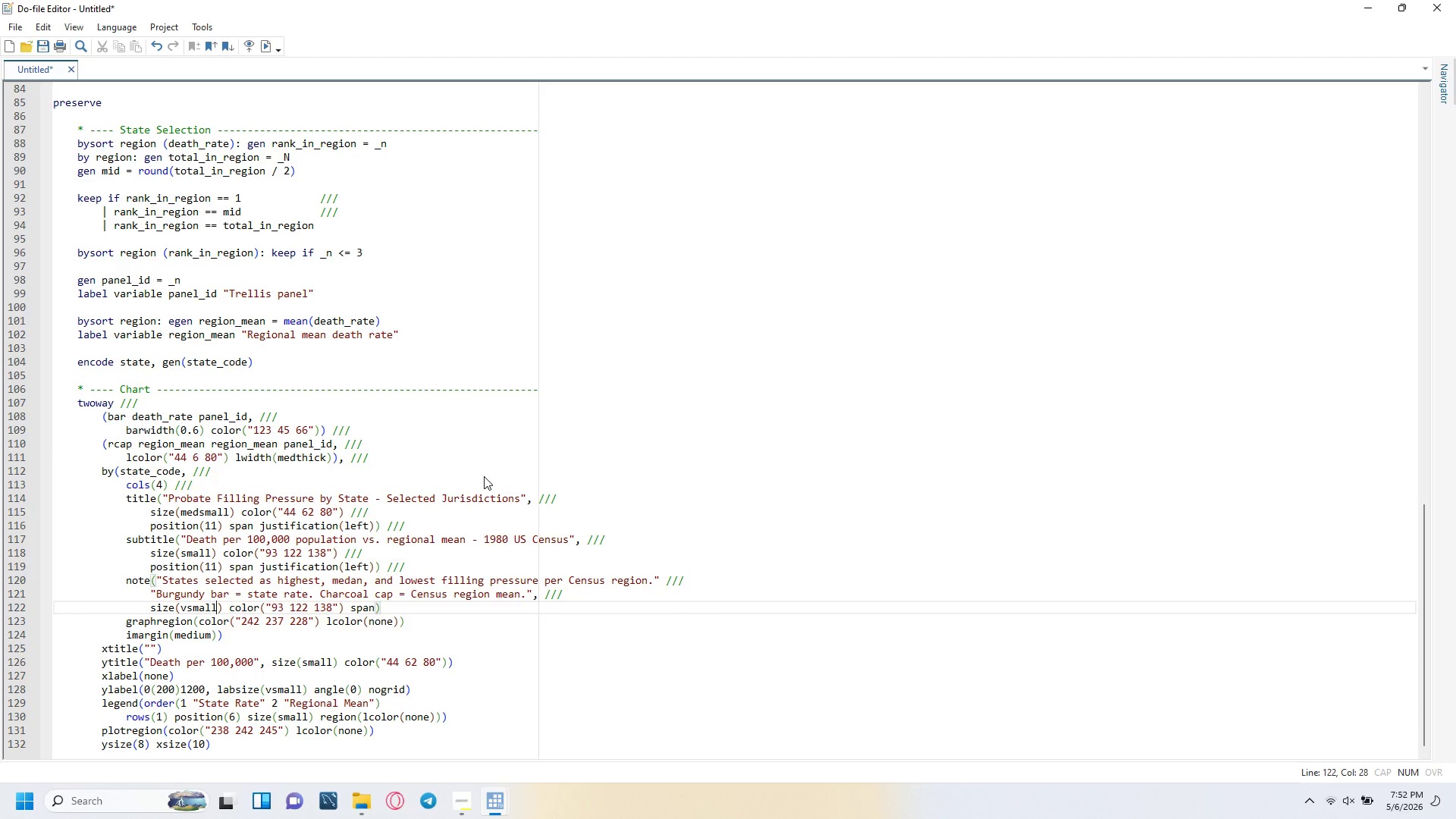 
key(ArrowRight)
 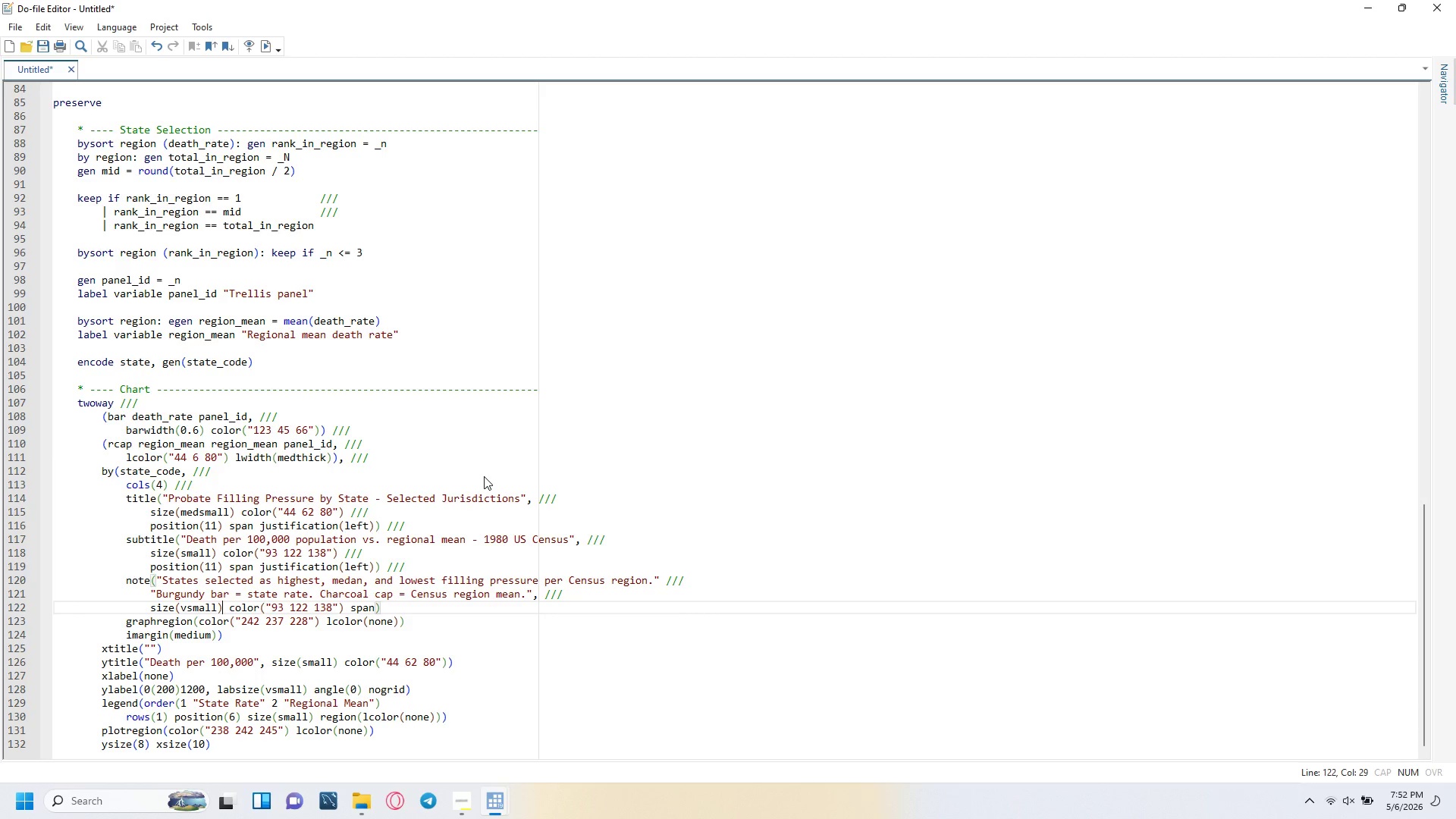 
key(ArrowRight)
 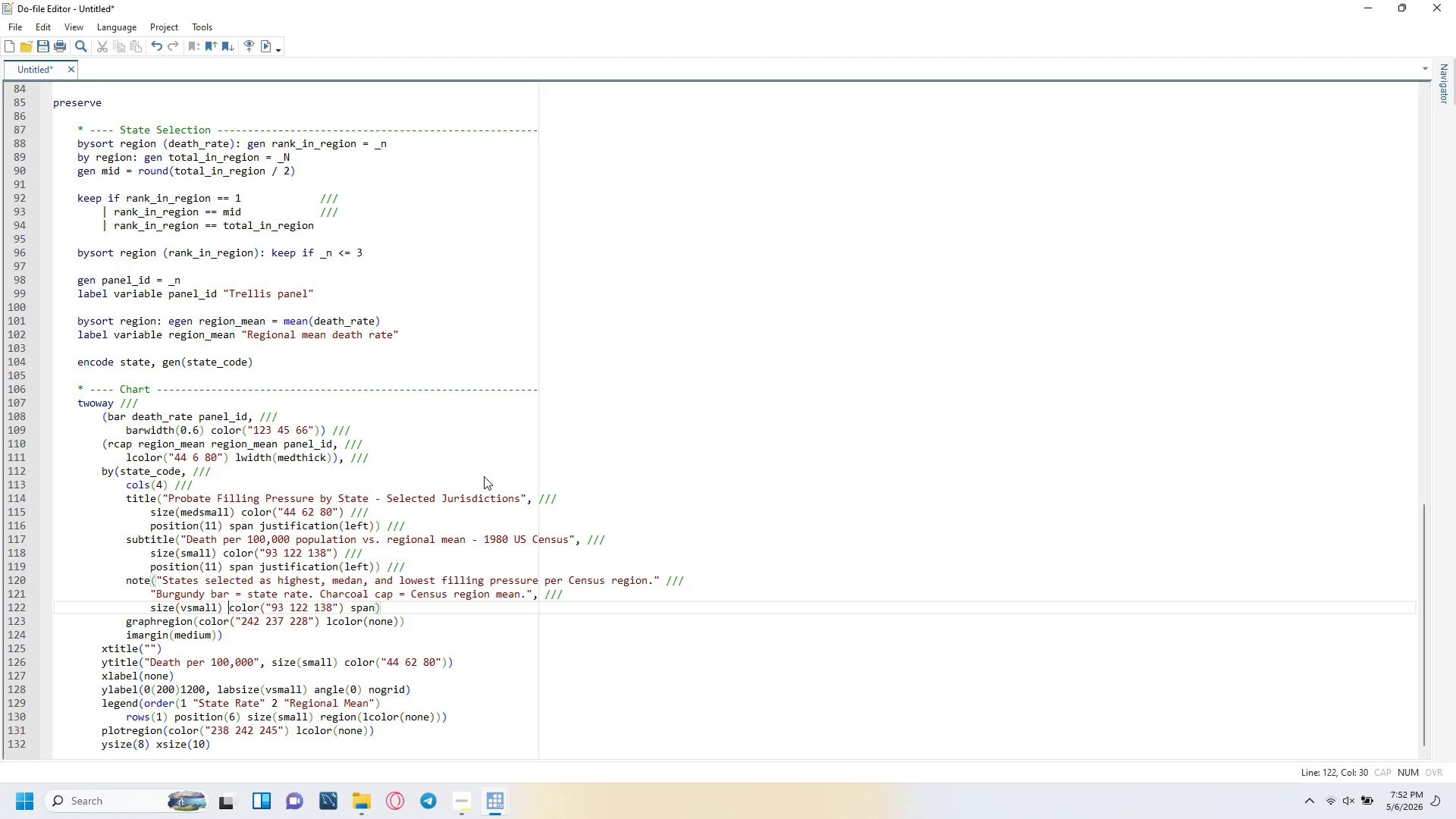 
key(ArrowRight)
 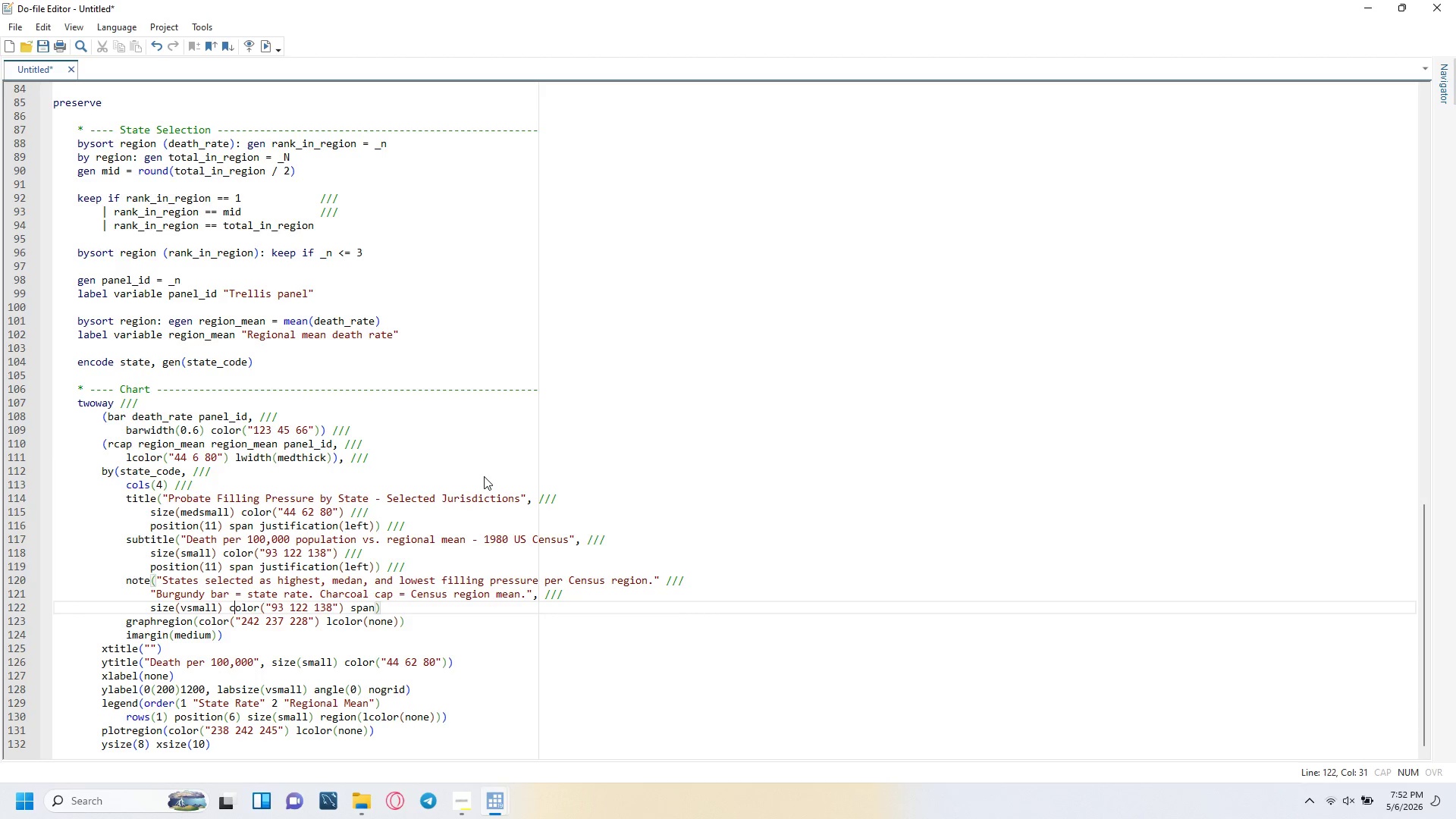 
key(ArrowRight)
 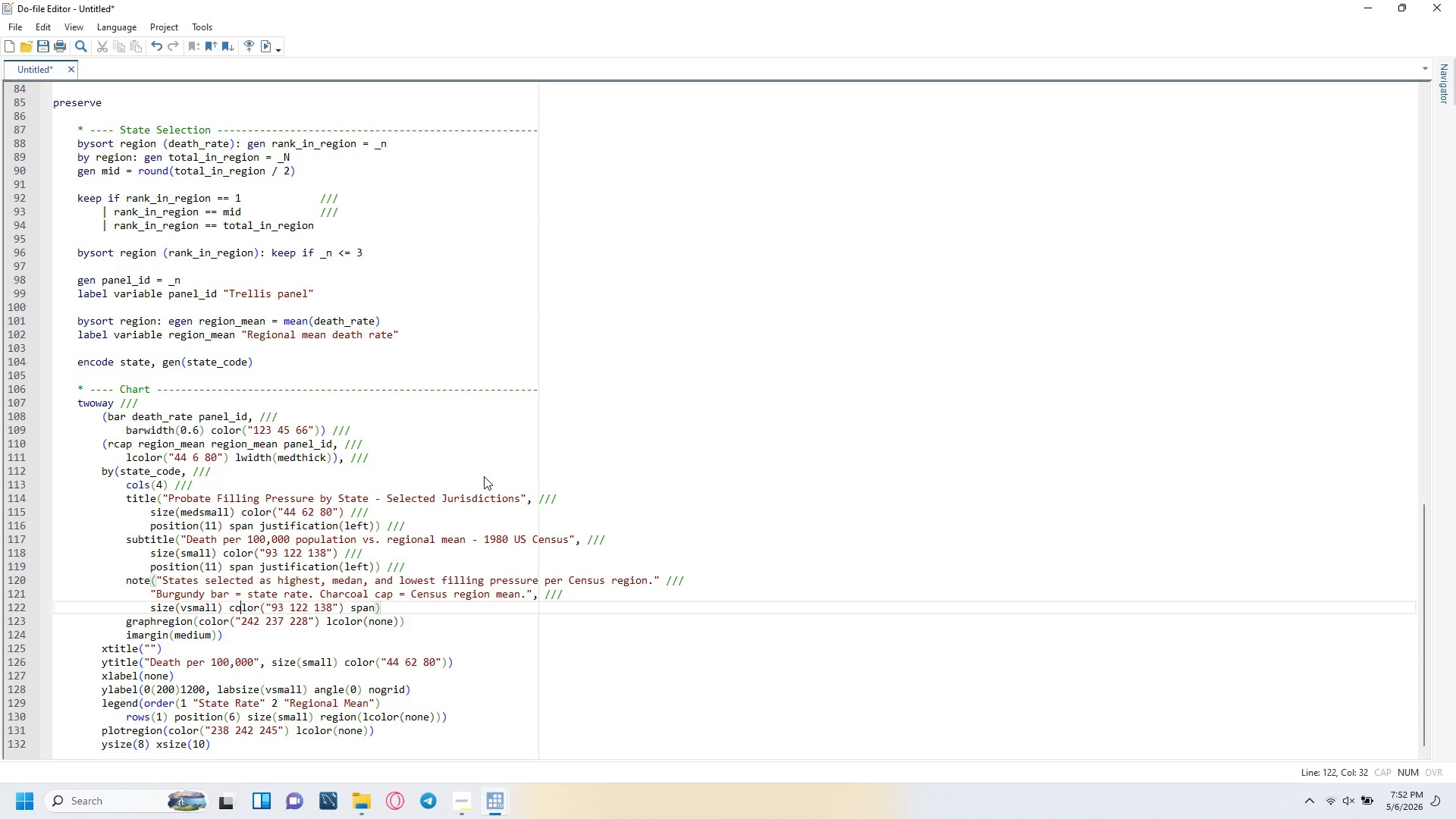 
key(ArrowRight)
 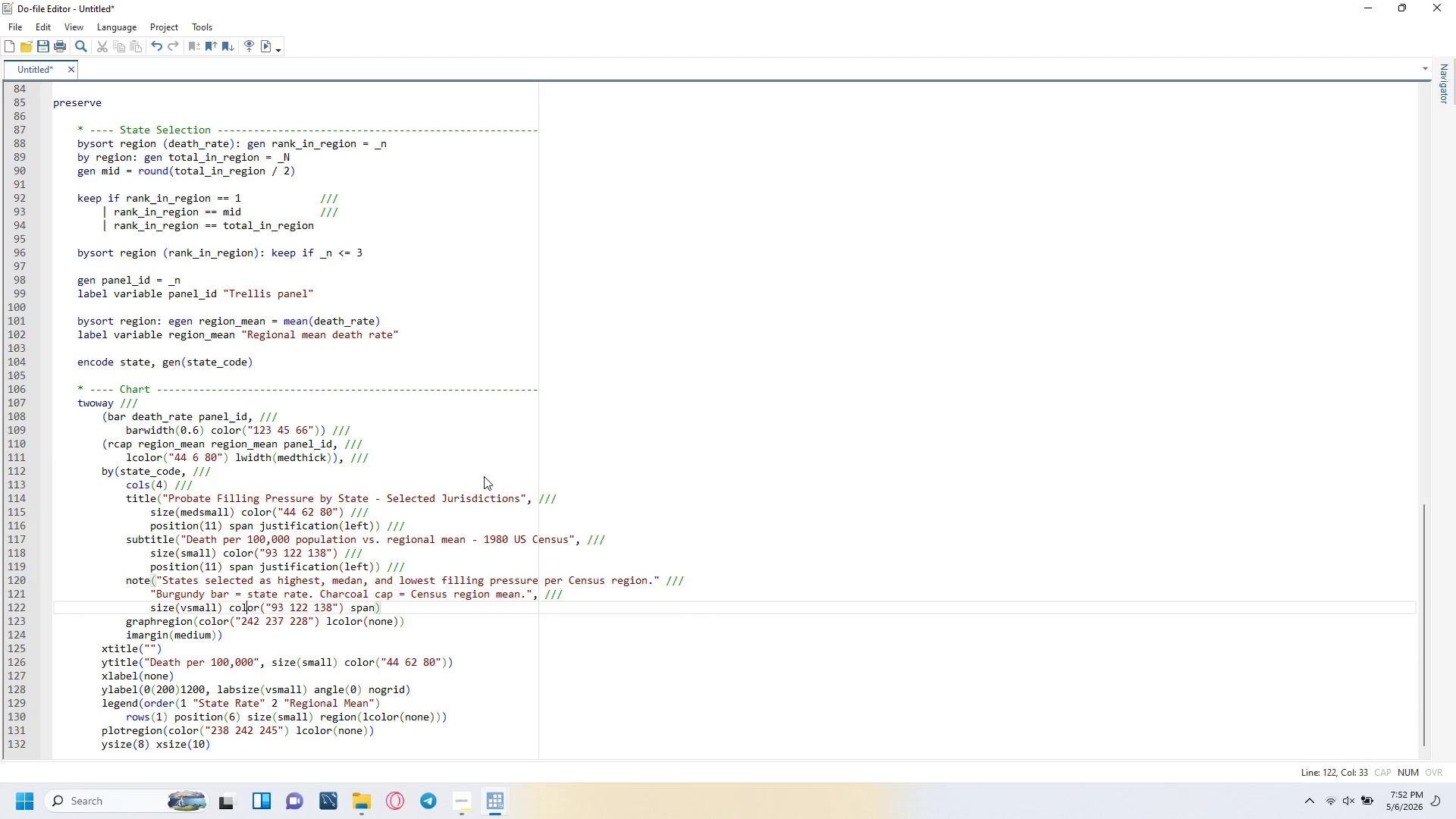 
key(ArrowRight)
 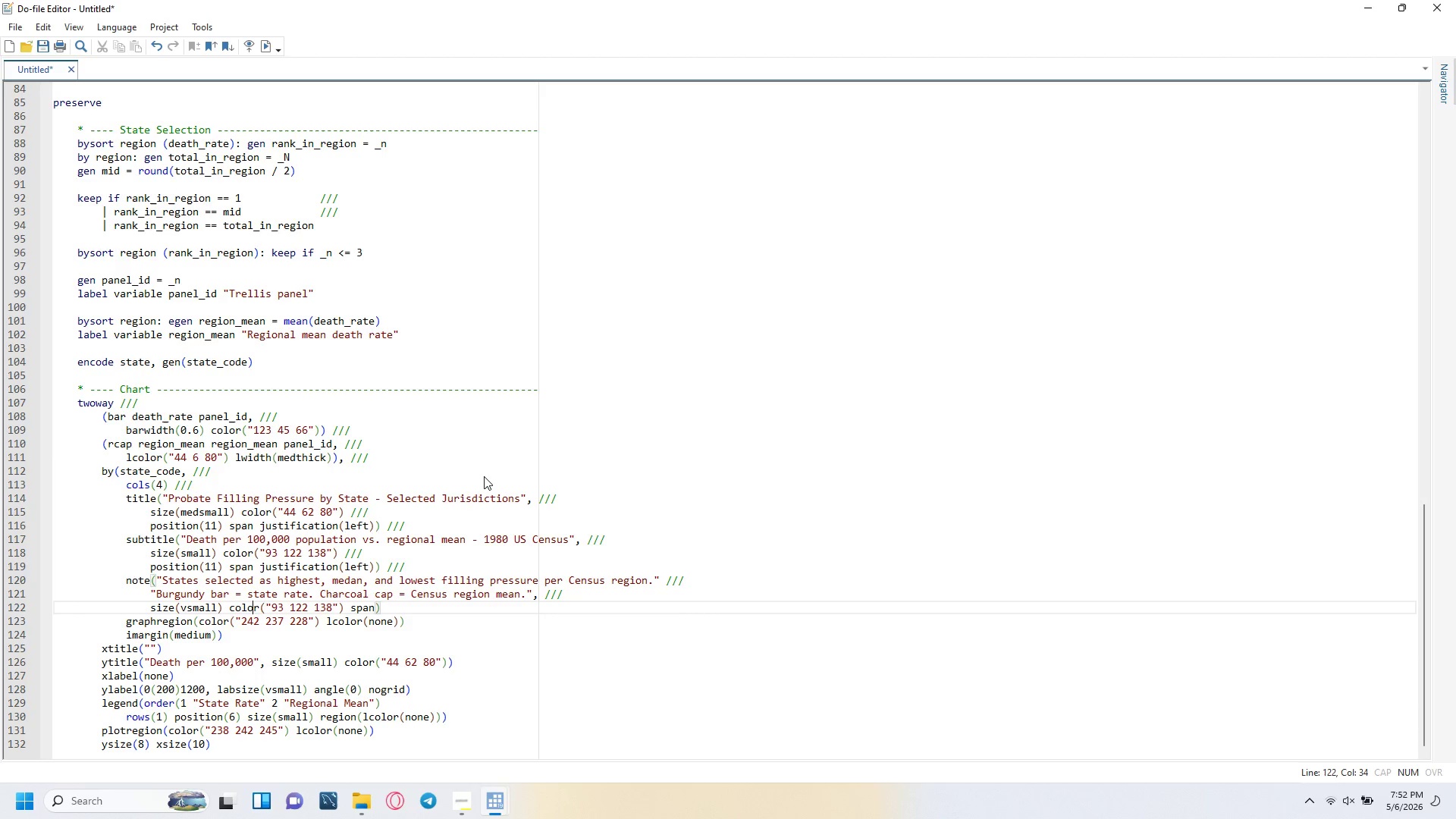 
key(ArrowRight)
 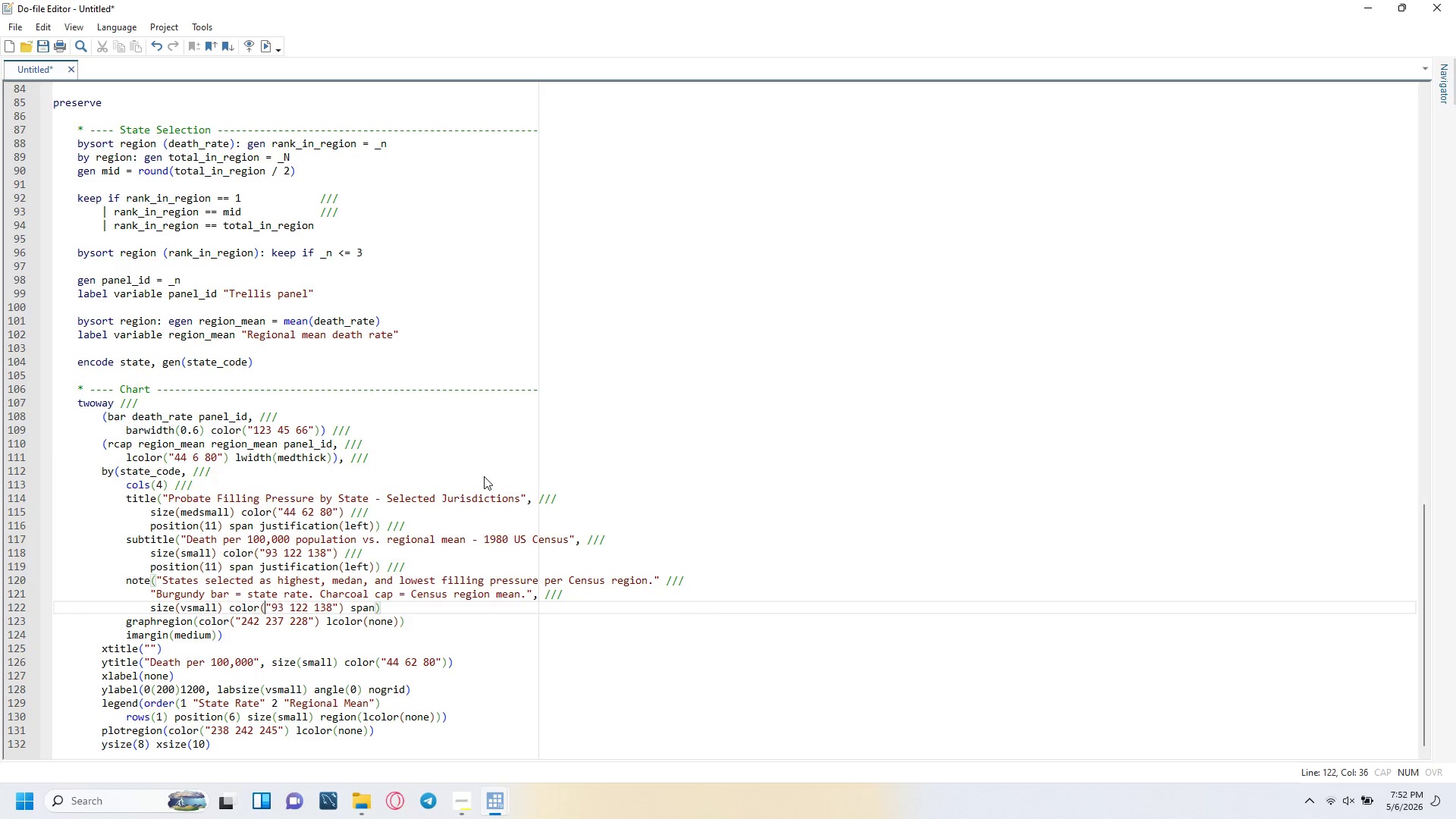 
key(ArrowRight)
 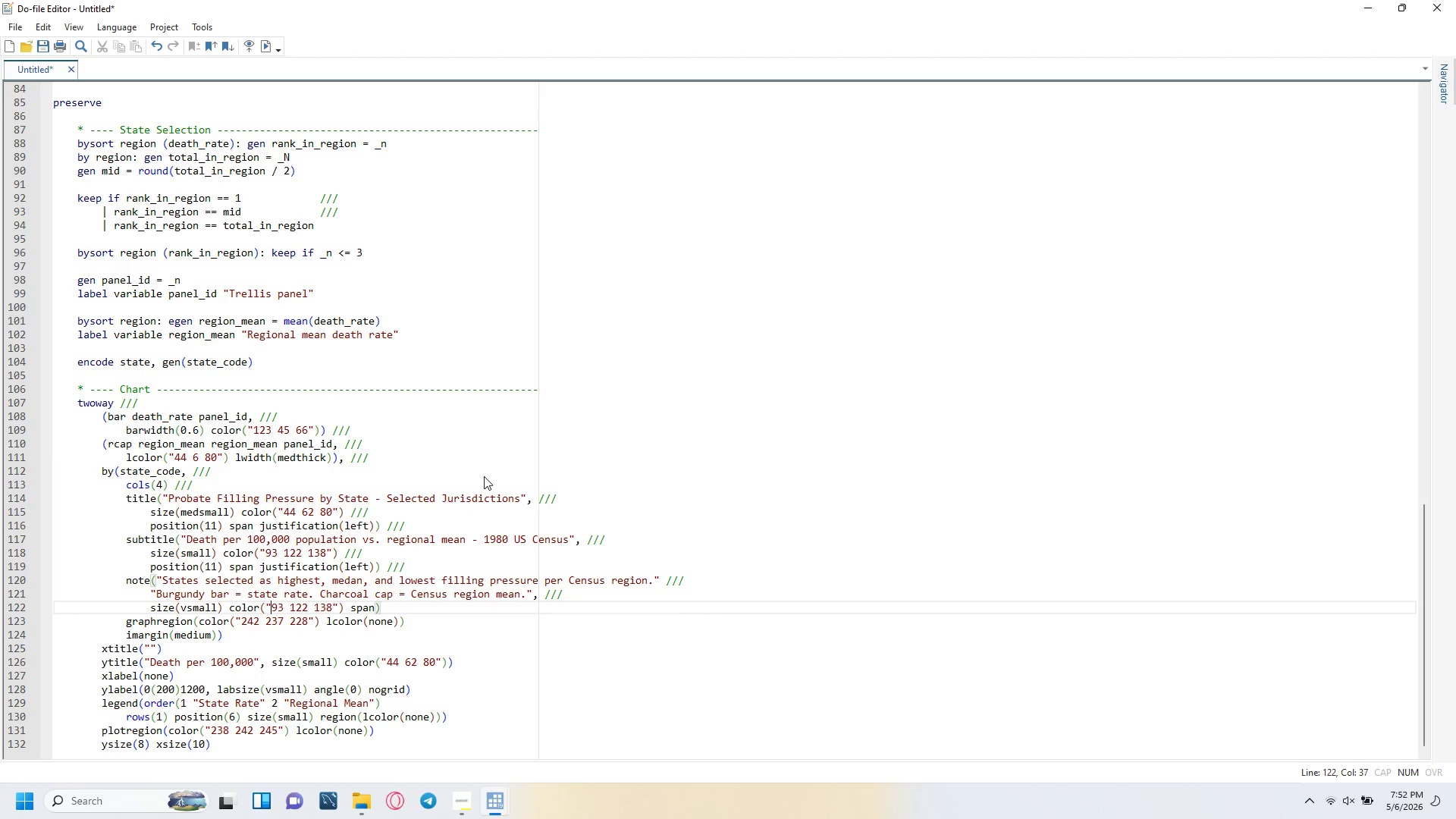 
key(ArrowRight)
 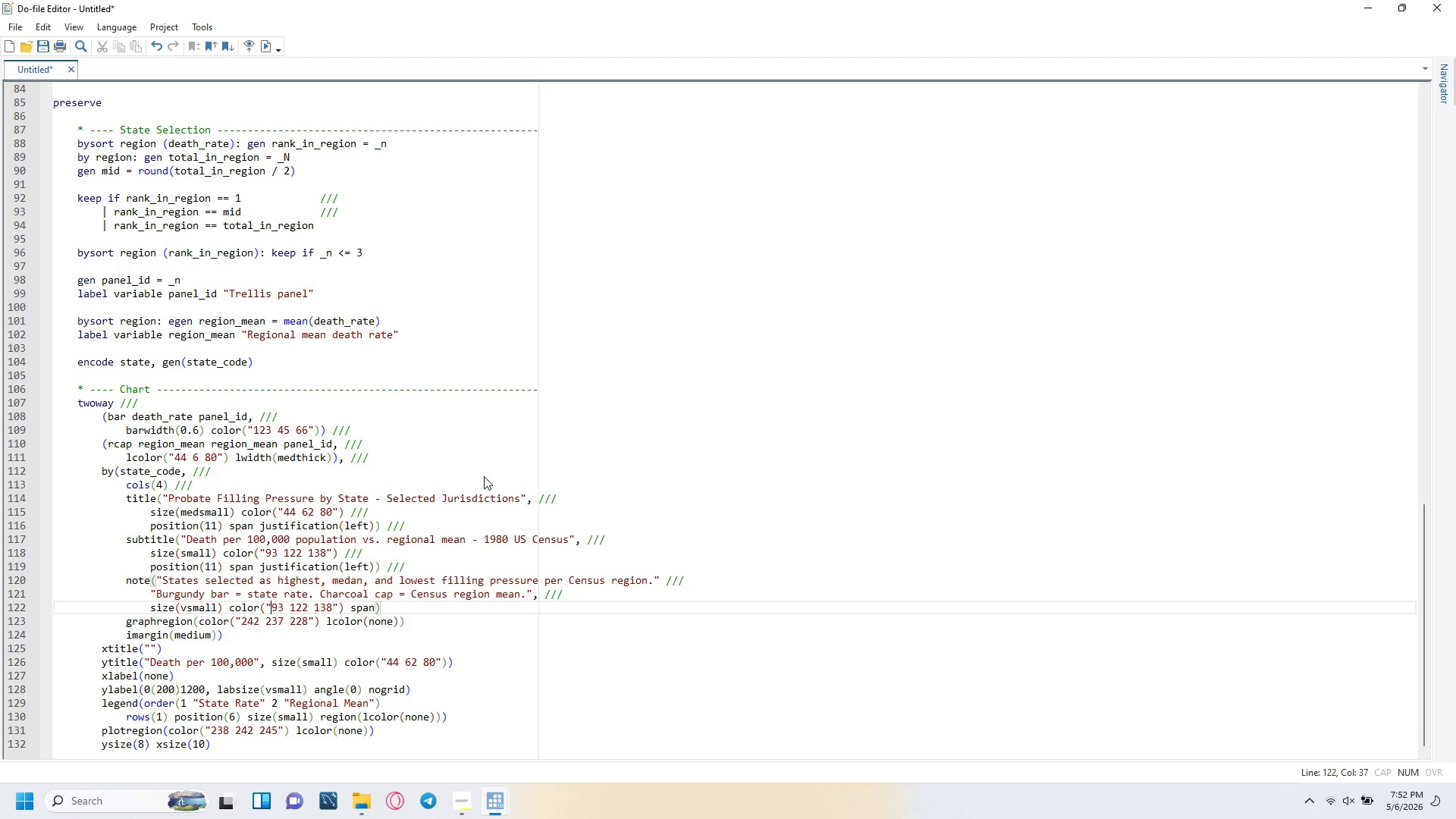 
key(ArrowRight)
 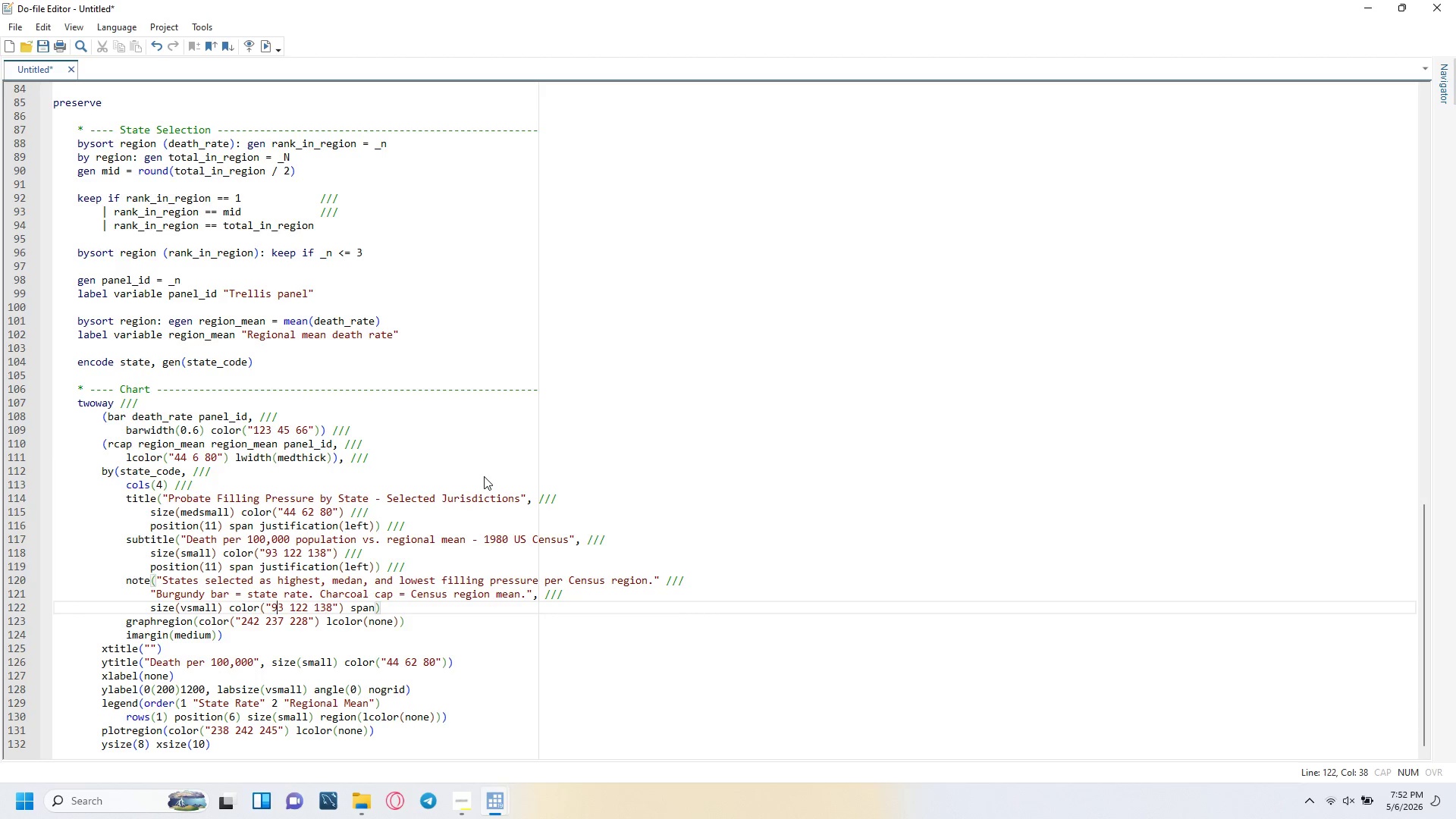 
key(ArrowRight)
 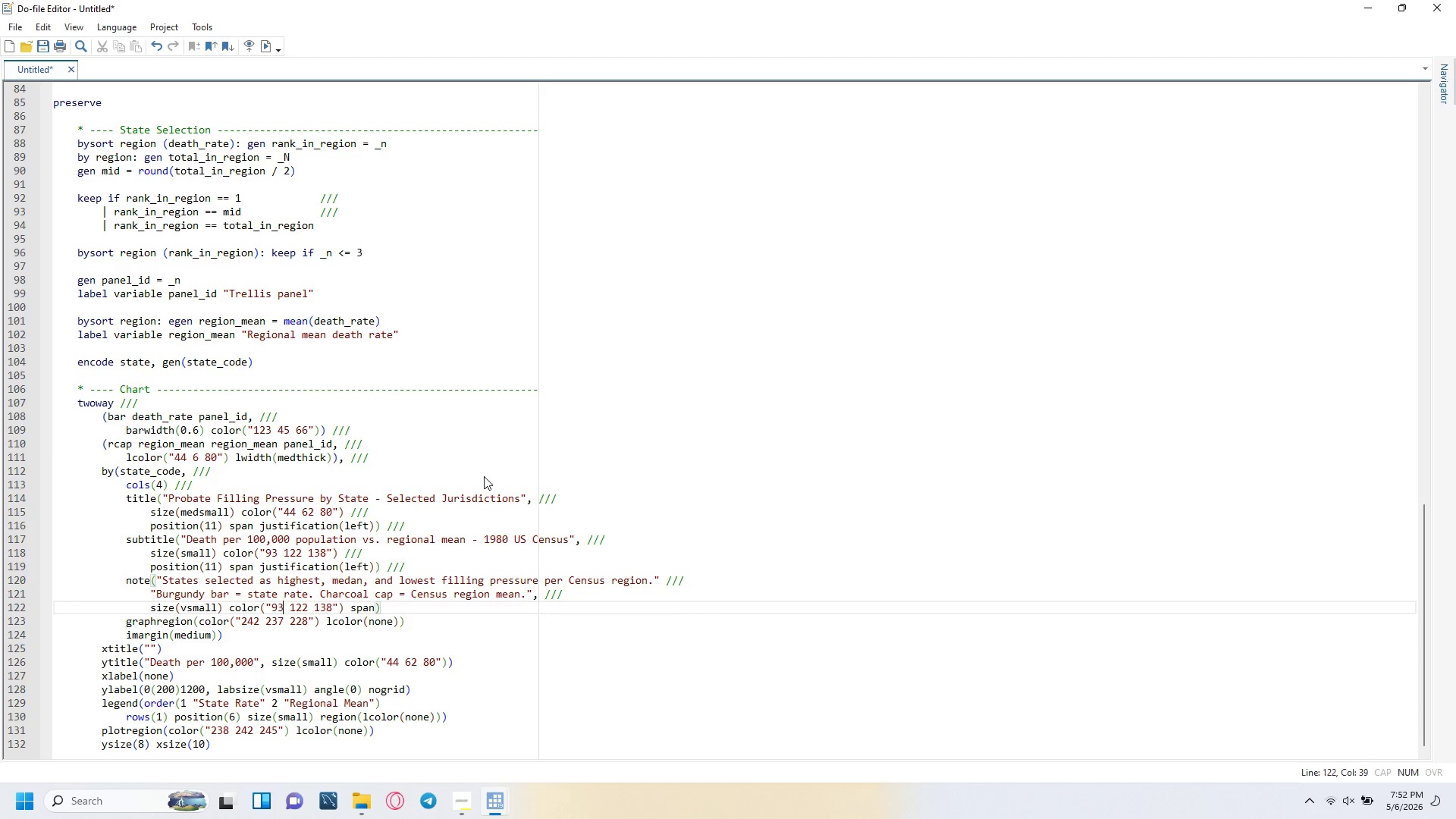 
key(ArrowRight)
 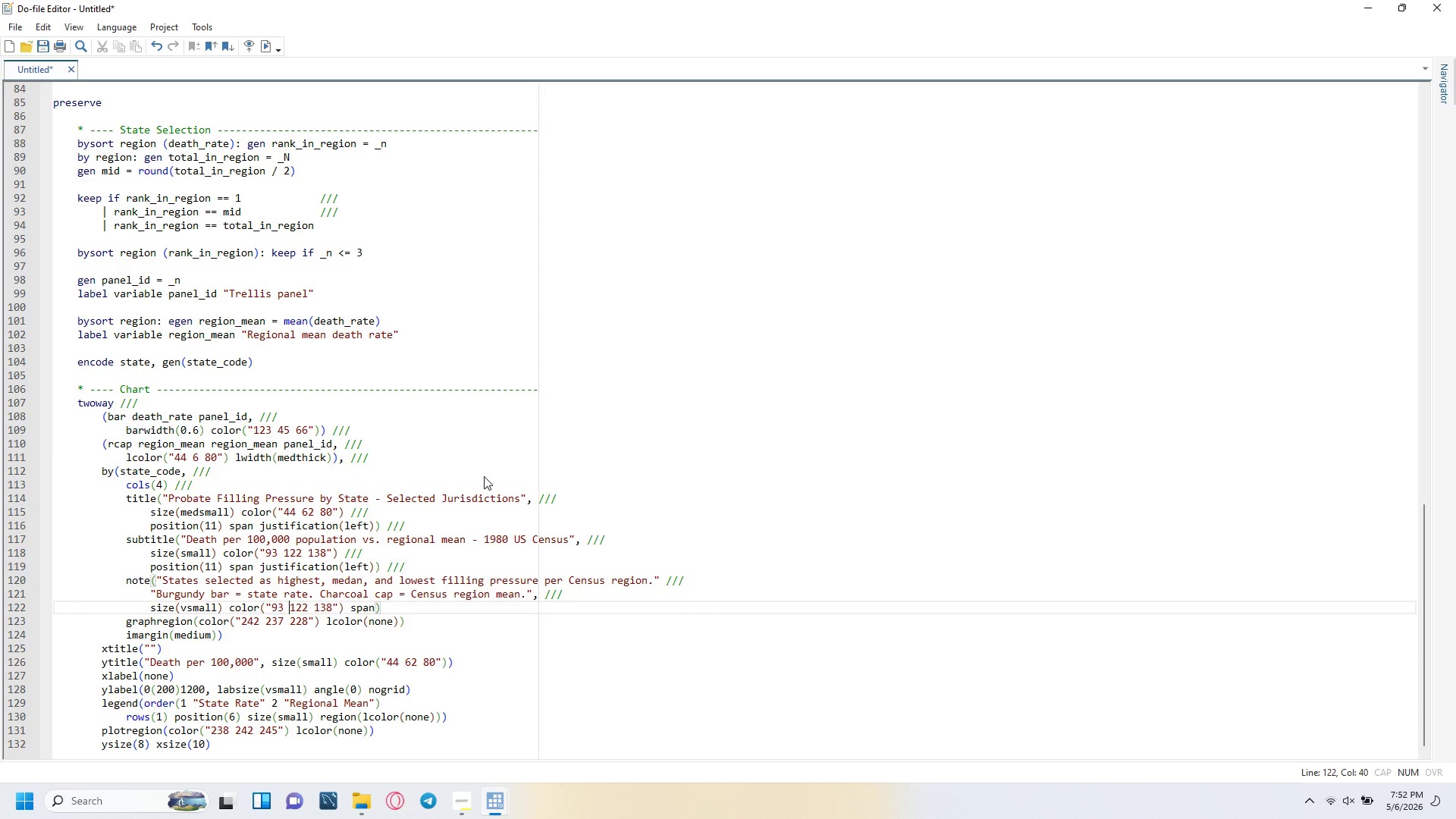 
key(ArrowRight)
 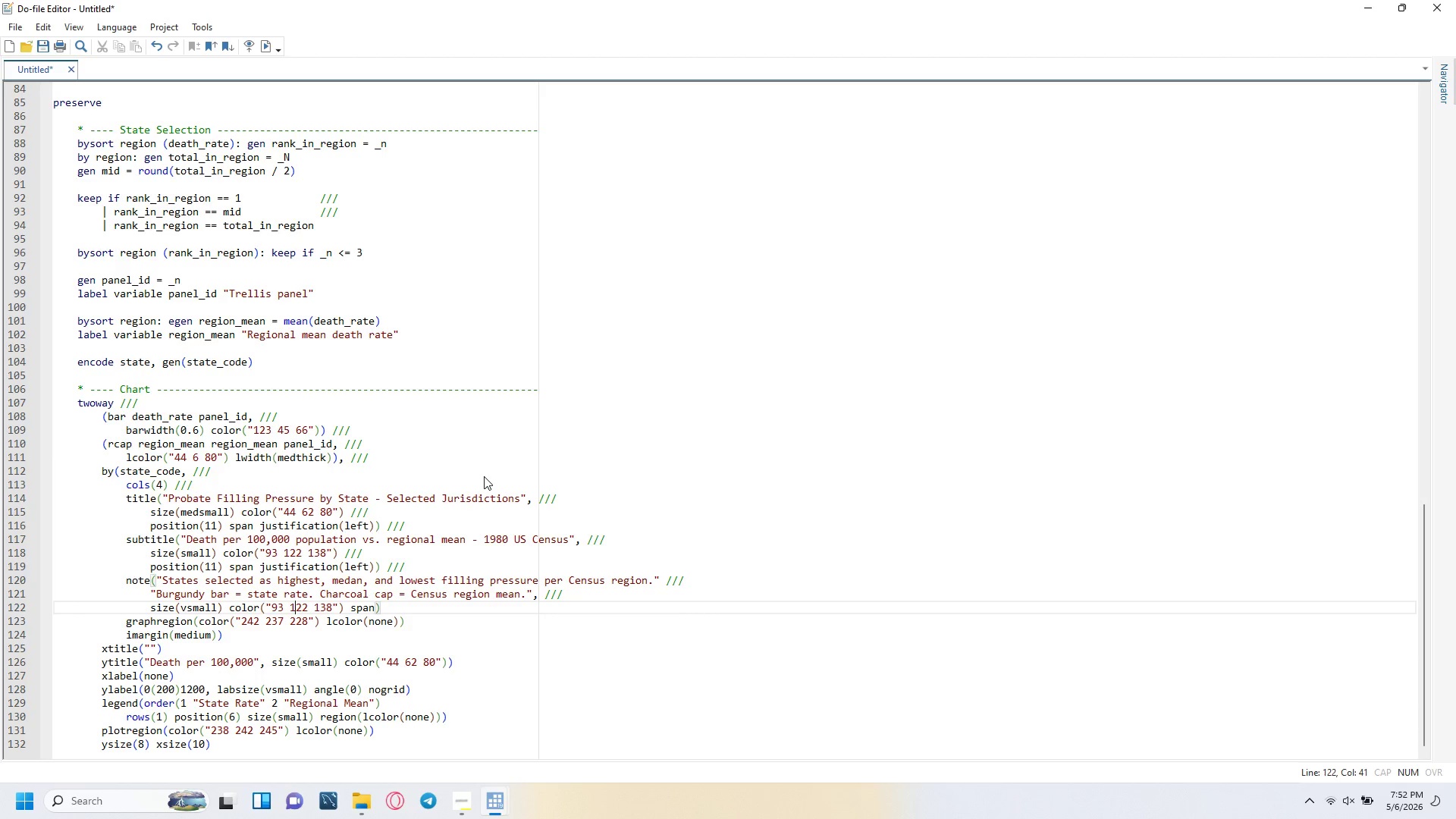 
key(ArrowRight)
 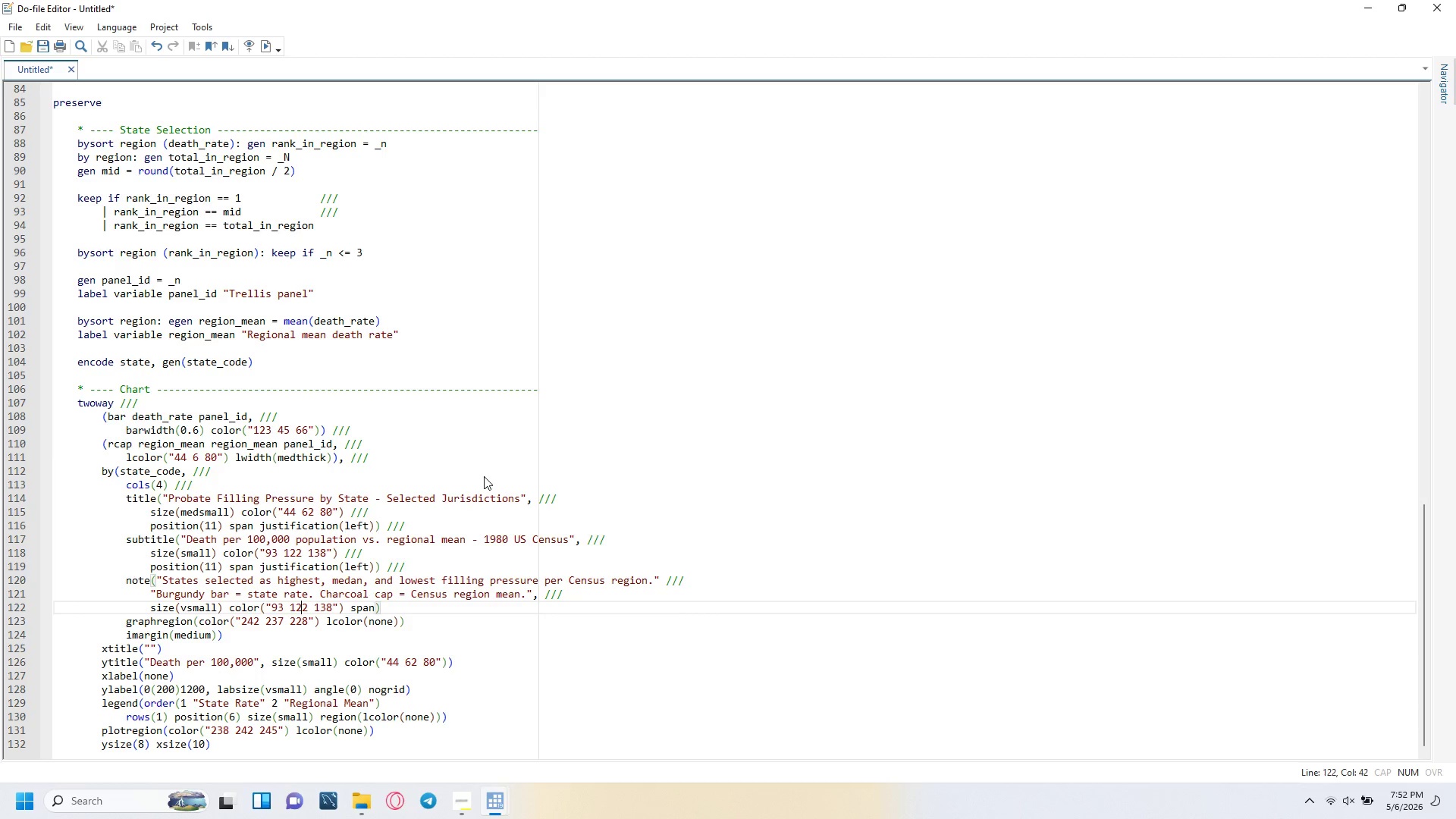 
key(ArrowRight)
 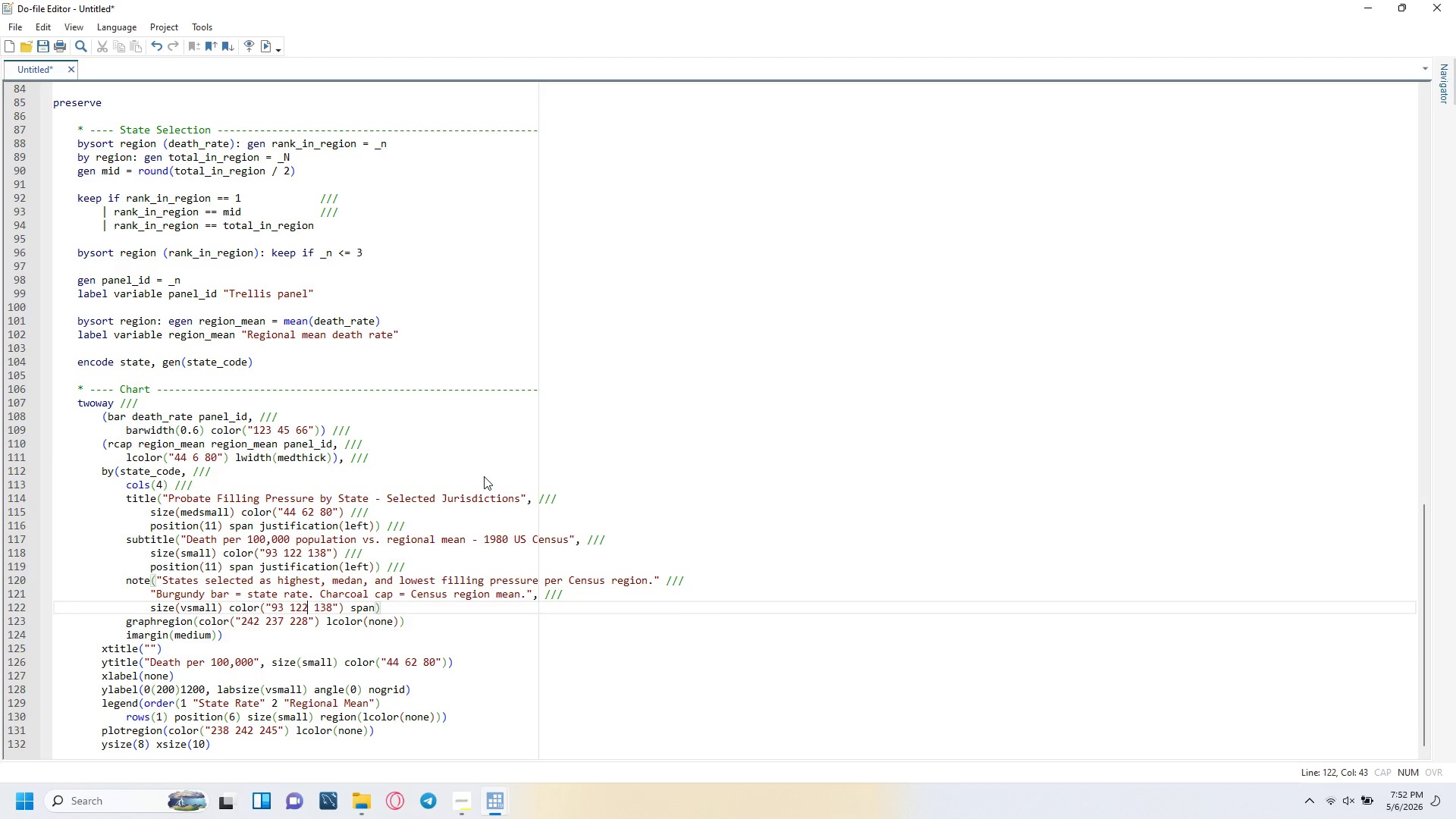 
key(ArrowRight)
 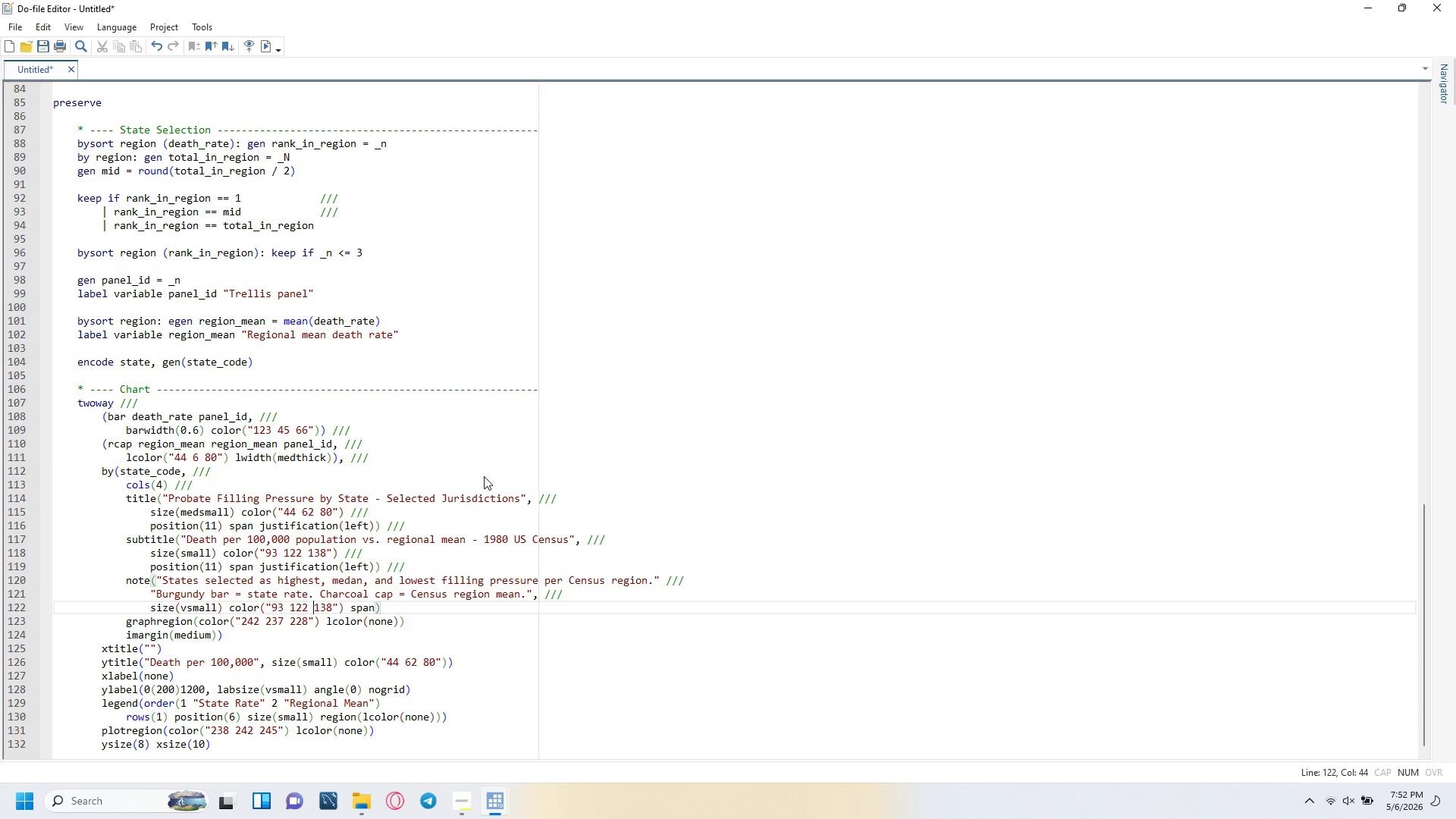 
key(ArrowRight)
 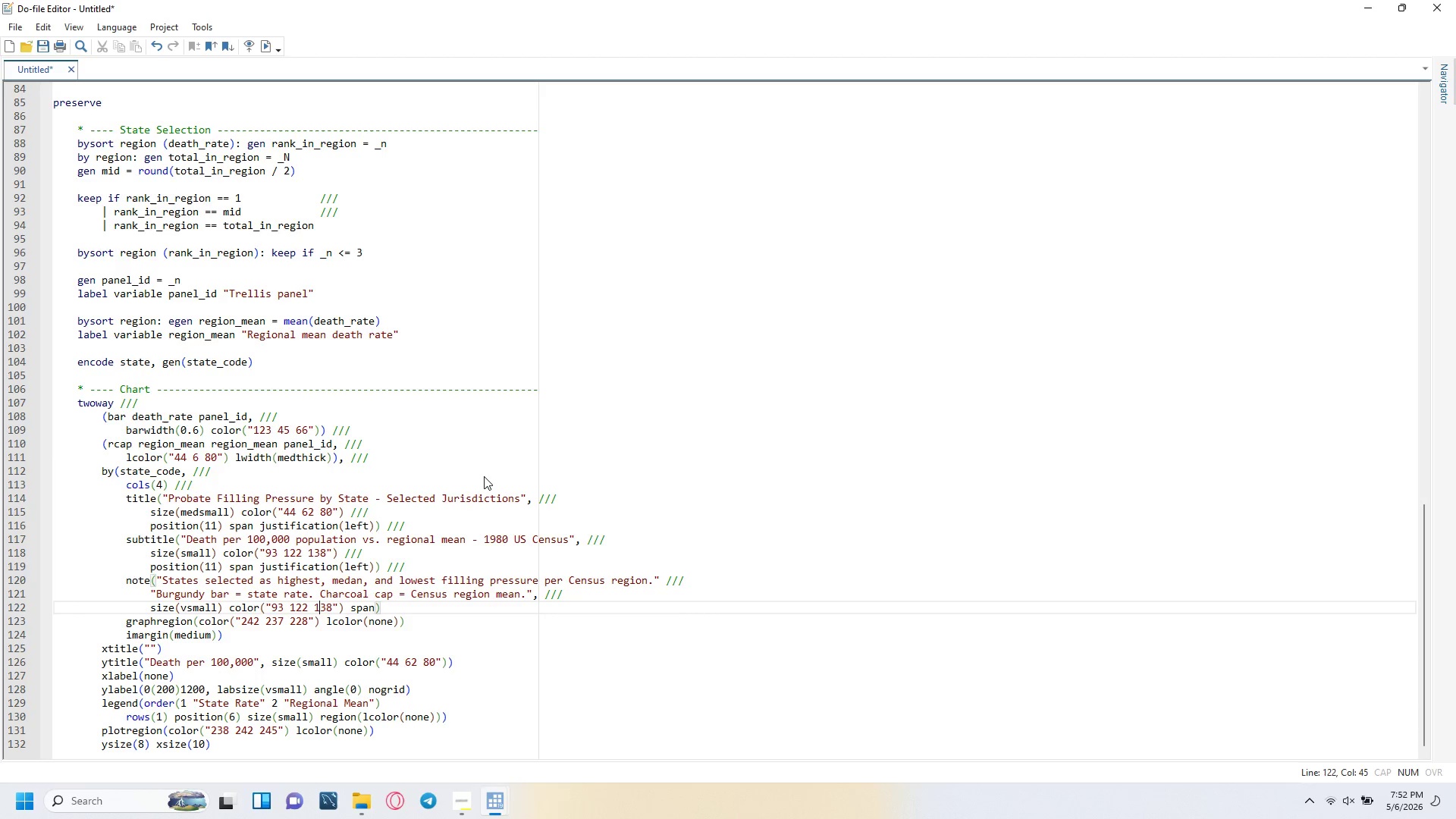 
key(ArrowRight)
 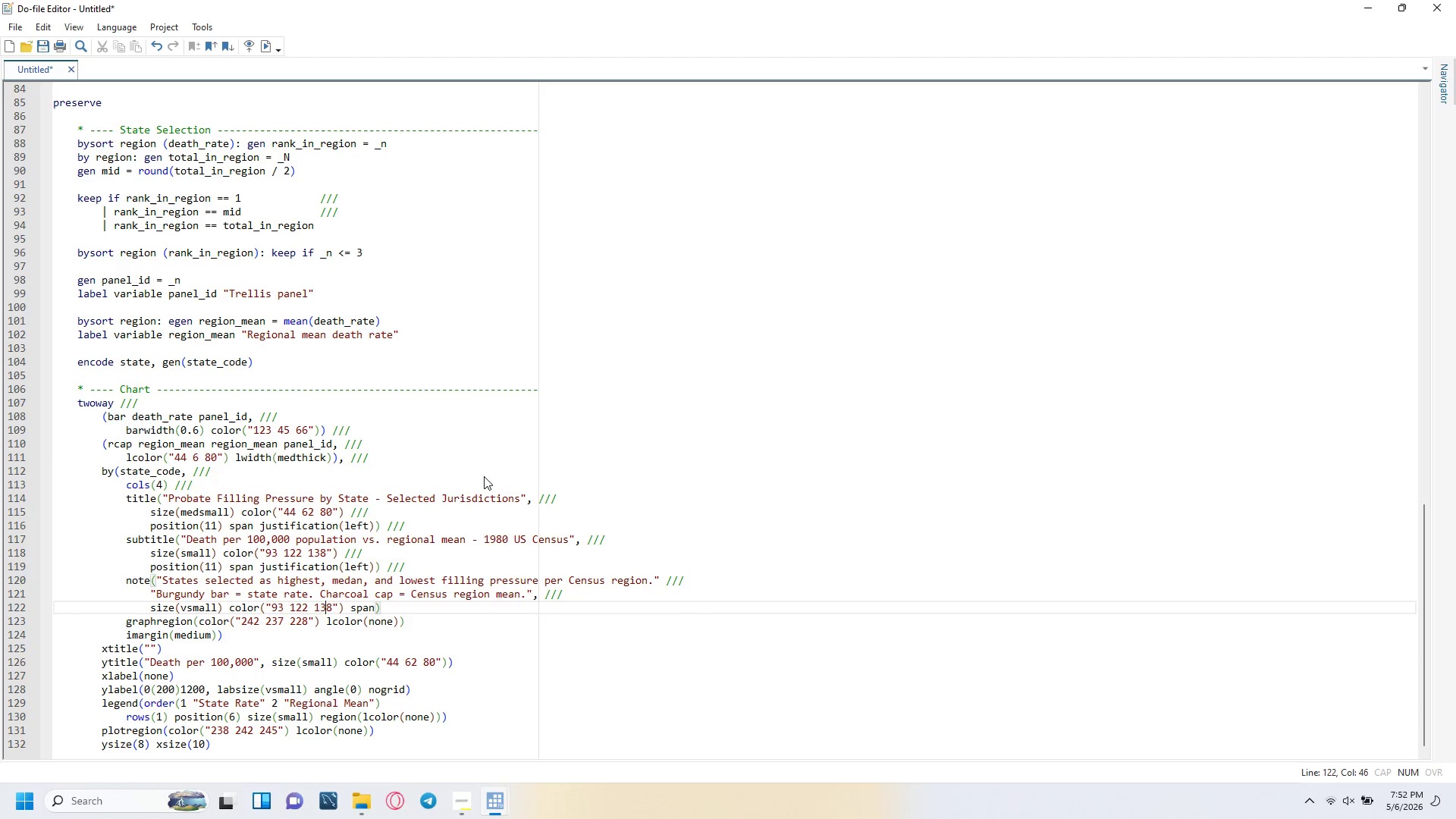 
key(ArrowRight)
 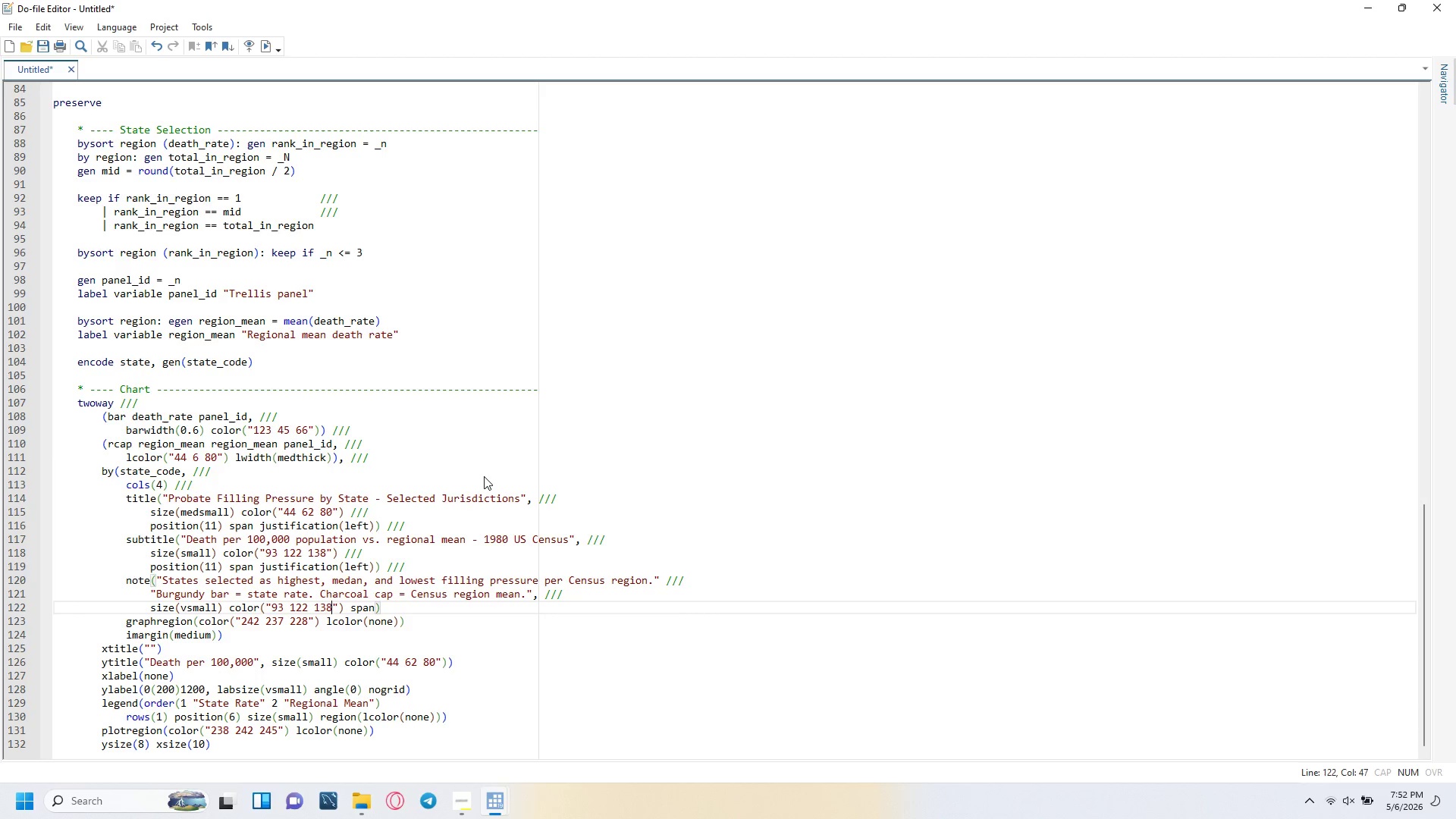 
key(ArrowRight)
 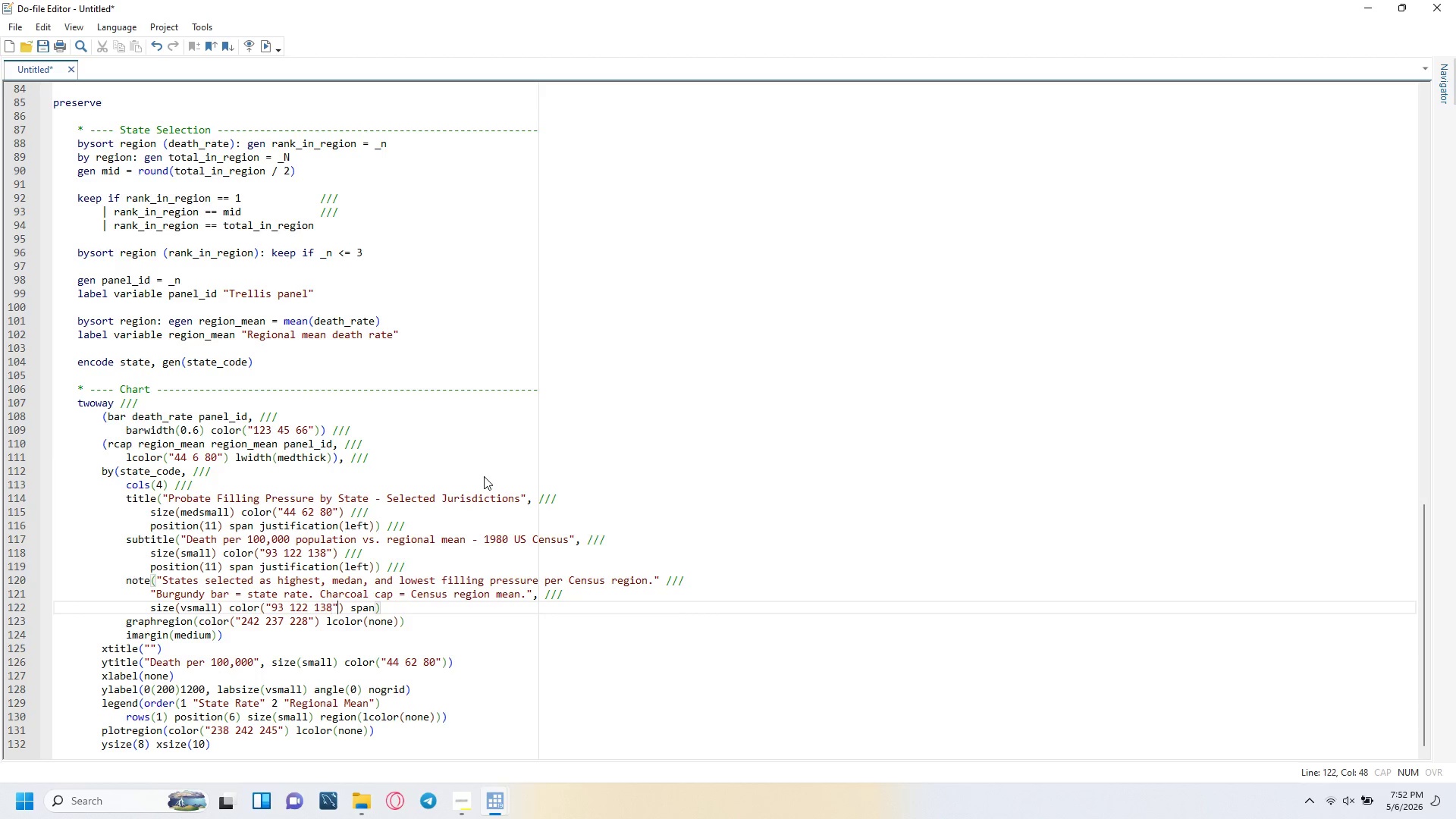 
key(ArrowRight)
 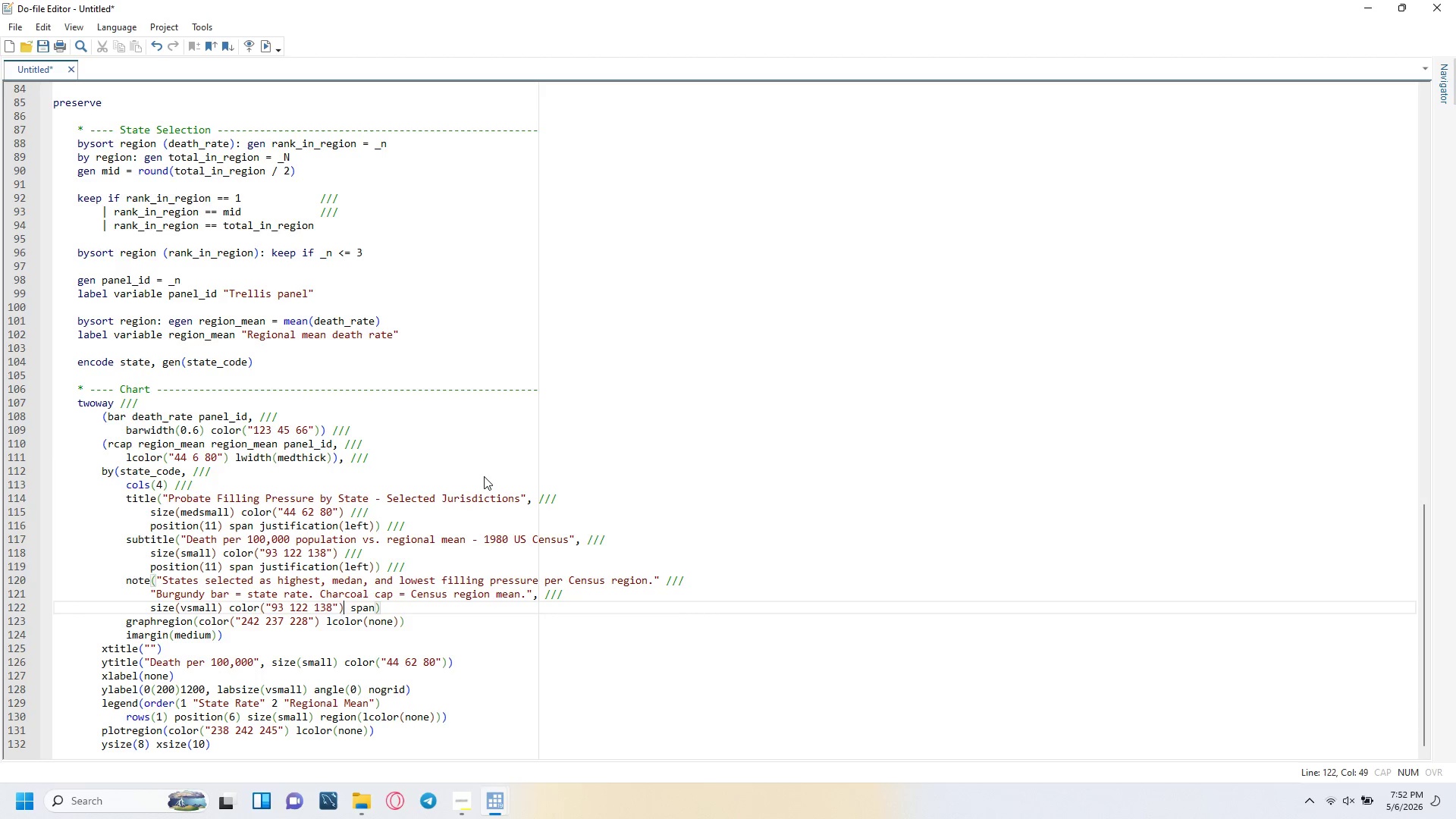 
key(ArrowRight)
 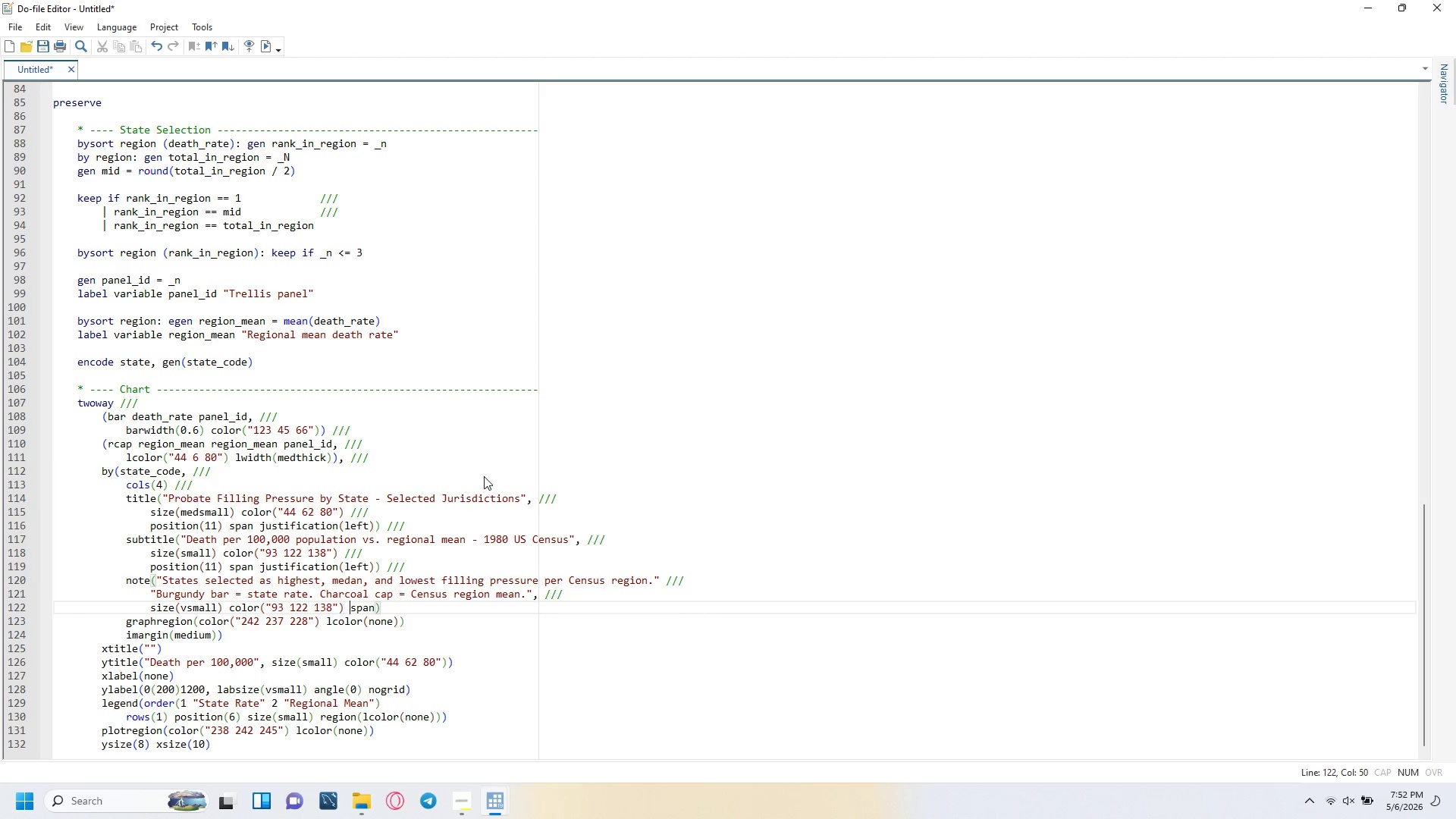 
key(ArrowRight)
 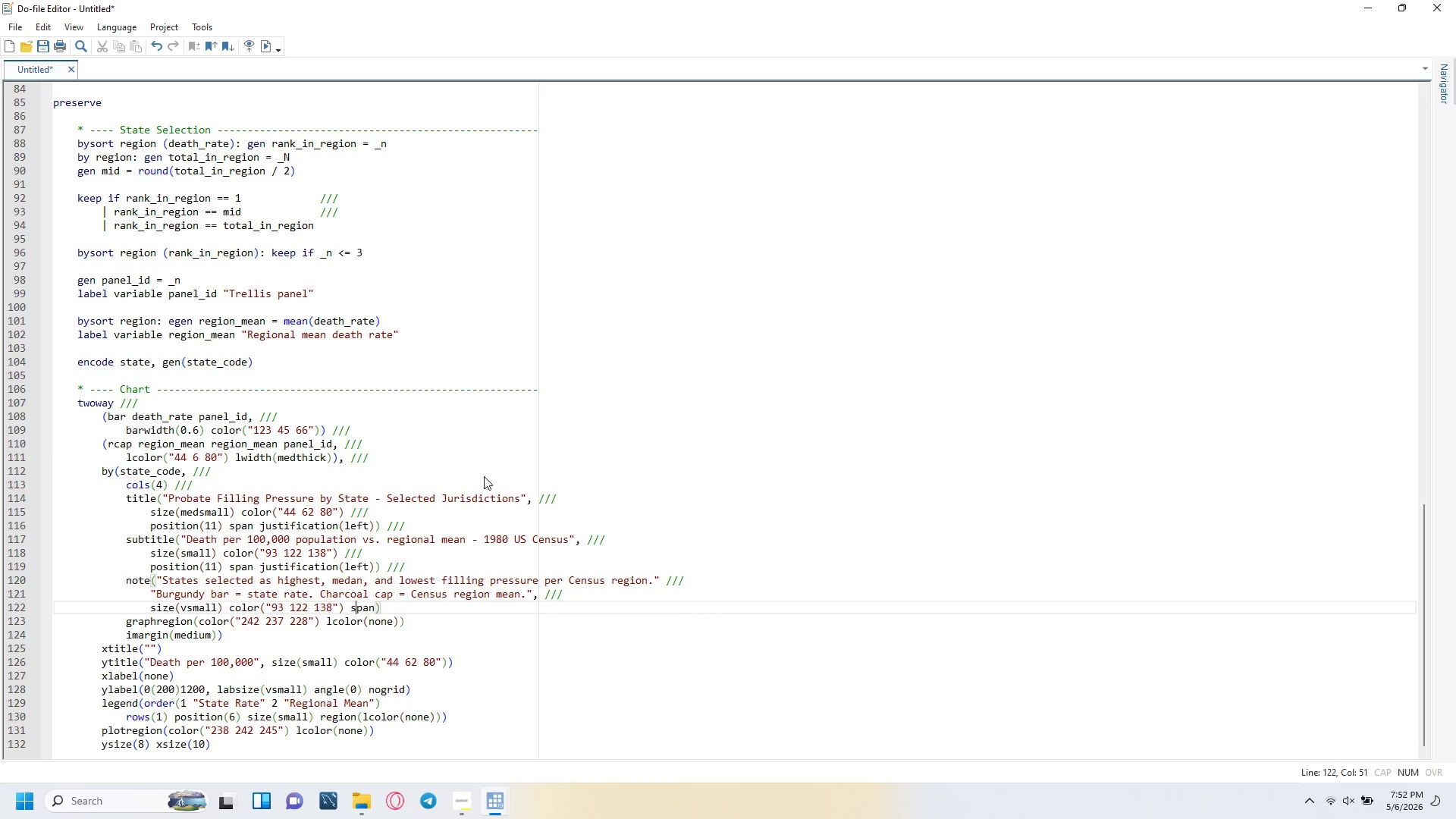 
key(ArrowRight)
 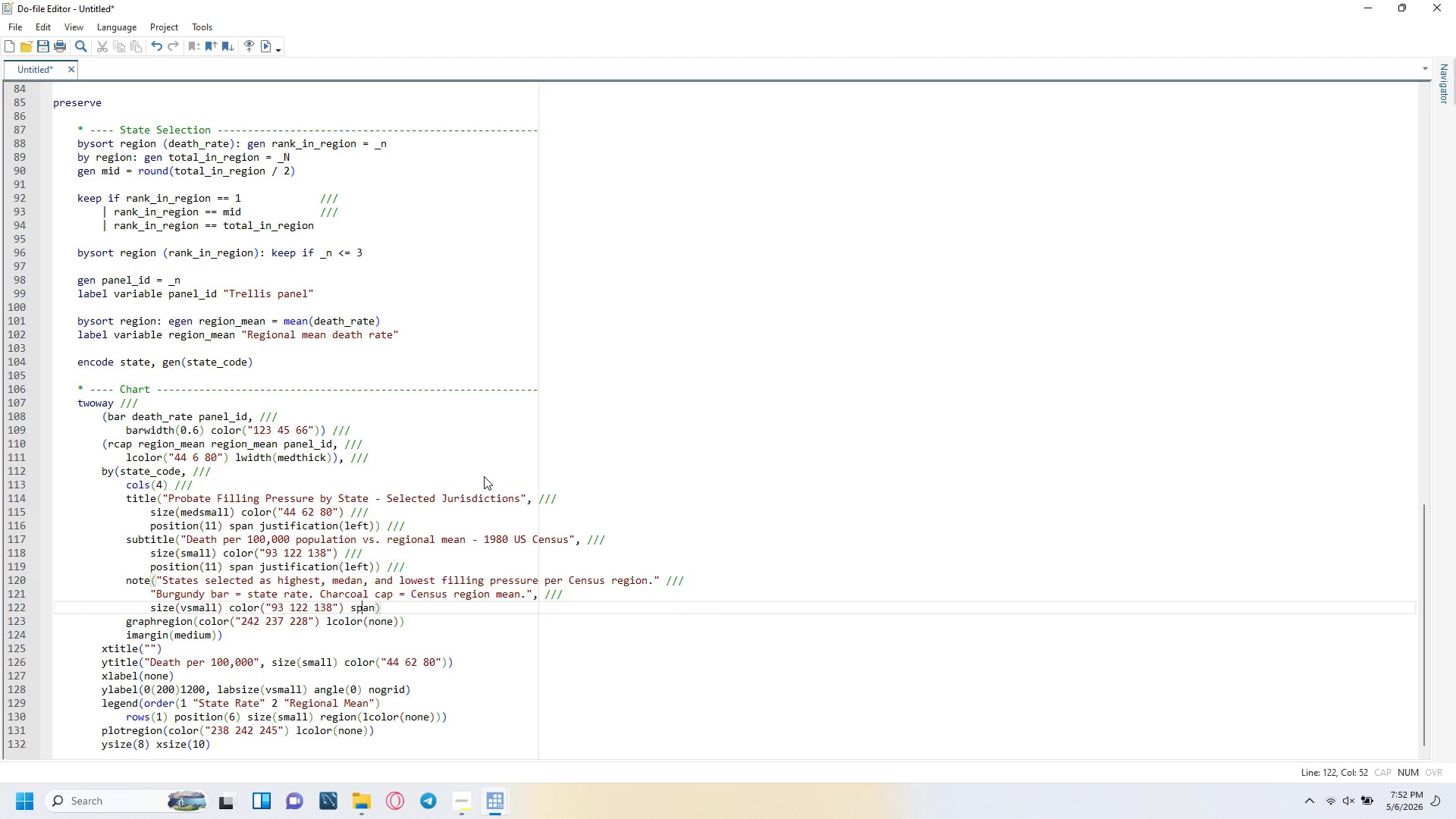 
key(ArrowRight)
 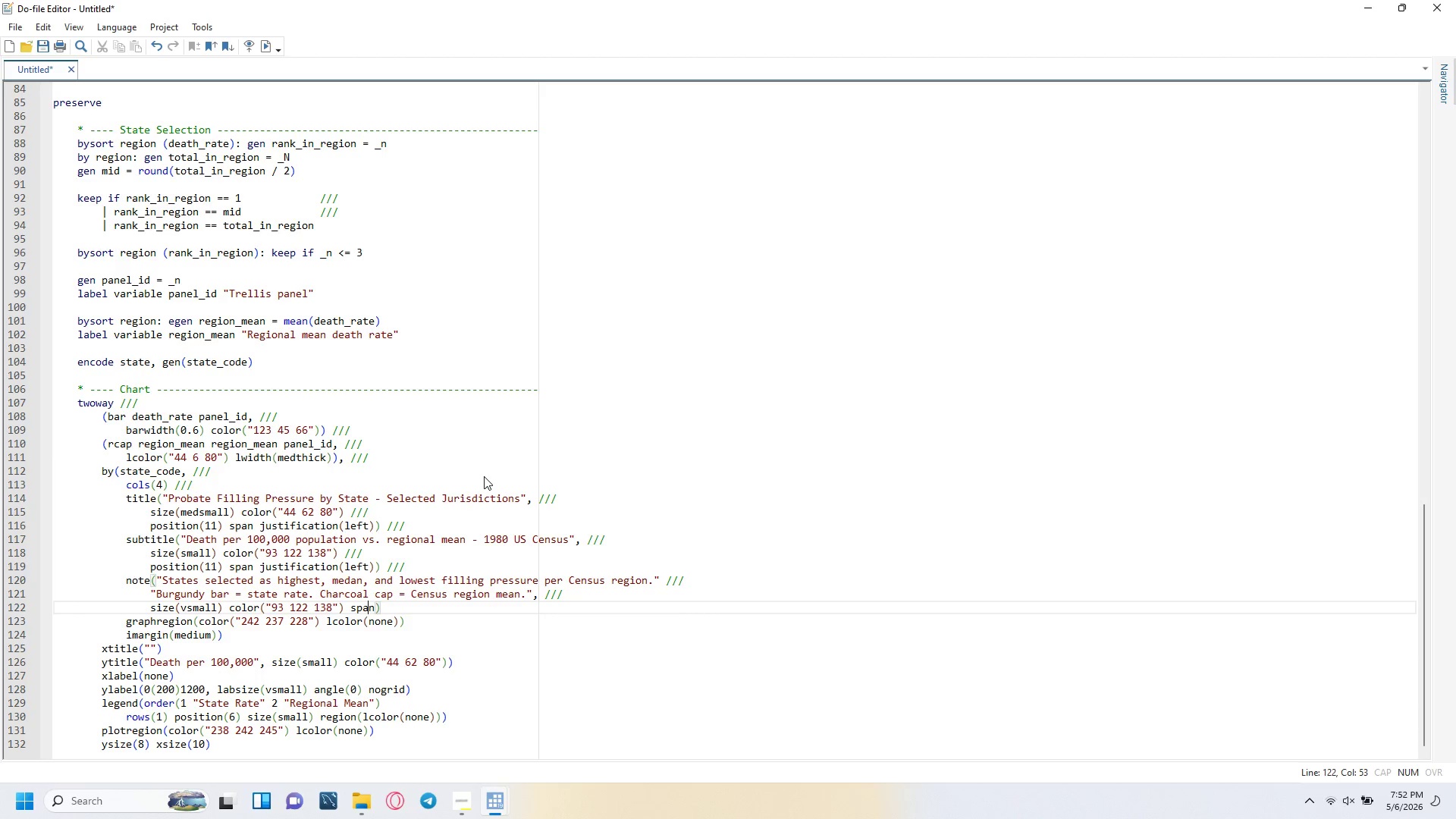 
key(ArrowRight)
 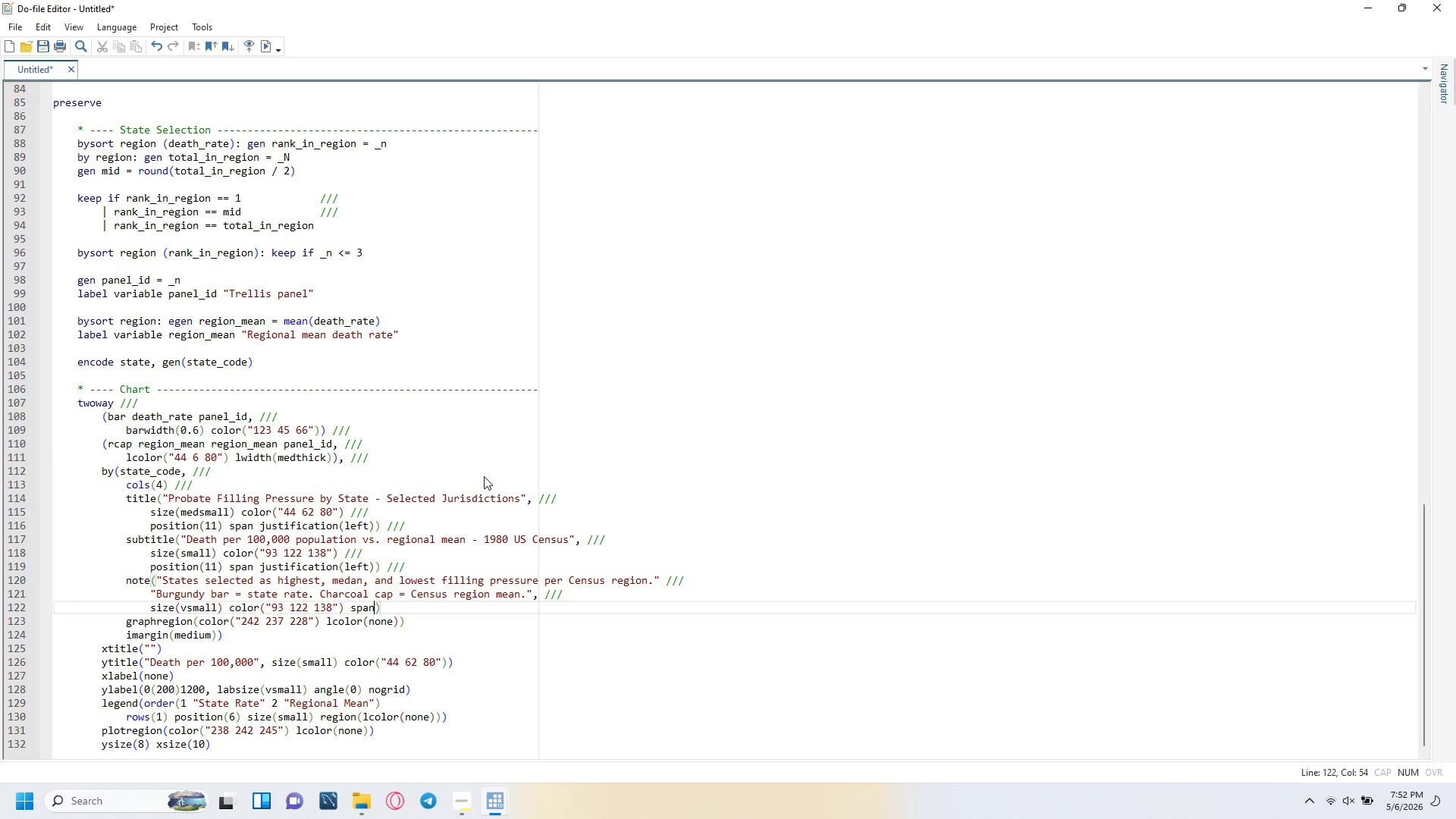 
key(ArrowRight)
 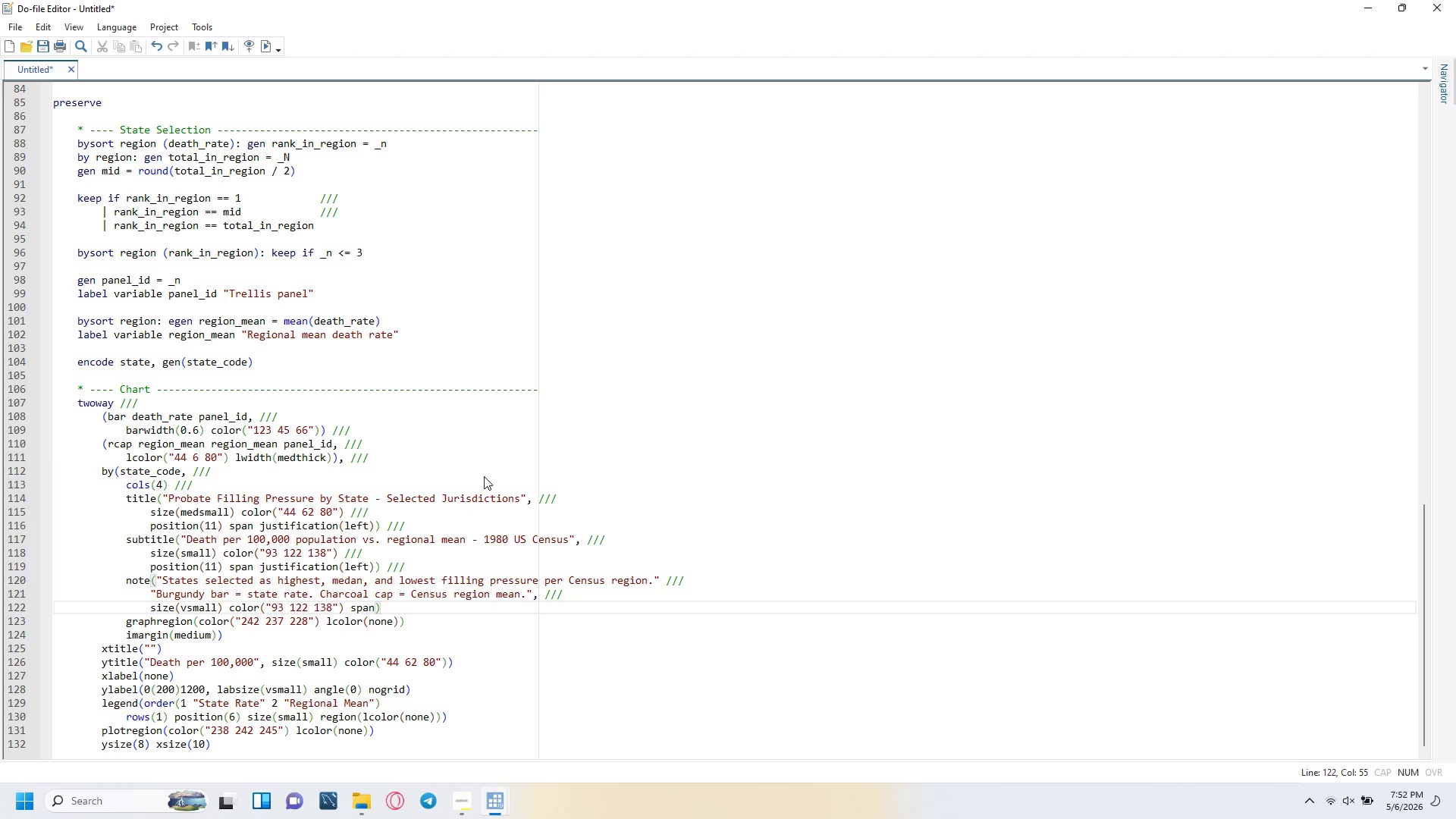 
key(Space)
 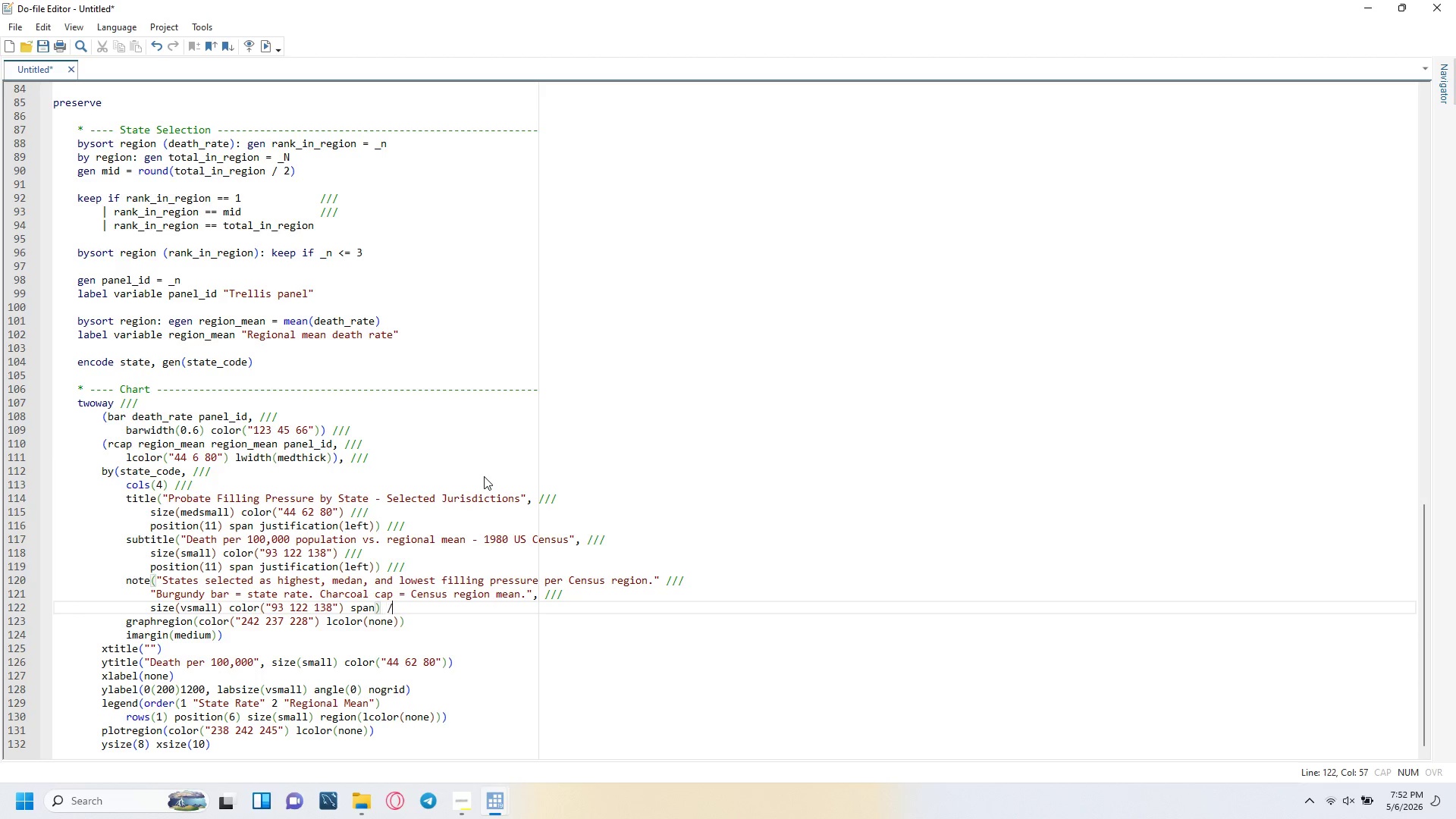 
key(Slash)
 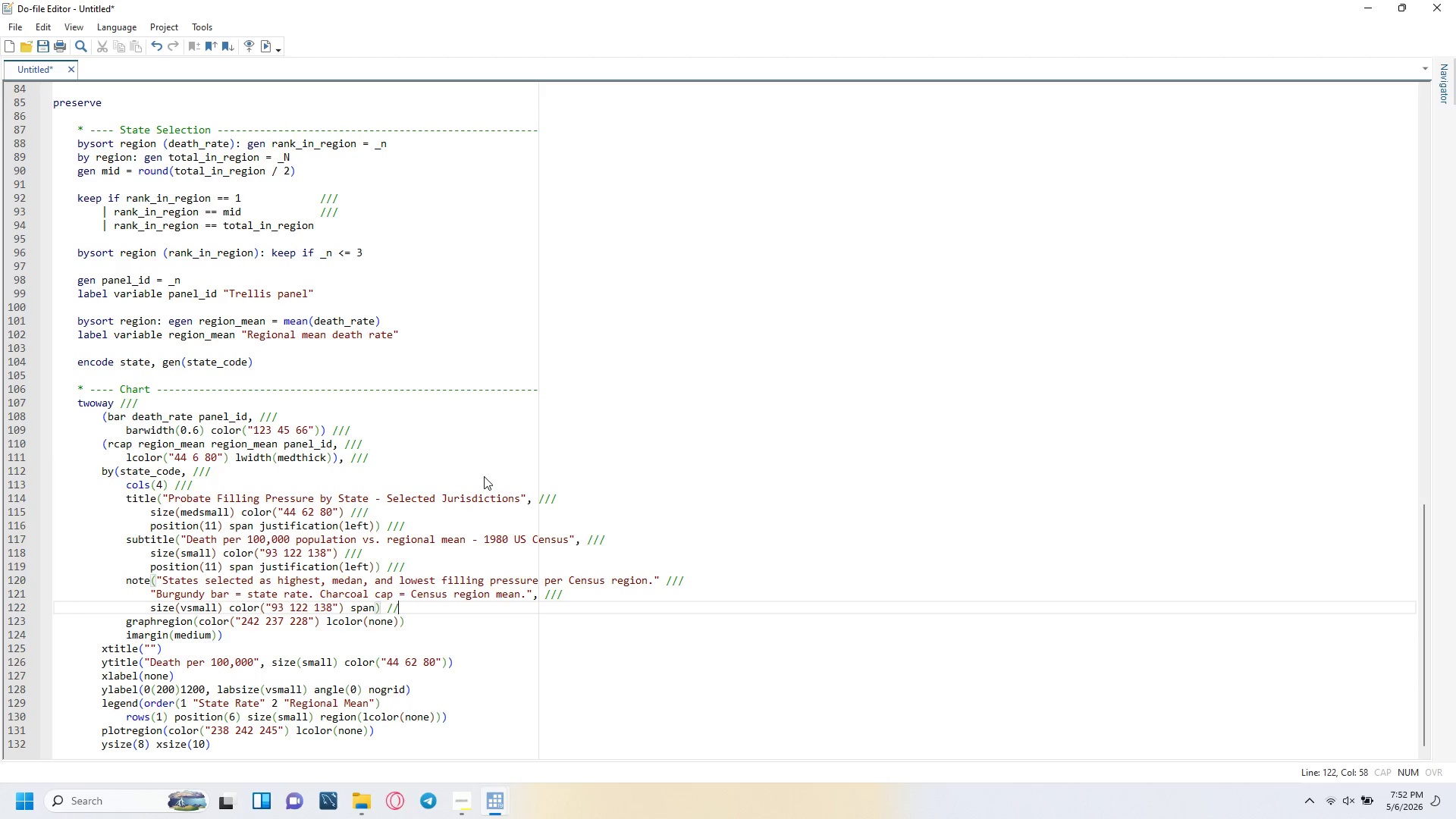 
key(Slash)
 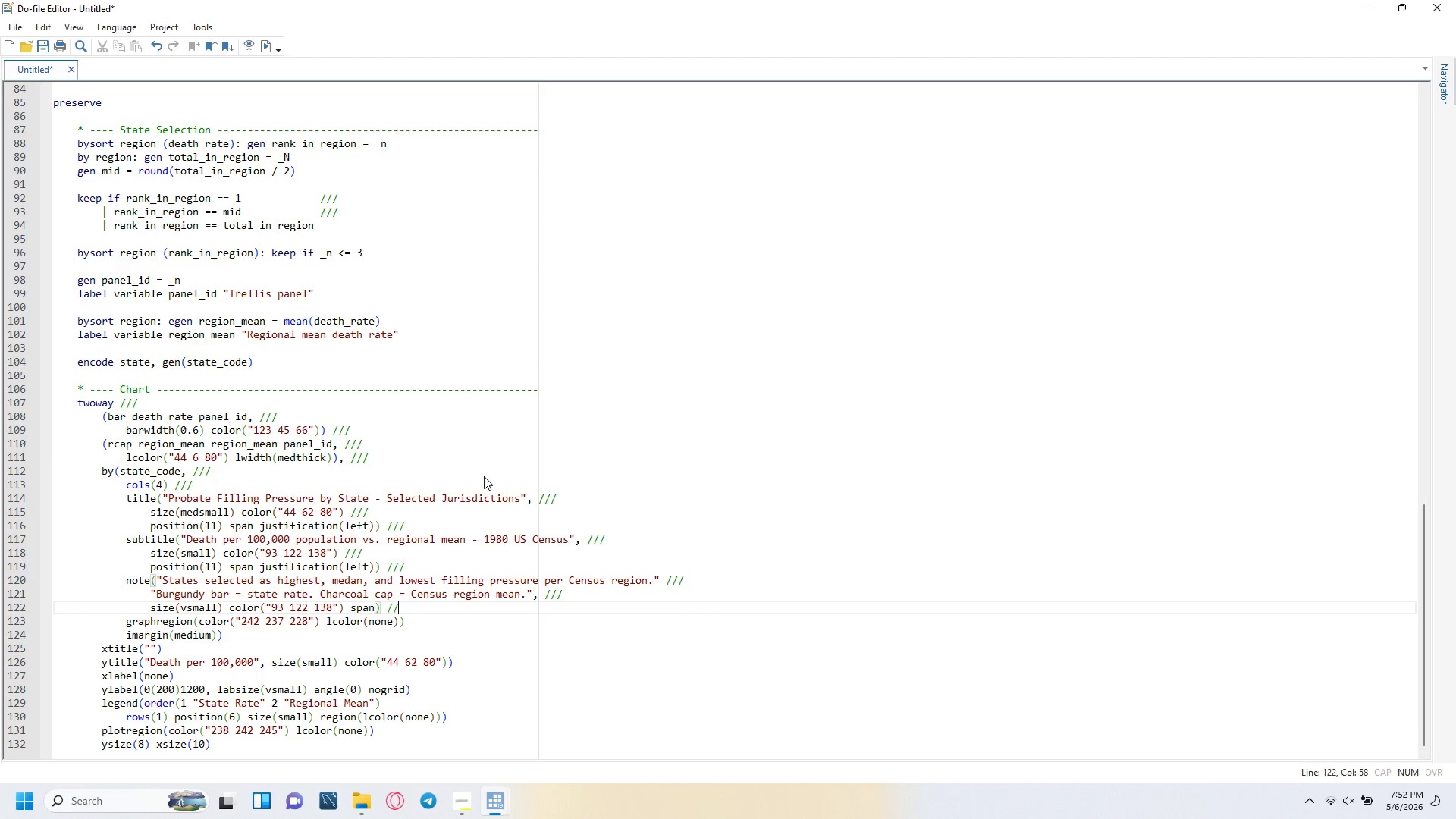 
key(Slash)
 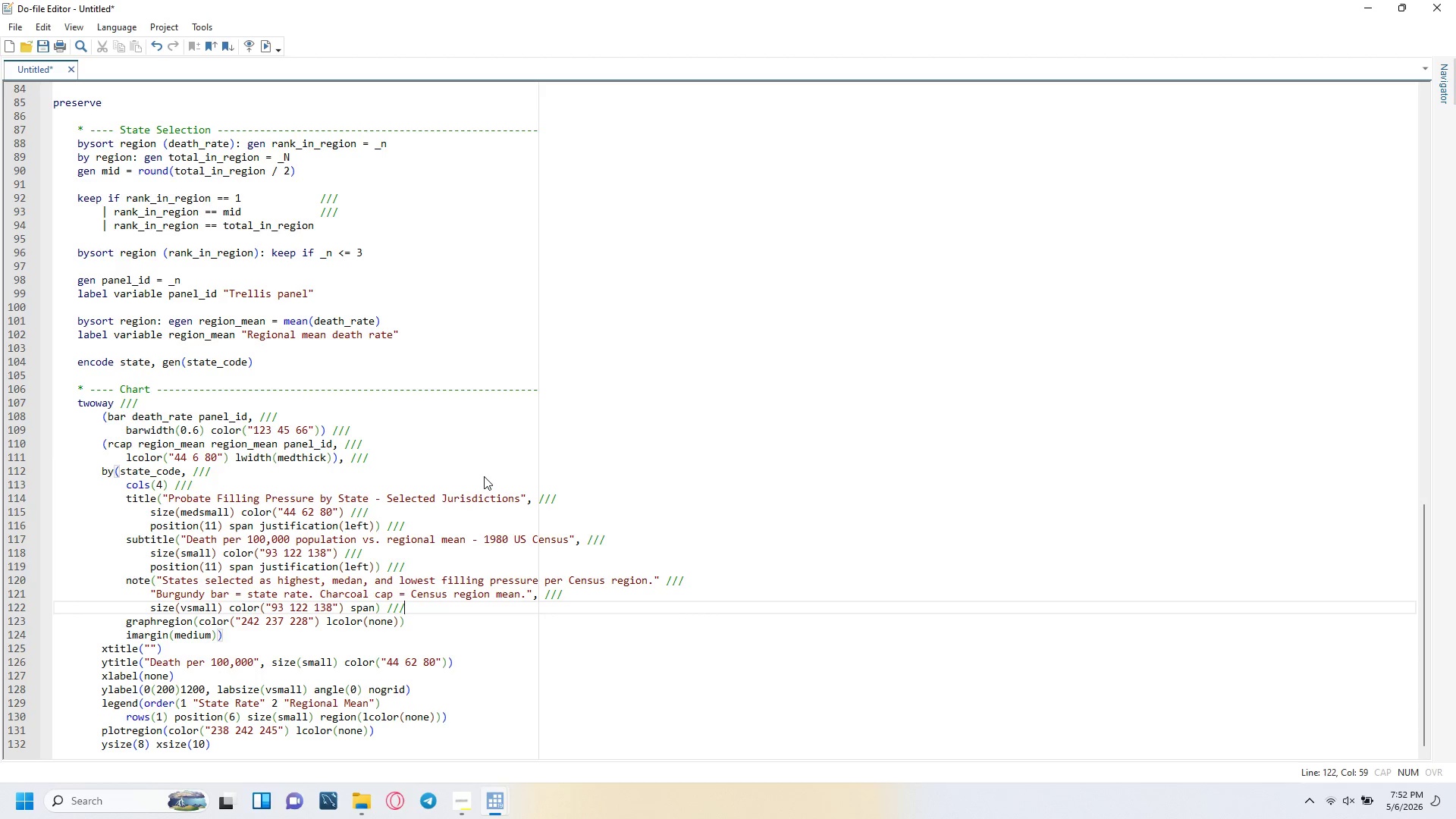 
key(ArrowRight)
 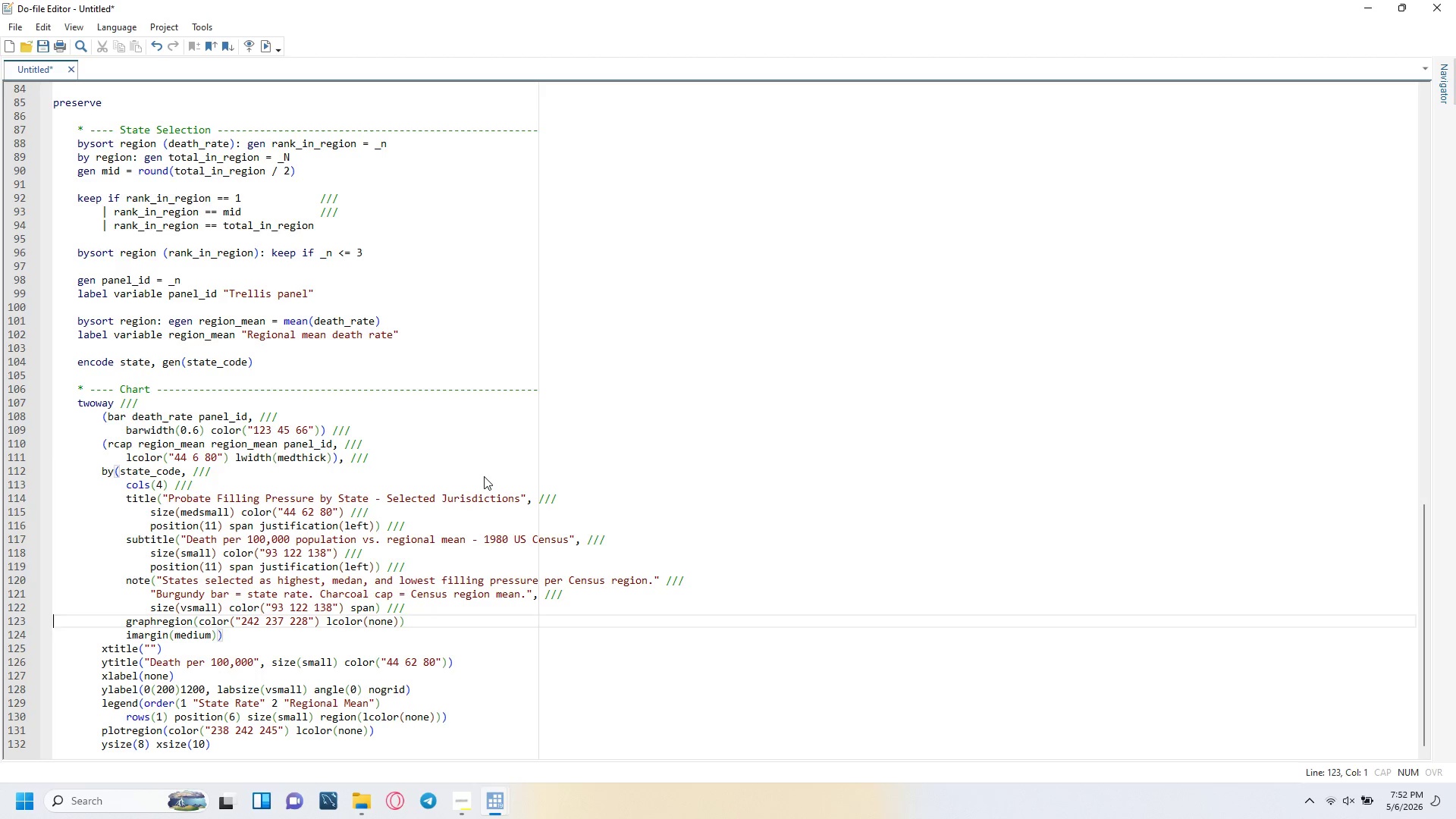 
key(ArrowRight)
 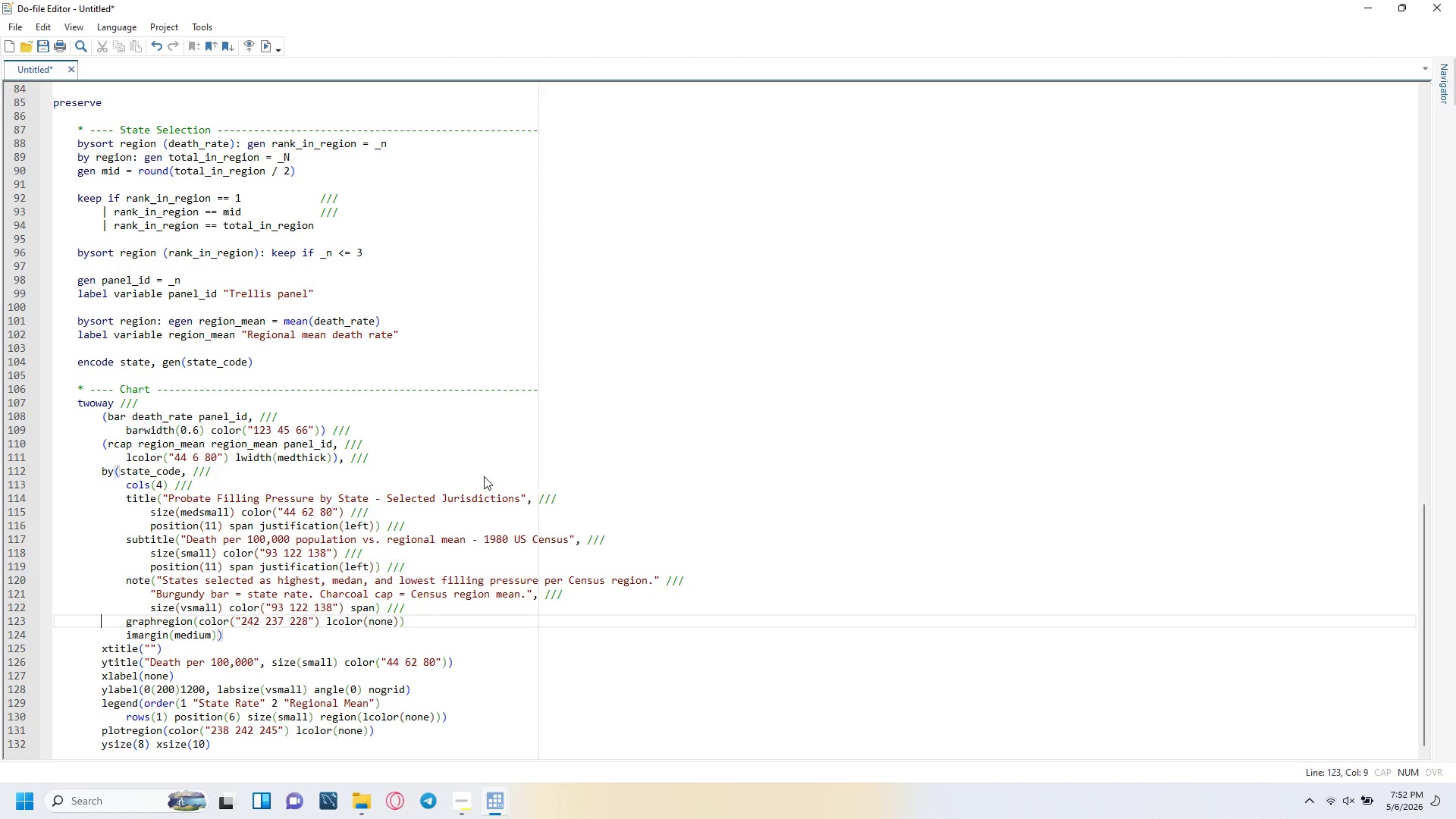 
key(ArrowRight)
 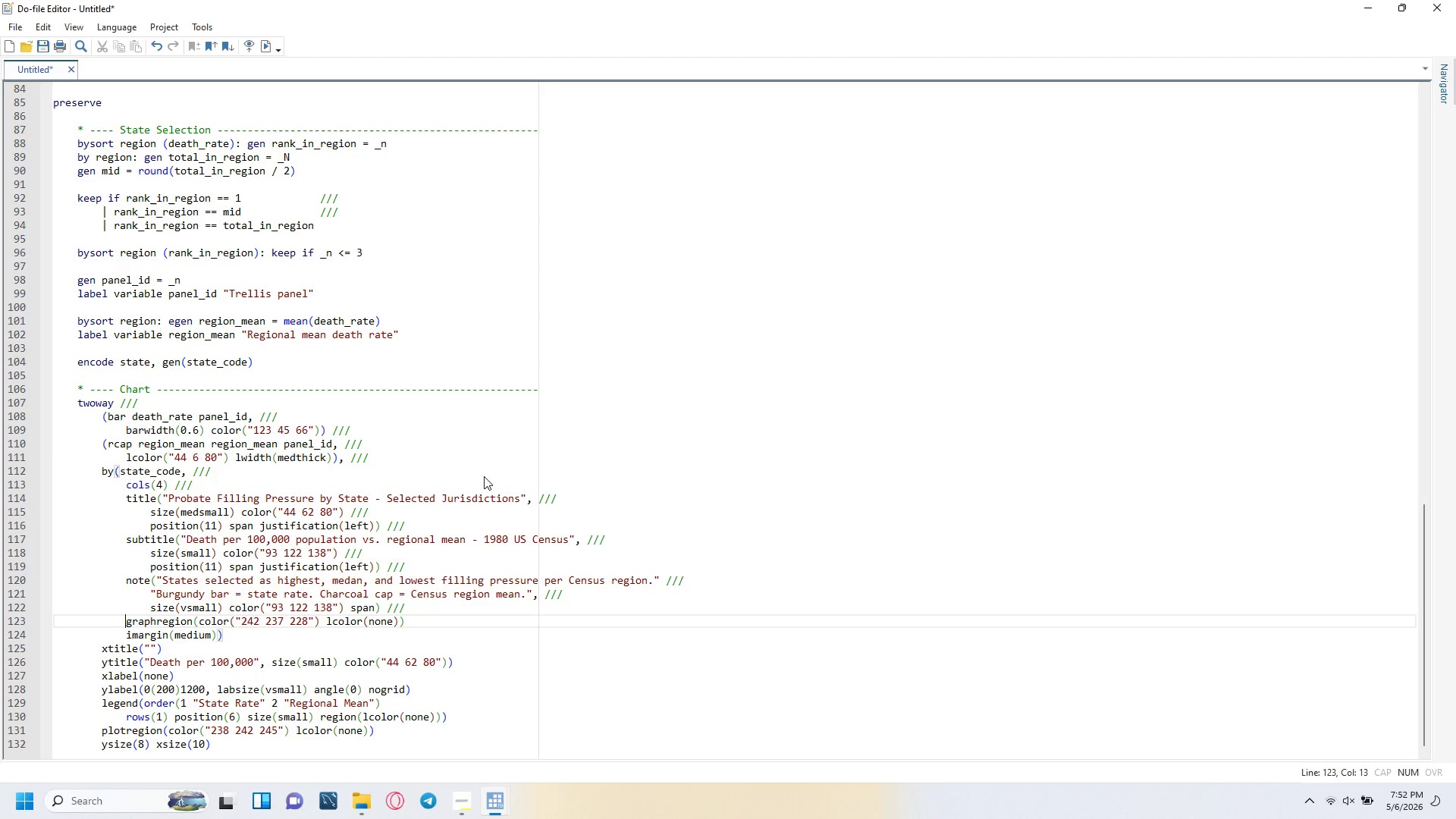 
key(ArrowRight)
 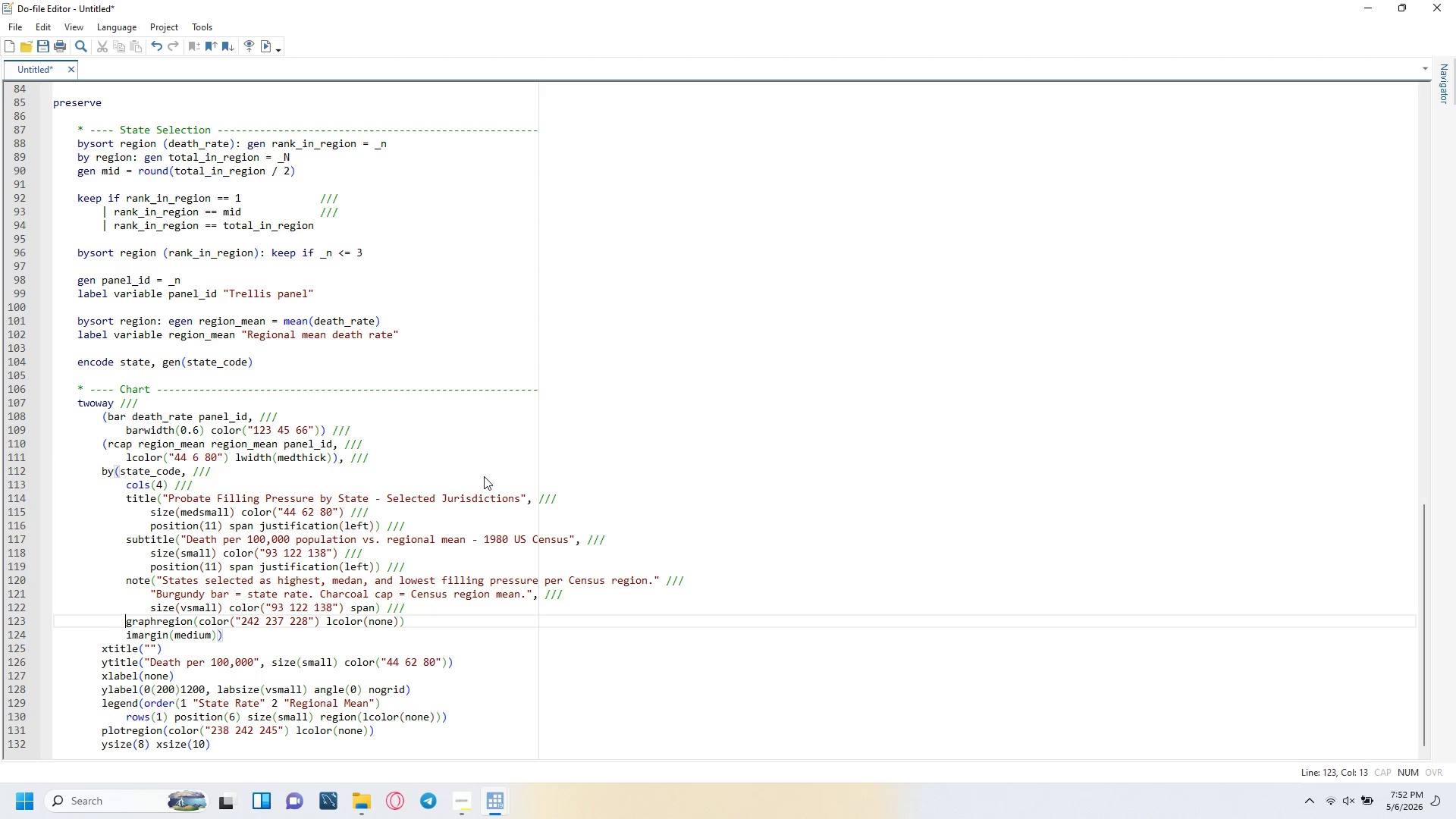 
key(ArrowRight)
 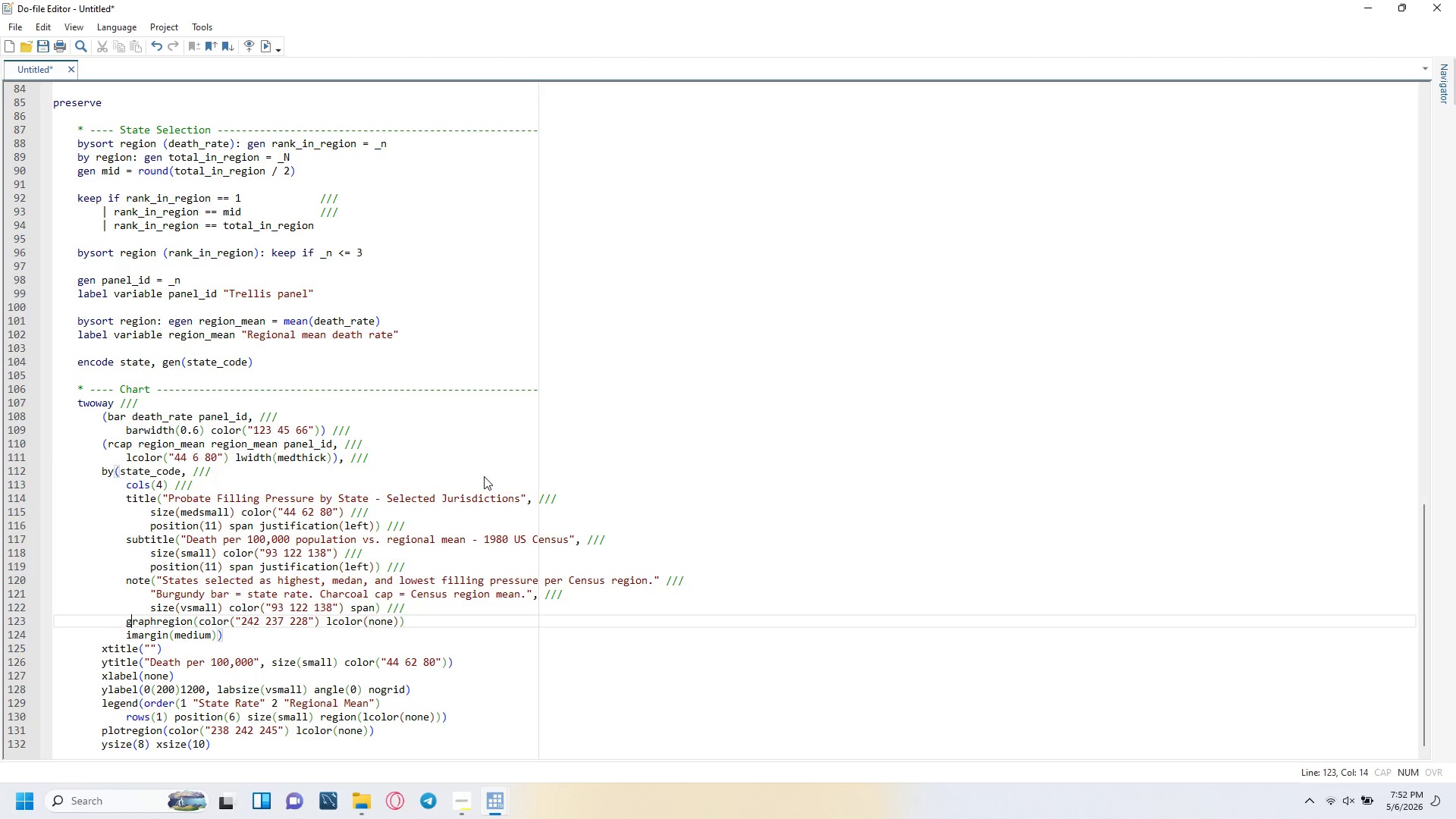 
key(ArrowRight)
 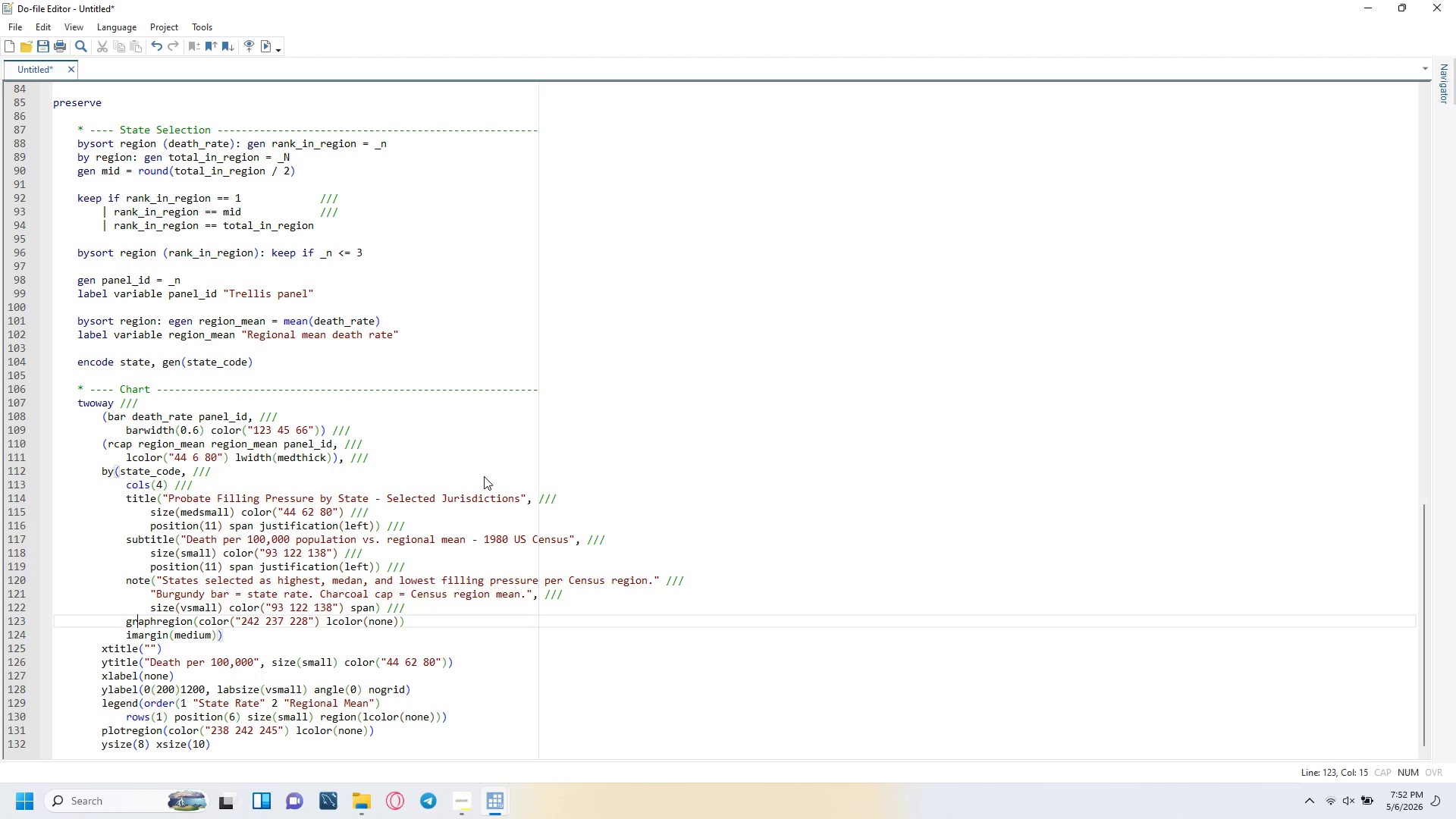 
key(ArrowRight)
 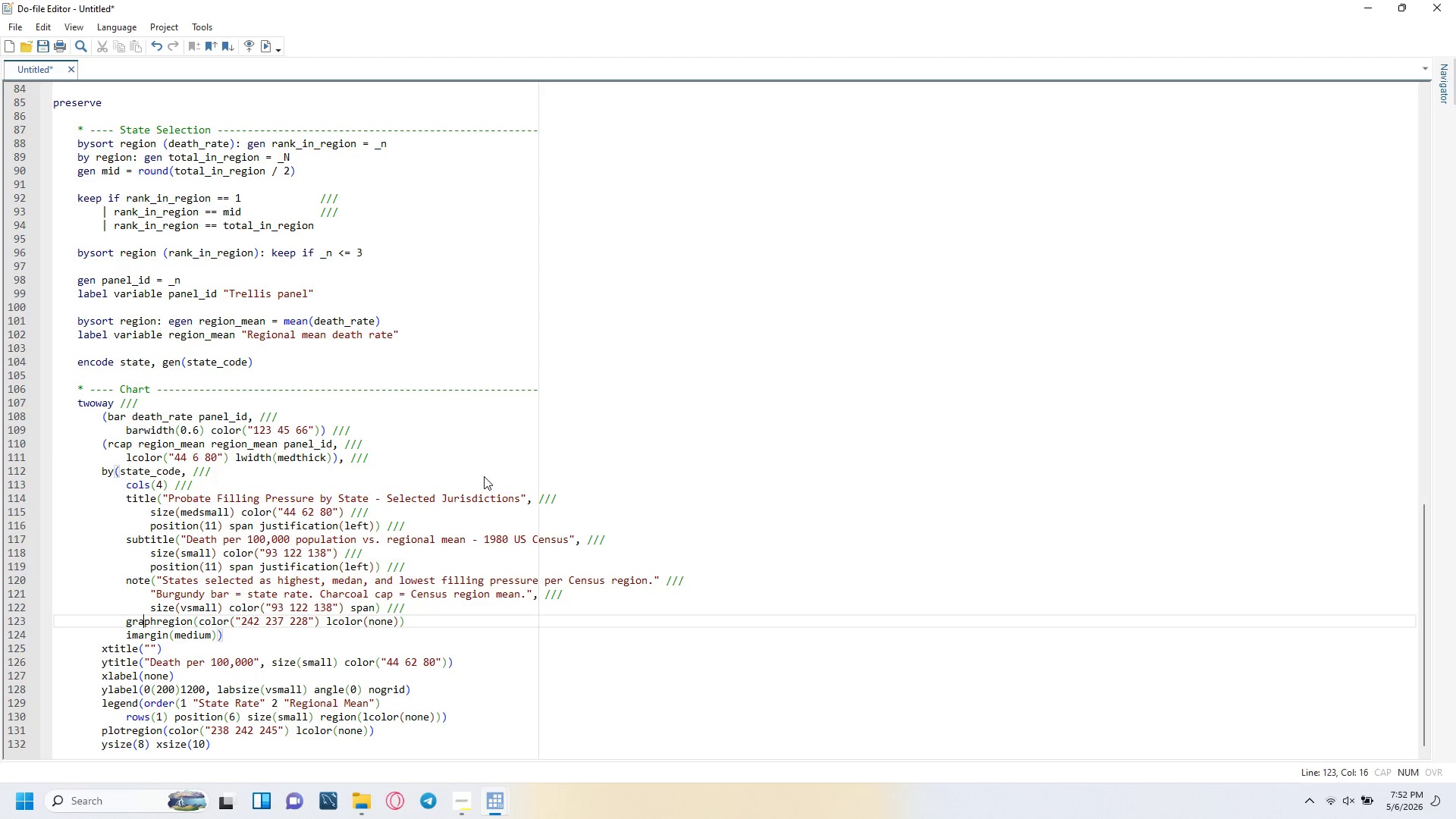 
key(ArrowRight)
 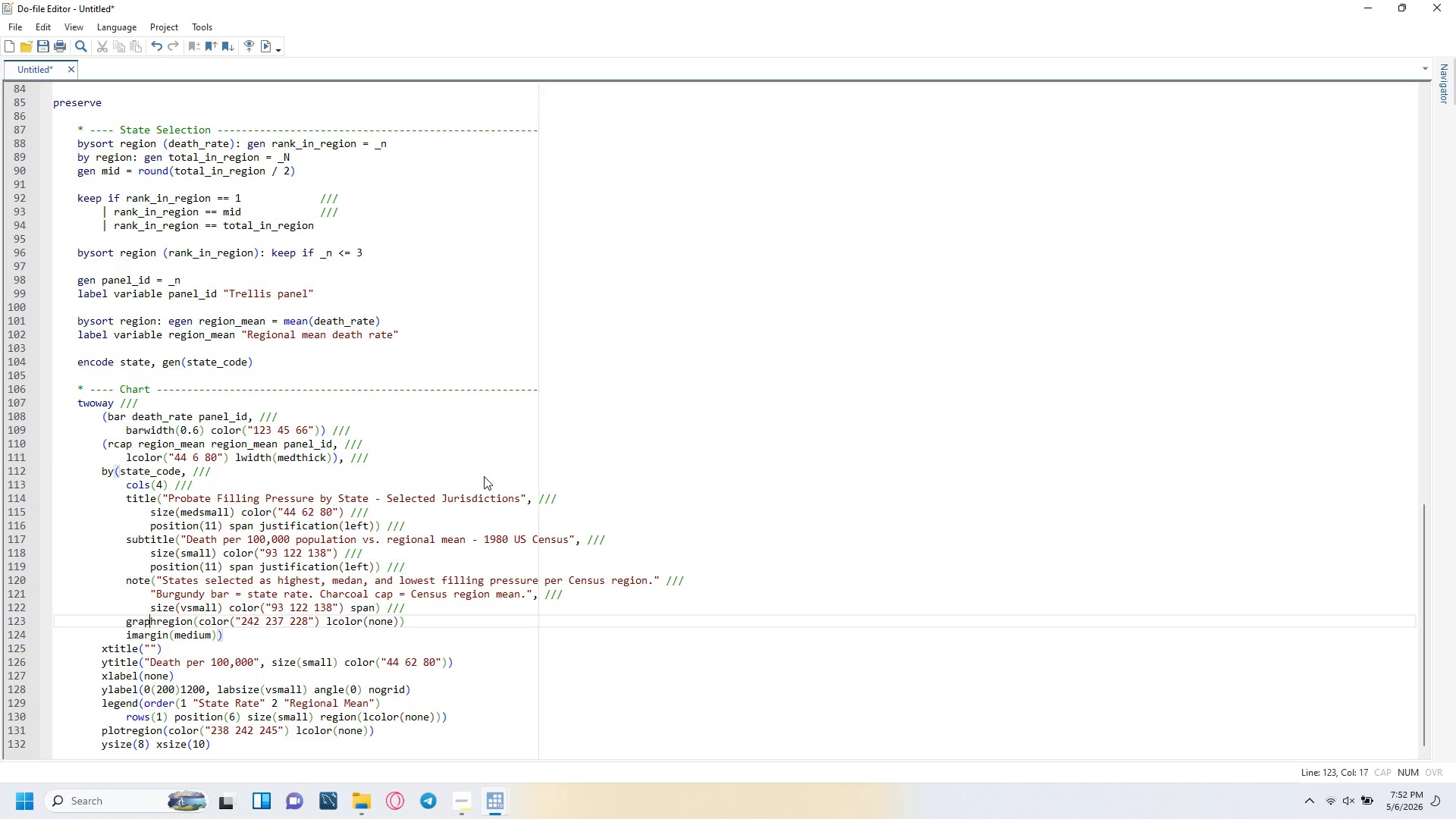 
key(ArrowRight)
 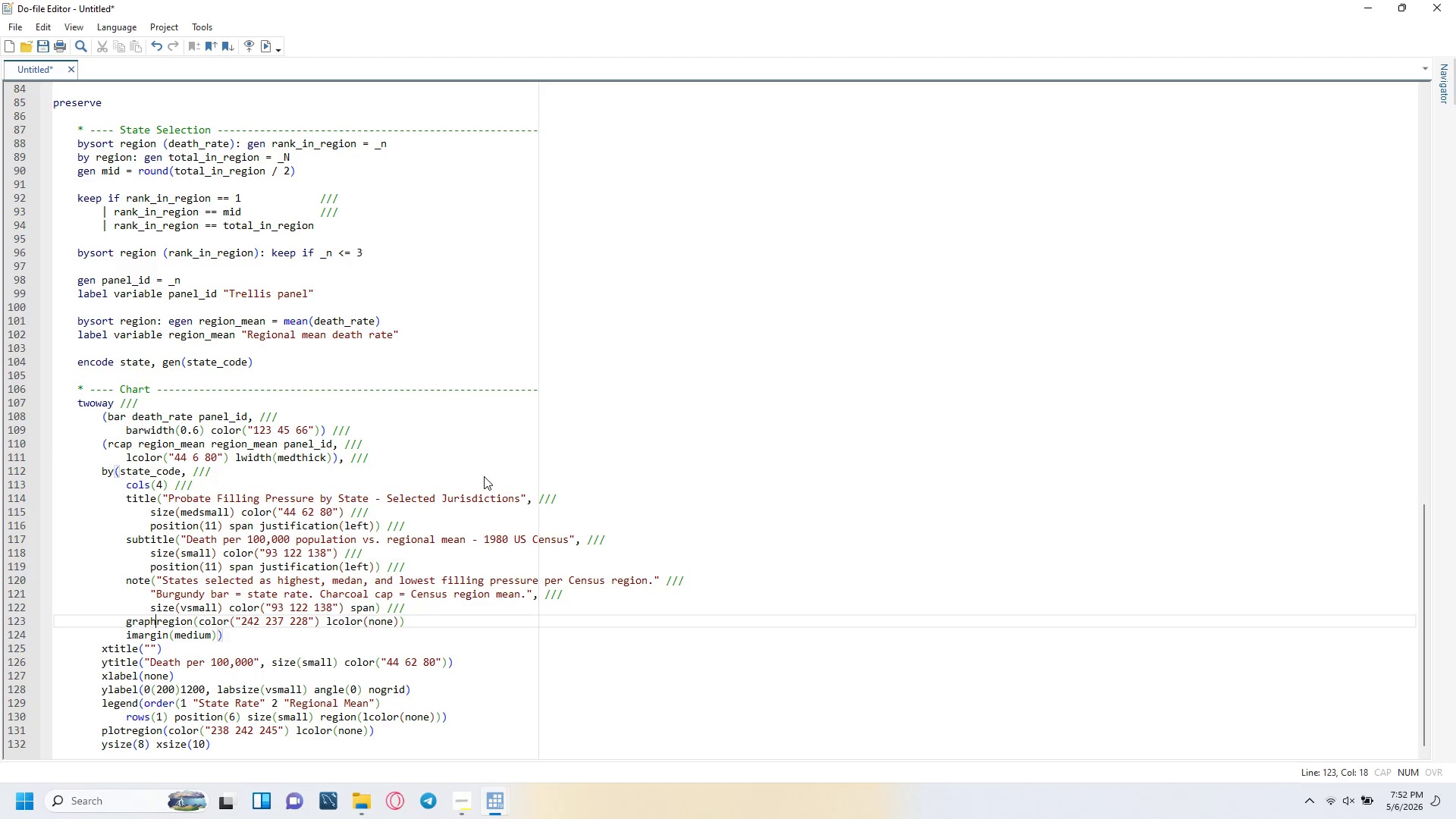 
key(ArrowRight)
 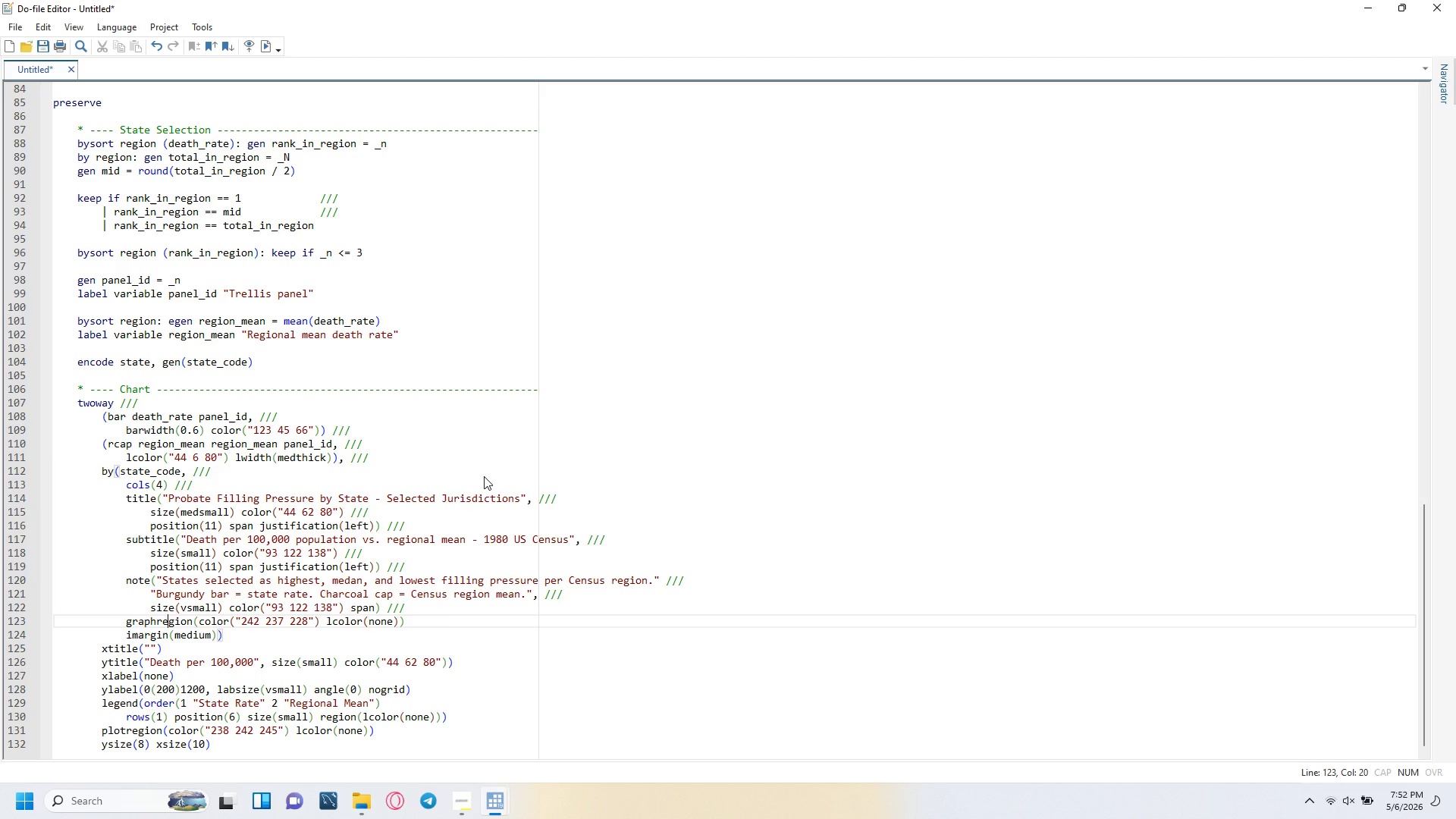 
key(ArrowRight)
 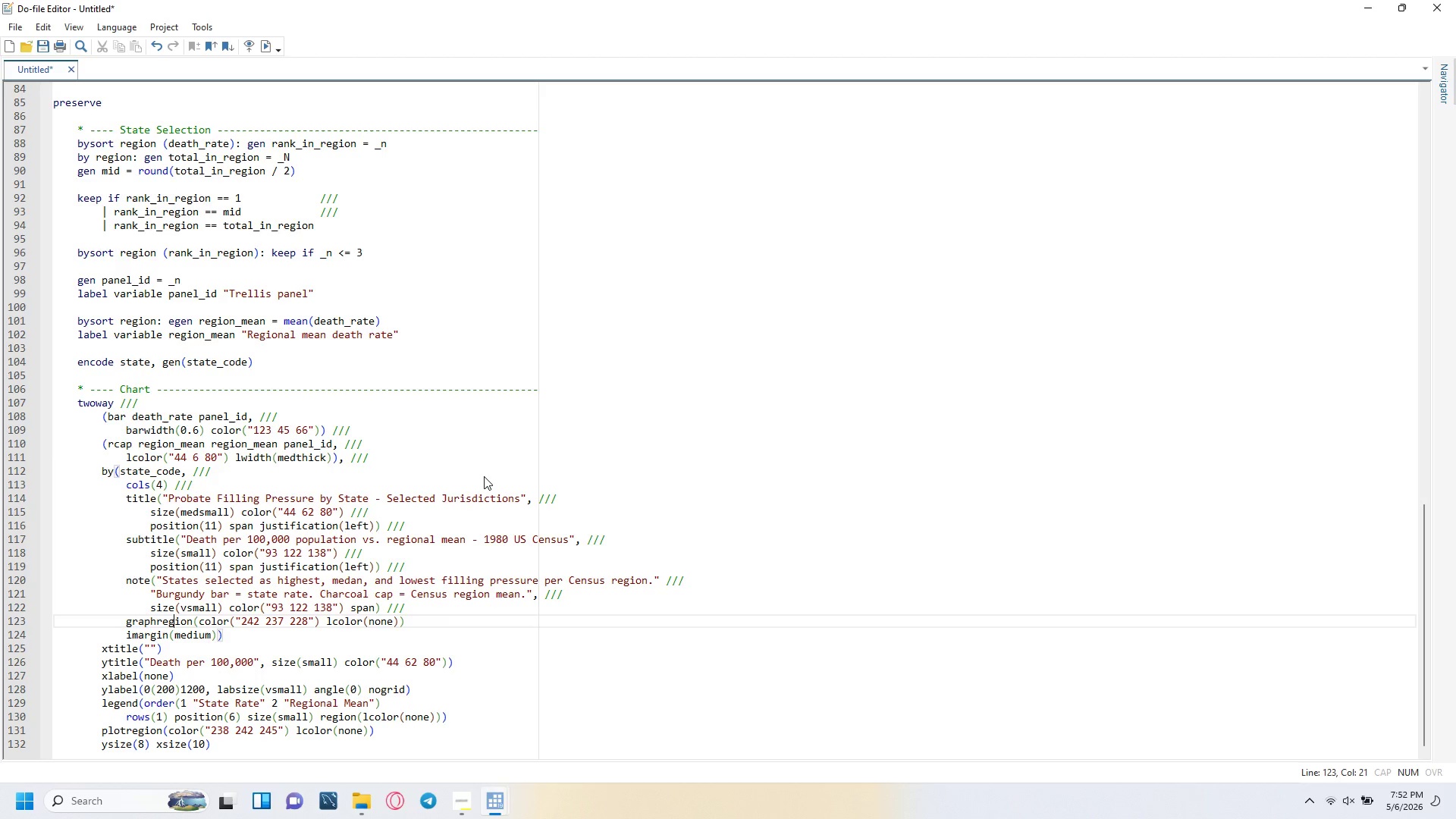 
key(ArrowRight)
 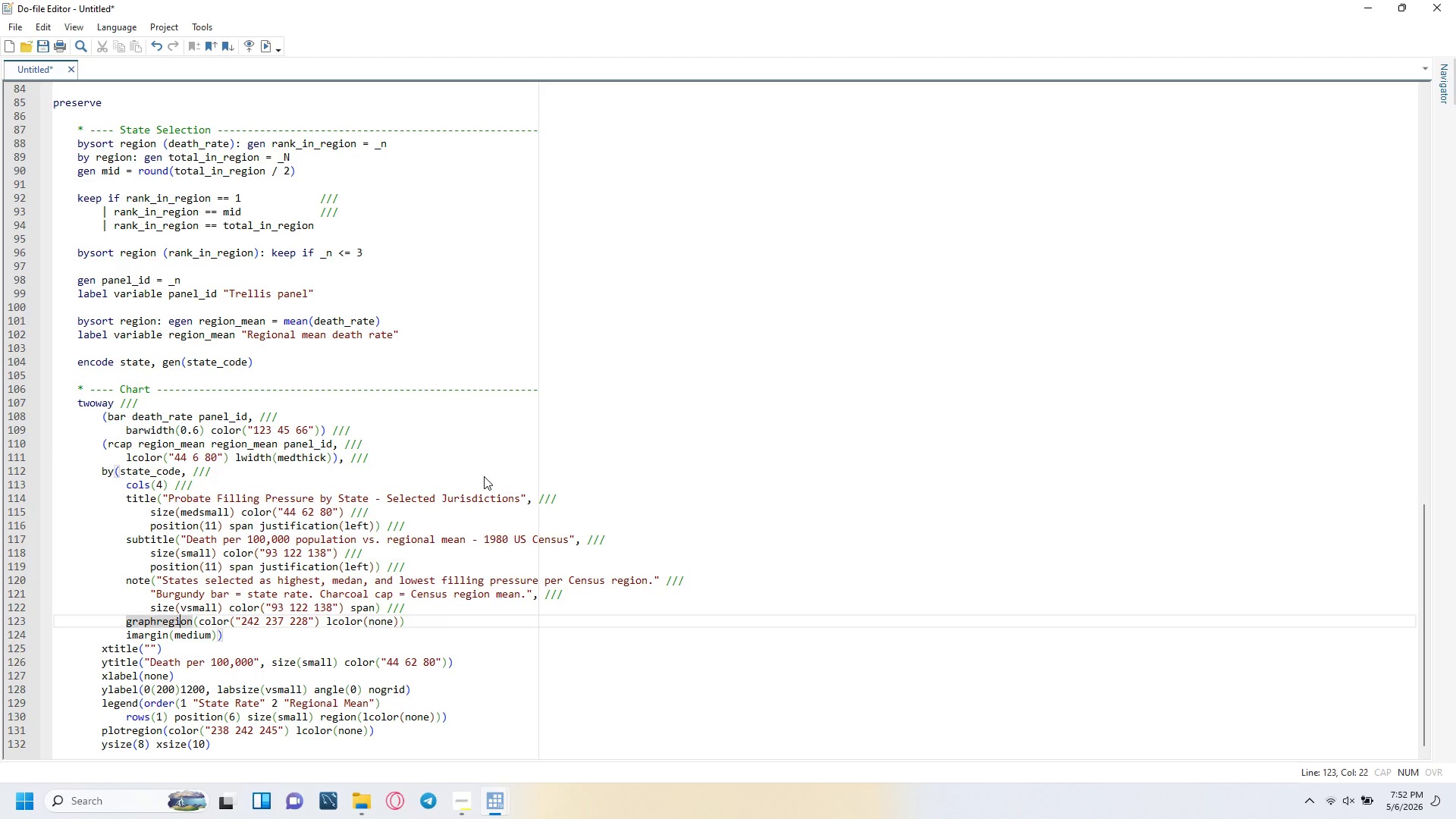 
key(ArrowRight)
 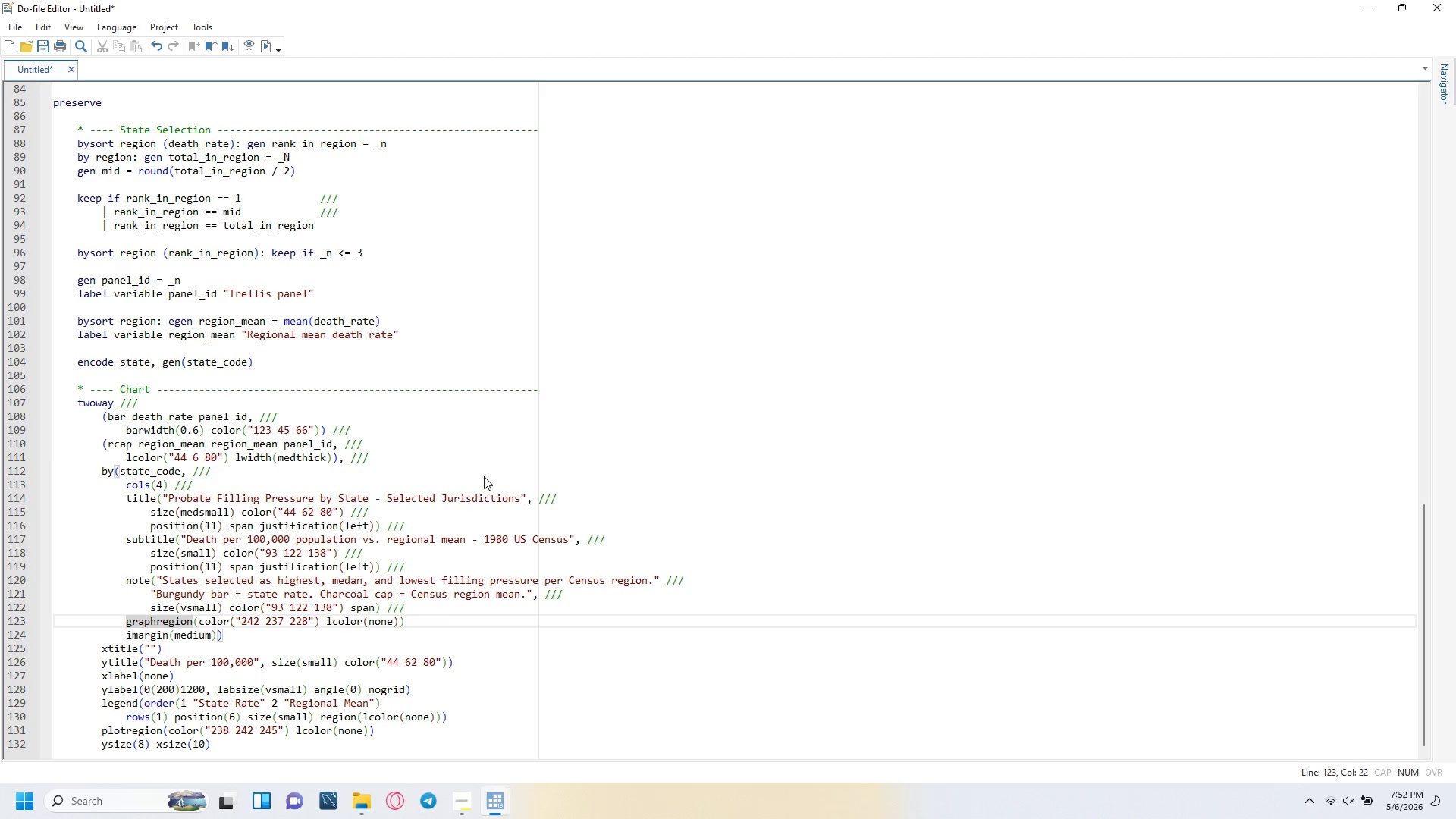 
key(ArrowRight)
 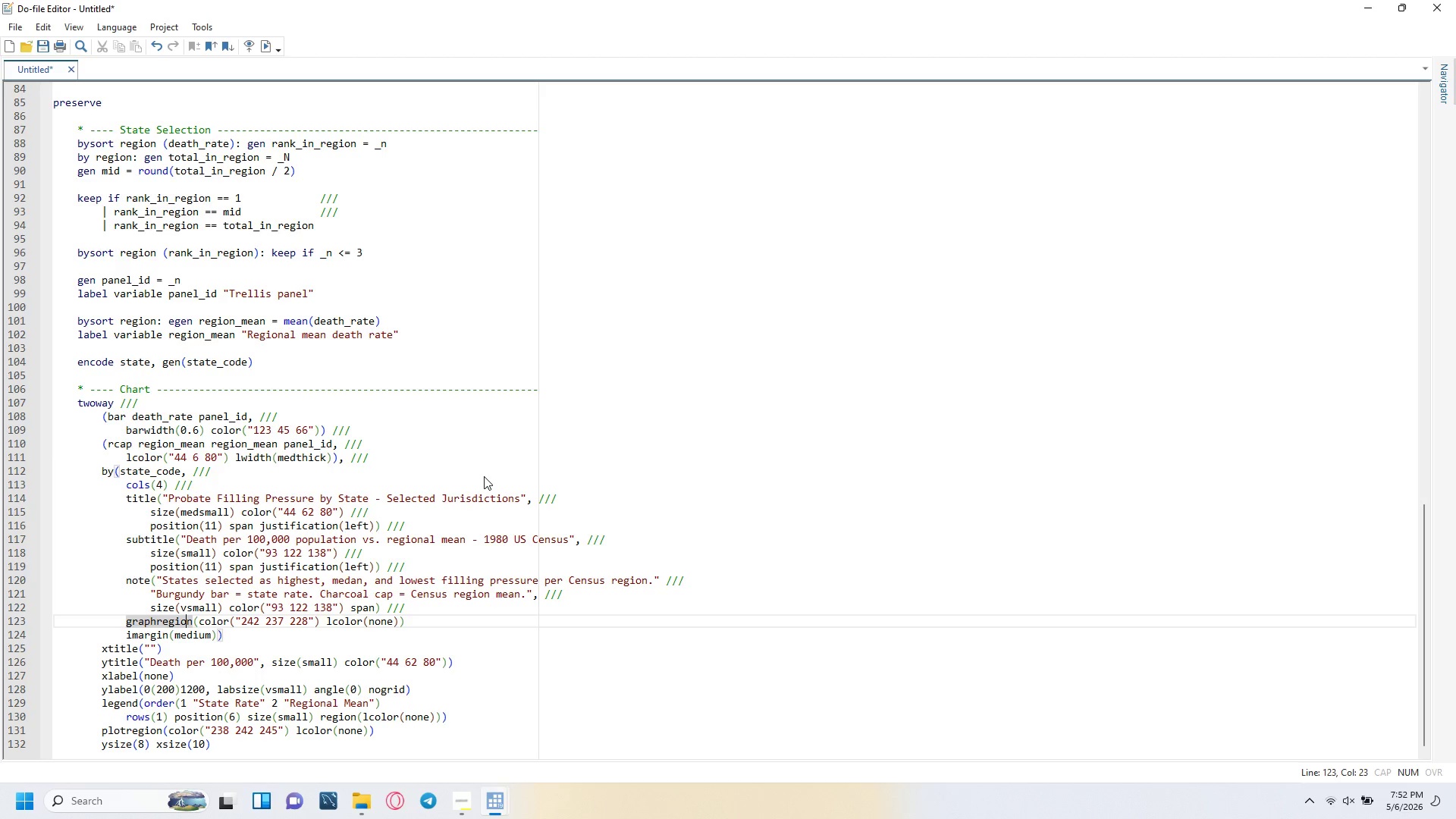 
key(ArrowRight)
 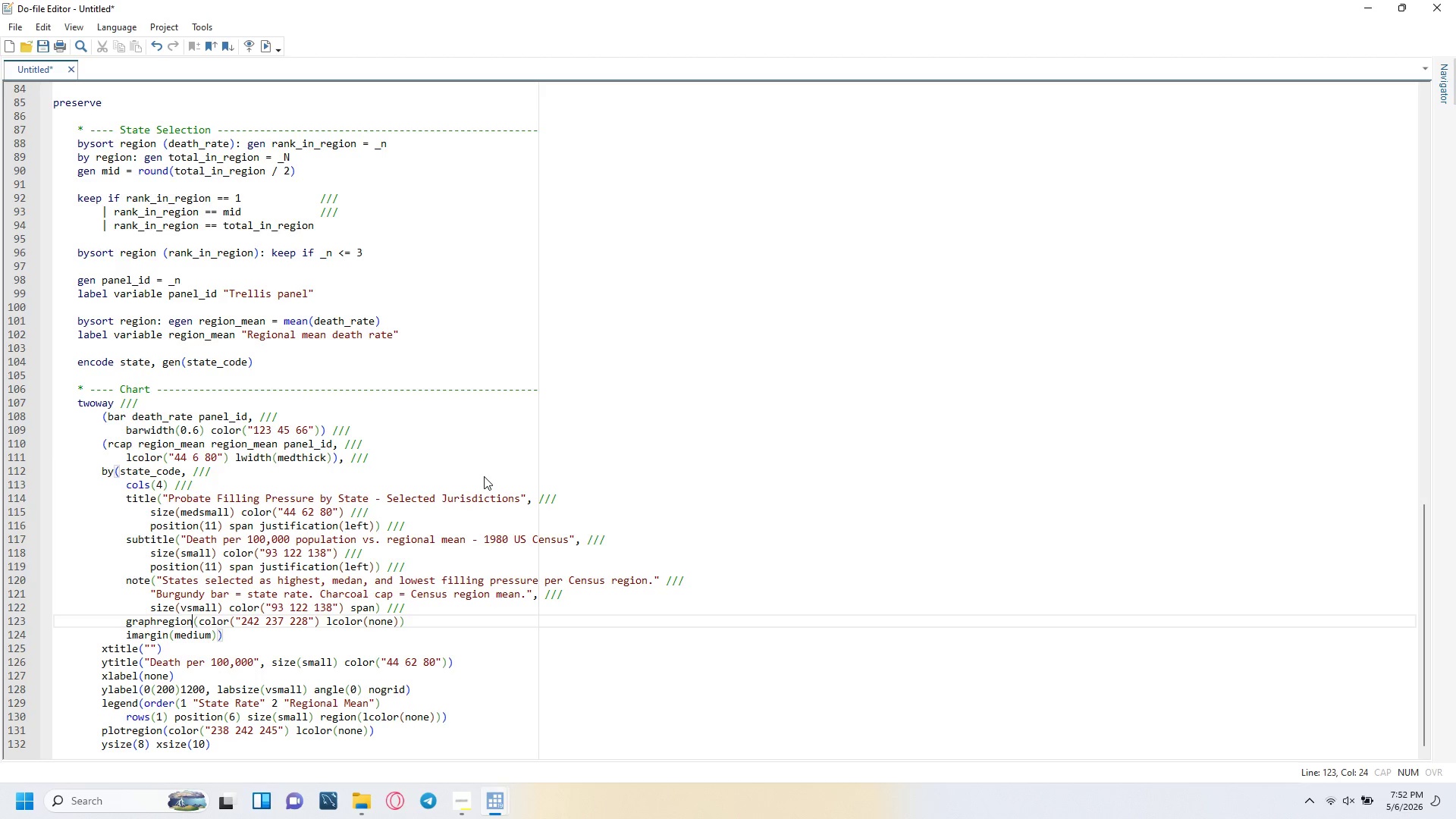 
key(ArrowRight)
 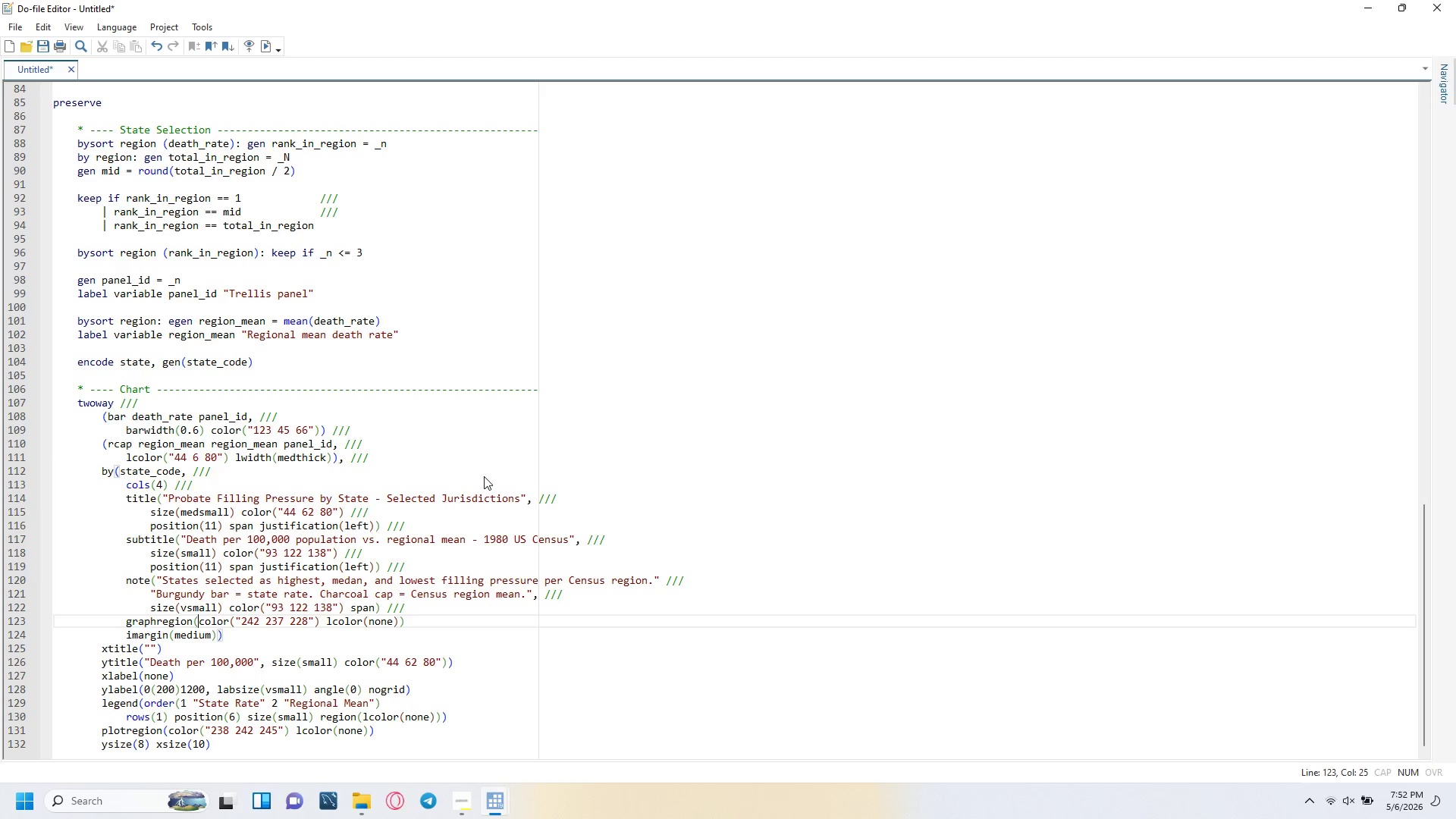 
key(ArrowRight)
 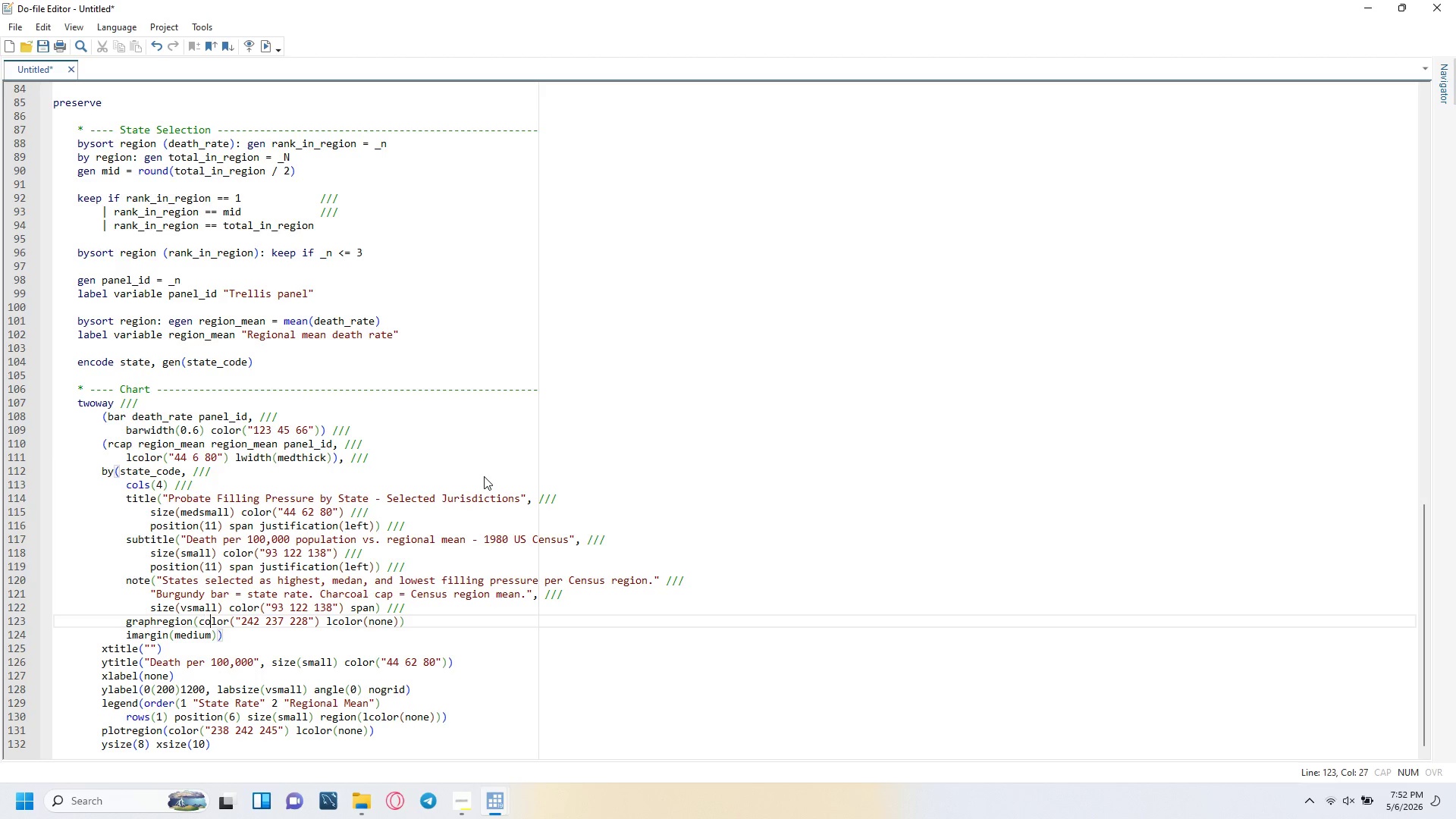 
key(ArrowRight)
 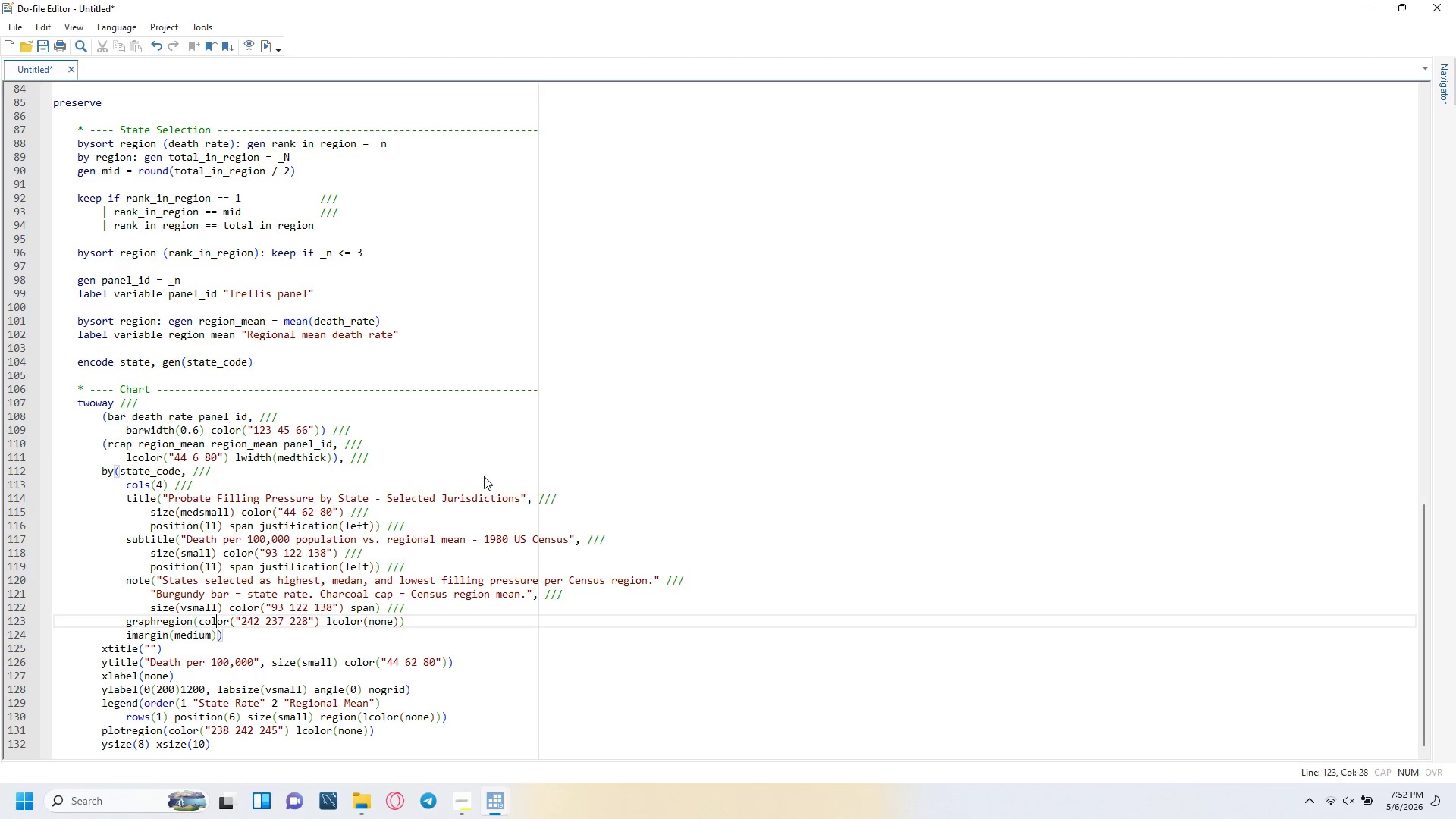 
key(ArrowRight)
 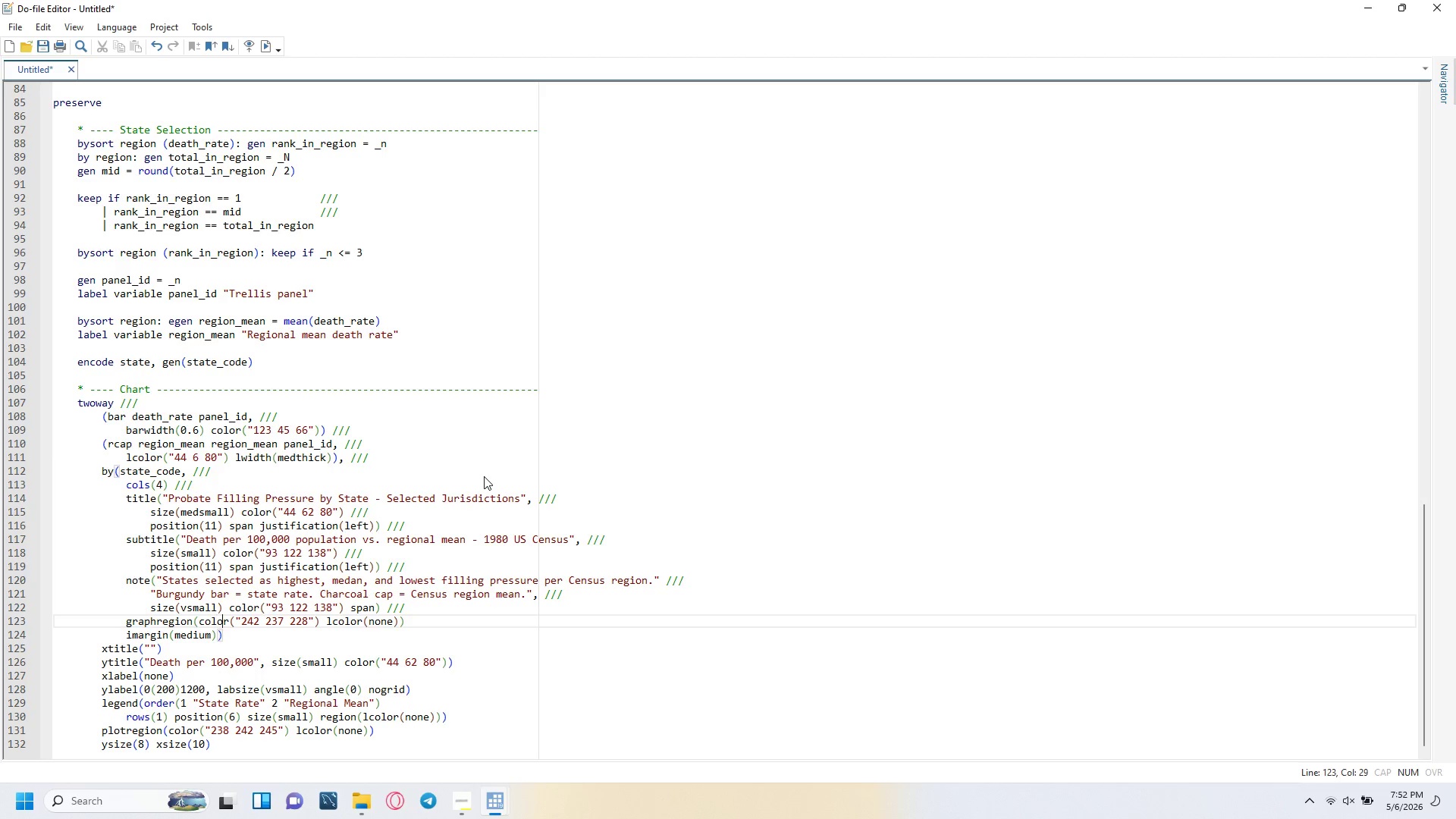 
key(ArrowRight)
 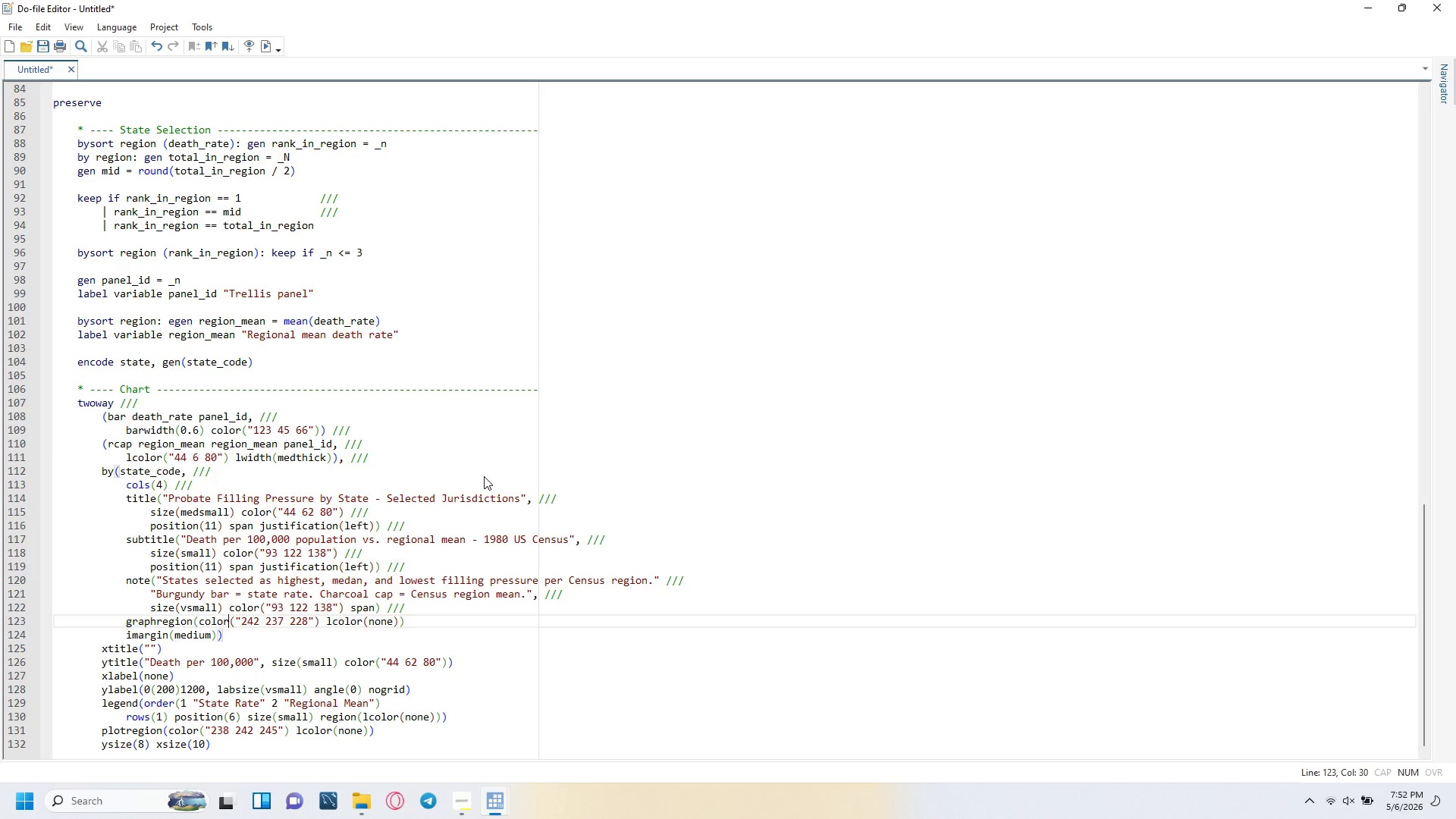 
key(ArrowRight)
 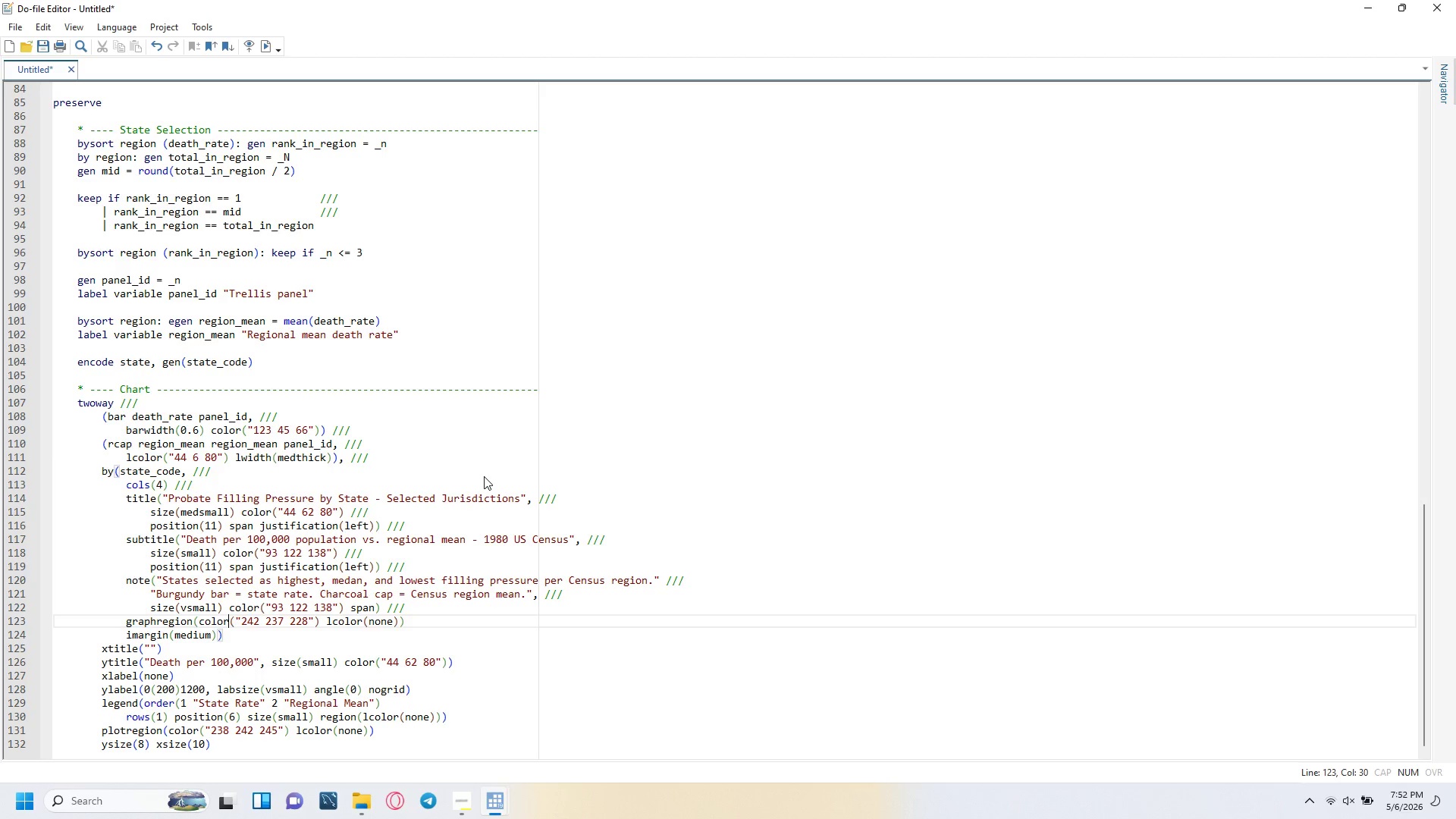 
key(ArrowRight)
 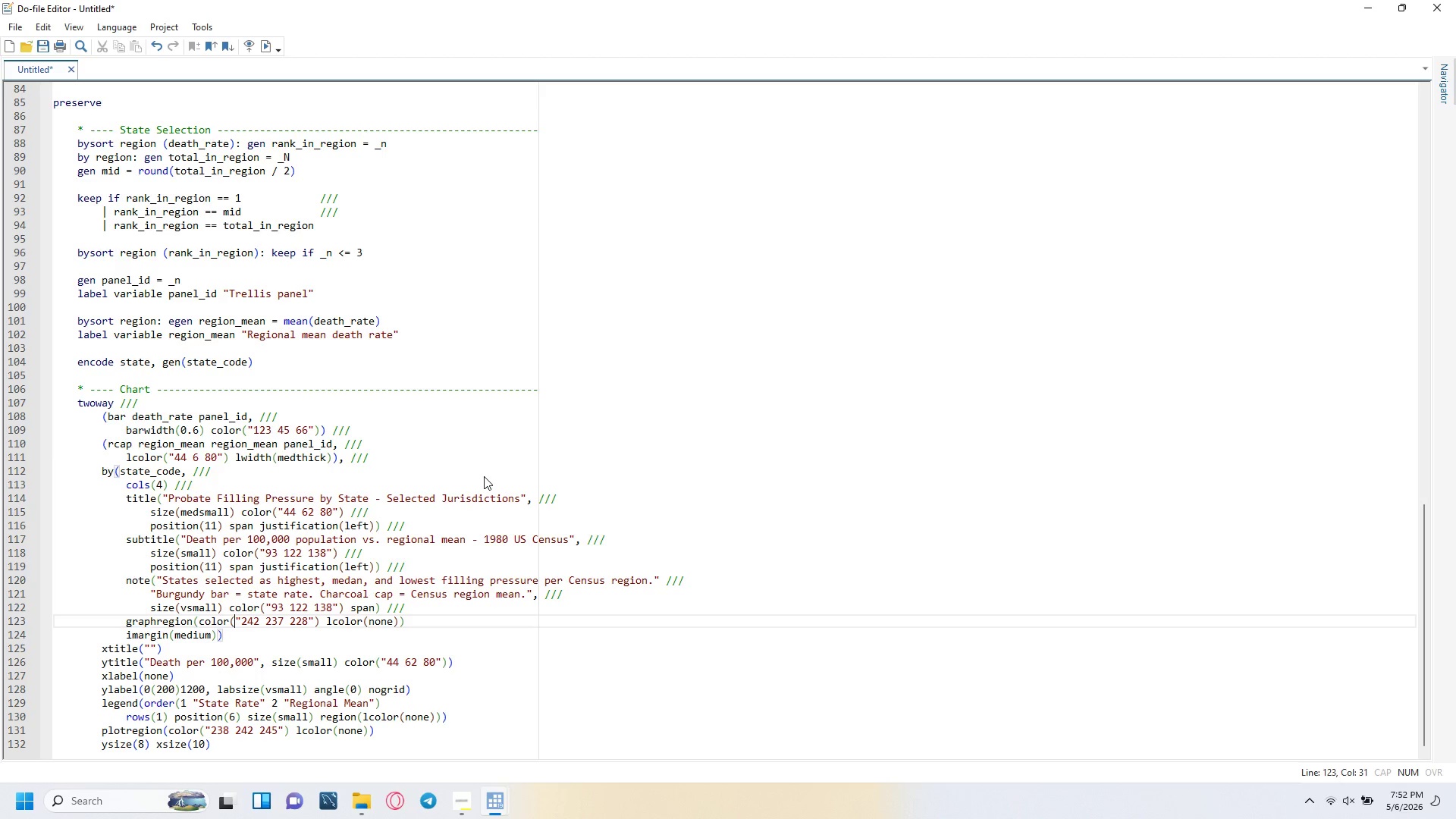 
key(ArrowRight)
 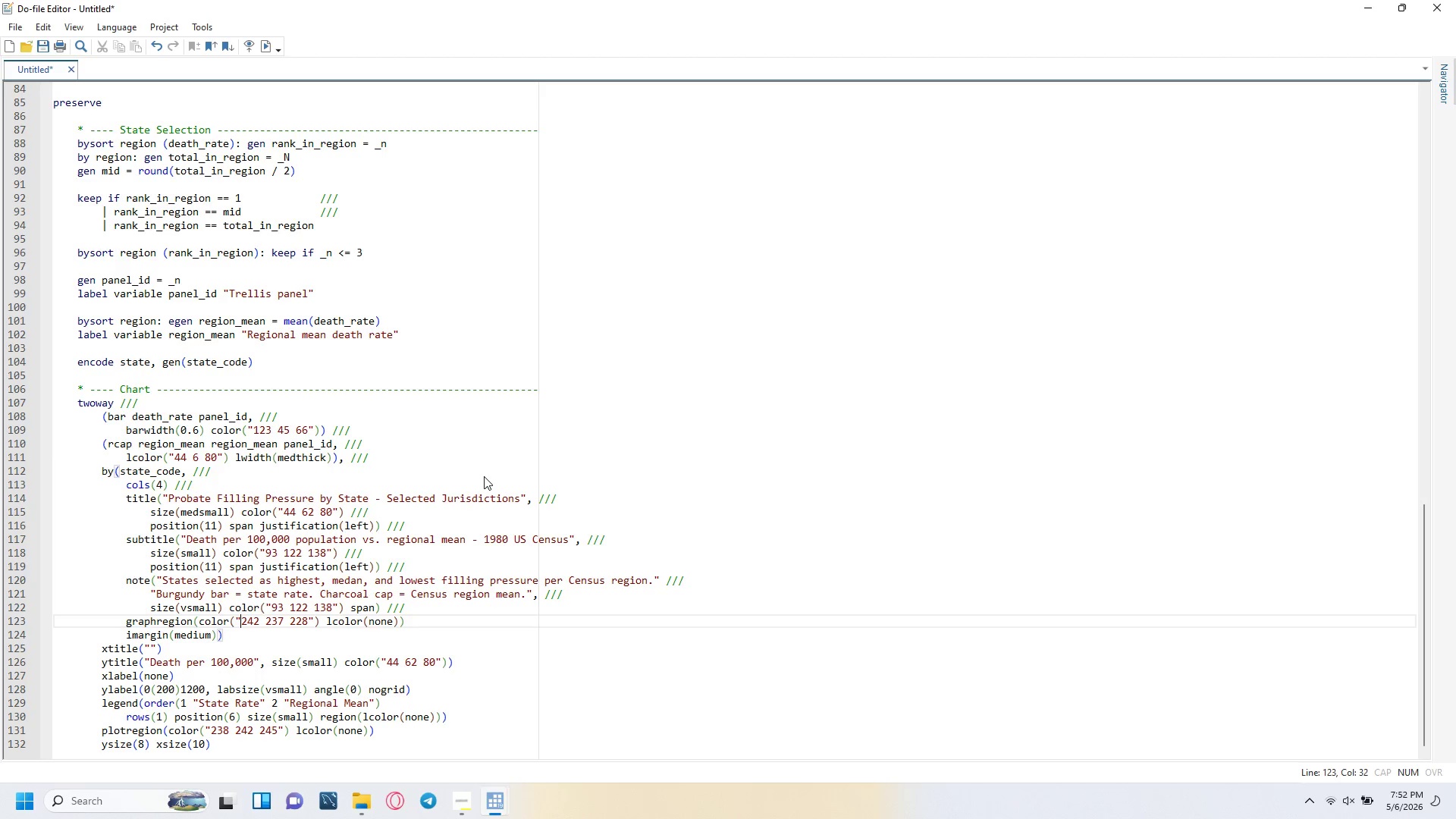 
key(ArrowRight)
 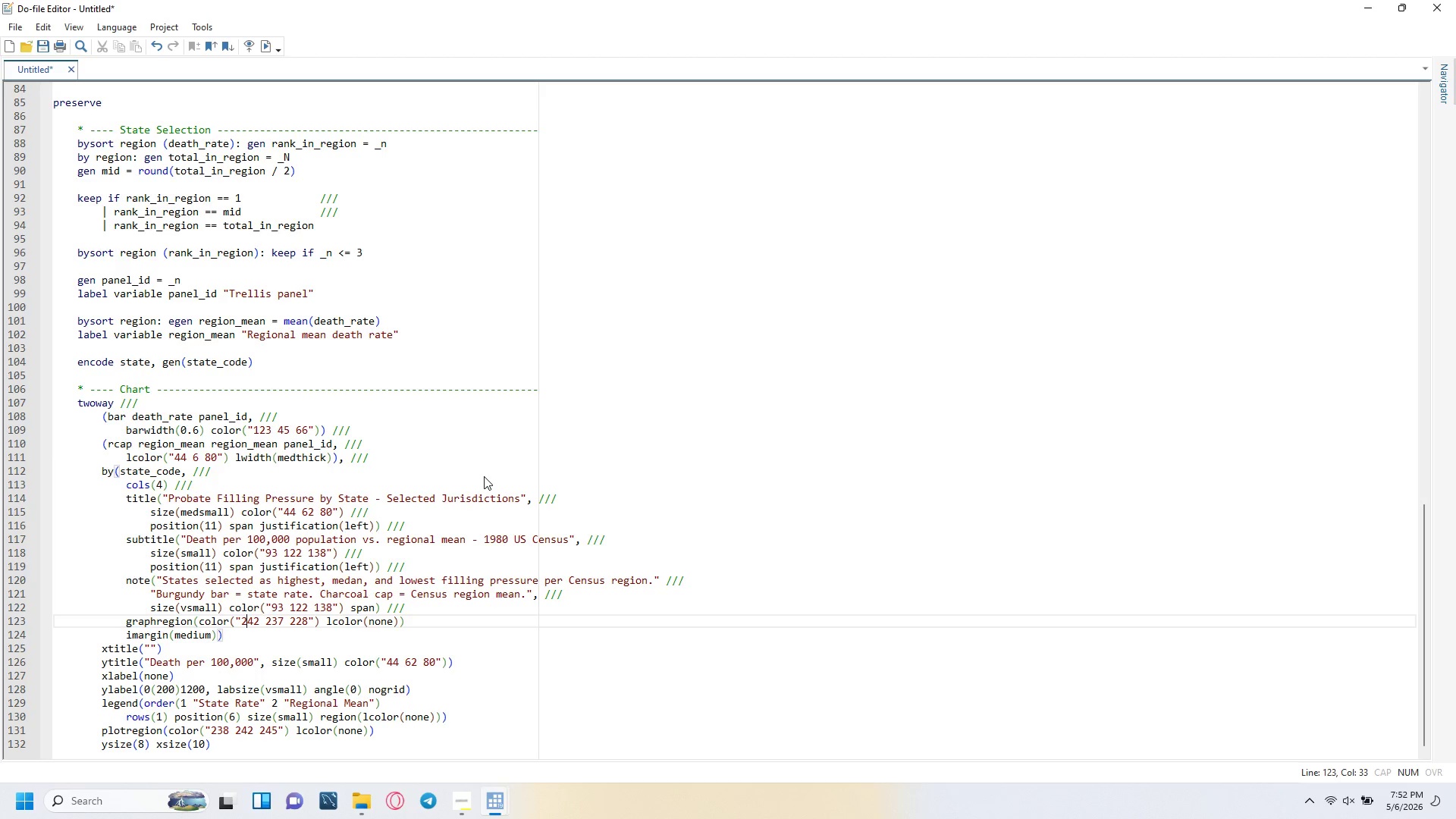 
key(ArrowRight)
 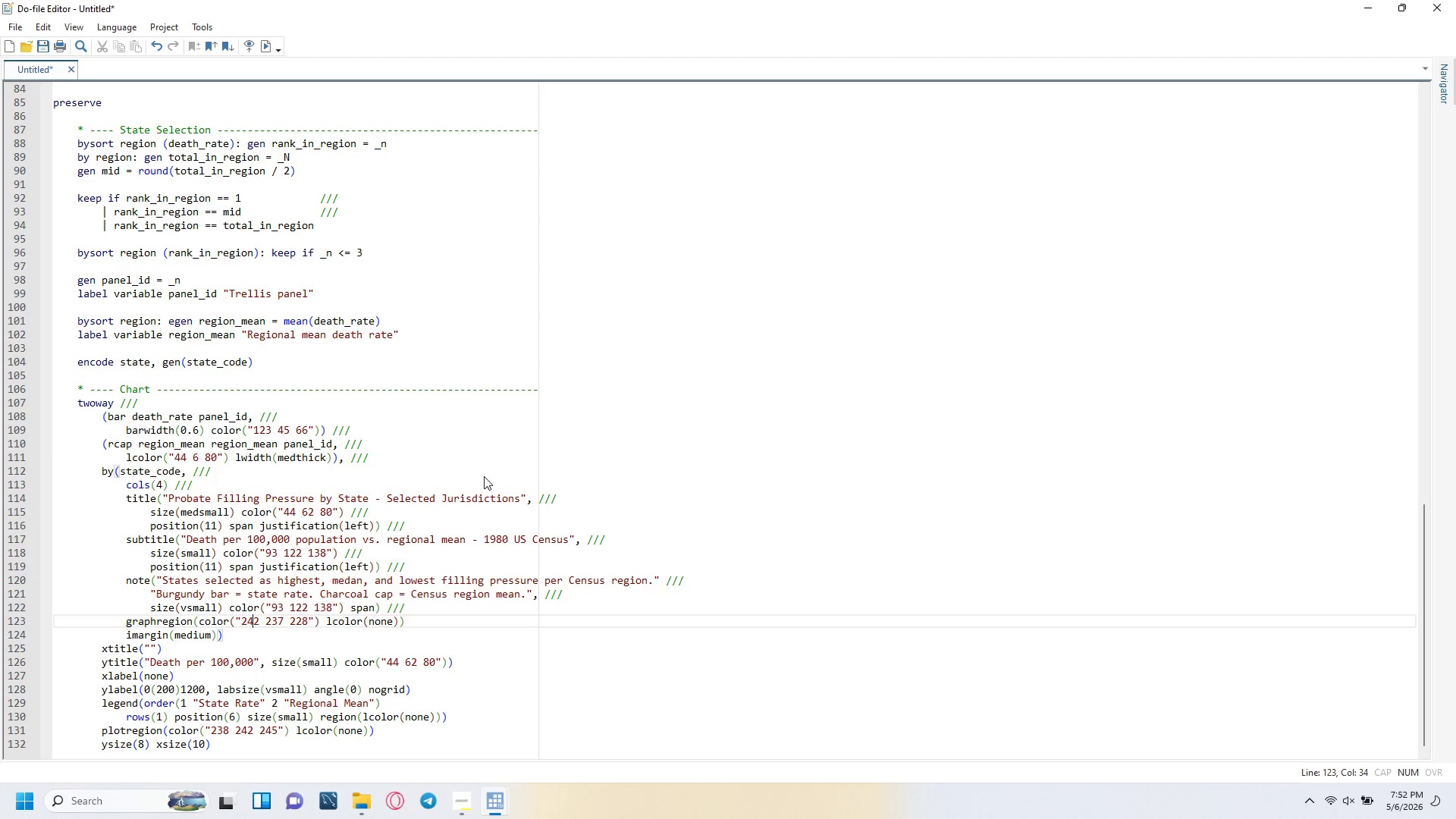 
key(ArrowRight)
 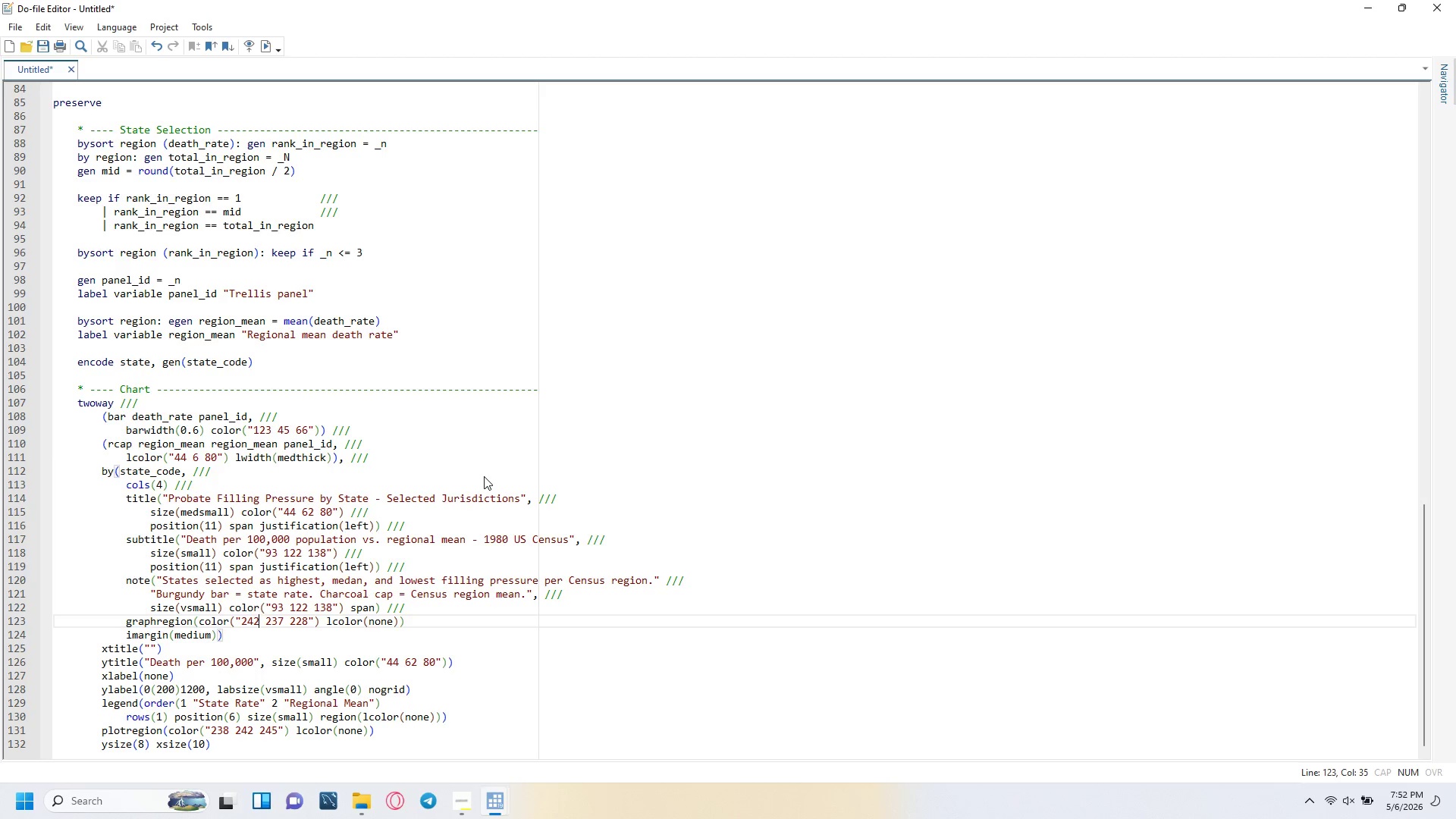 
key(ArrowRight)
 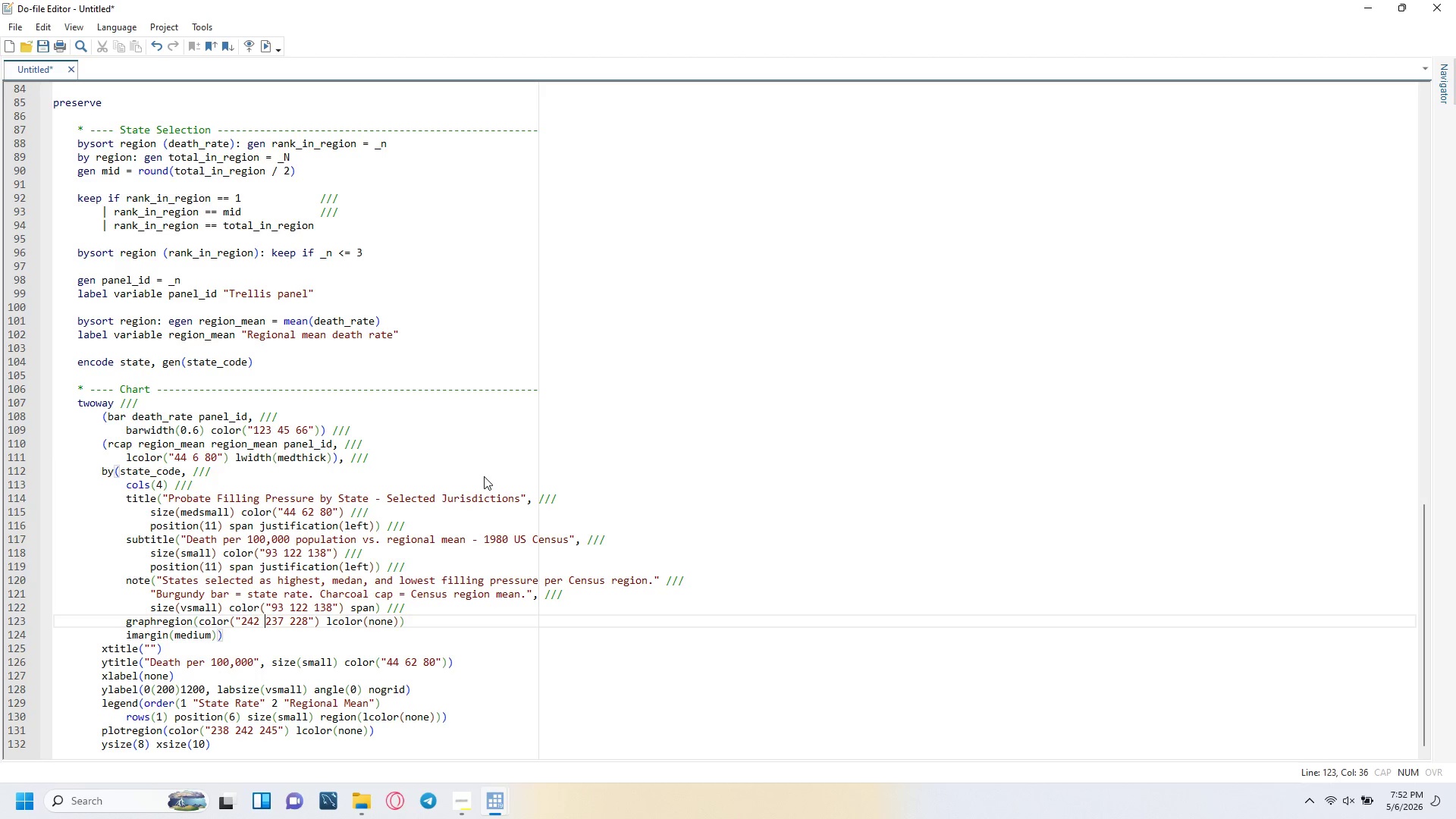 
key(ArrowRight)
 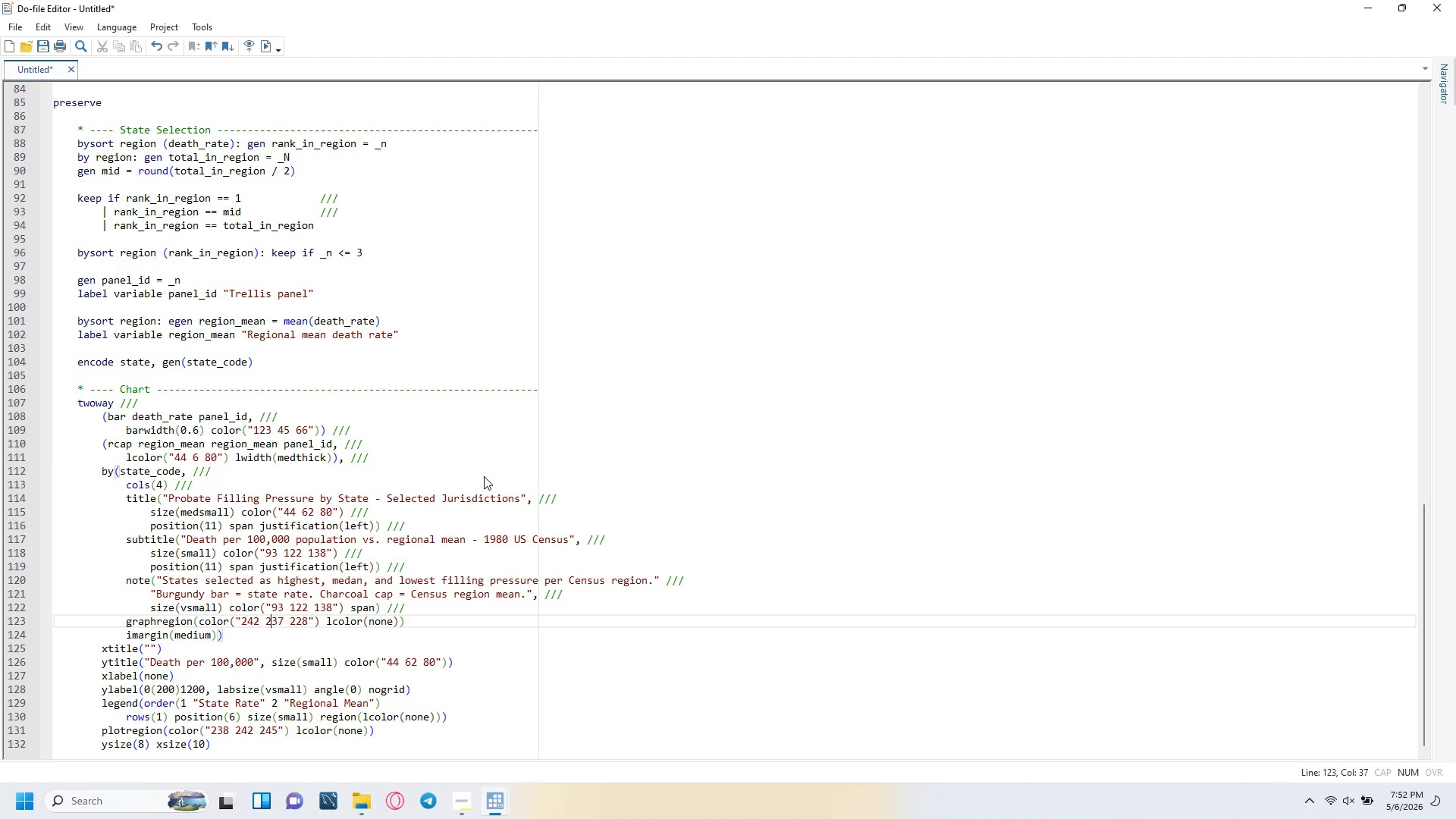 
key(ArrowRight)
 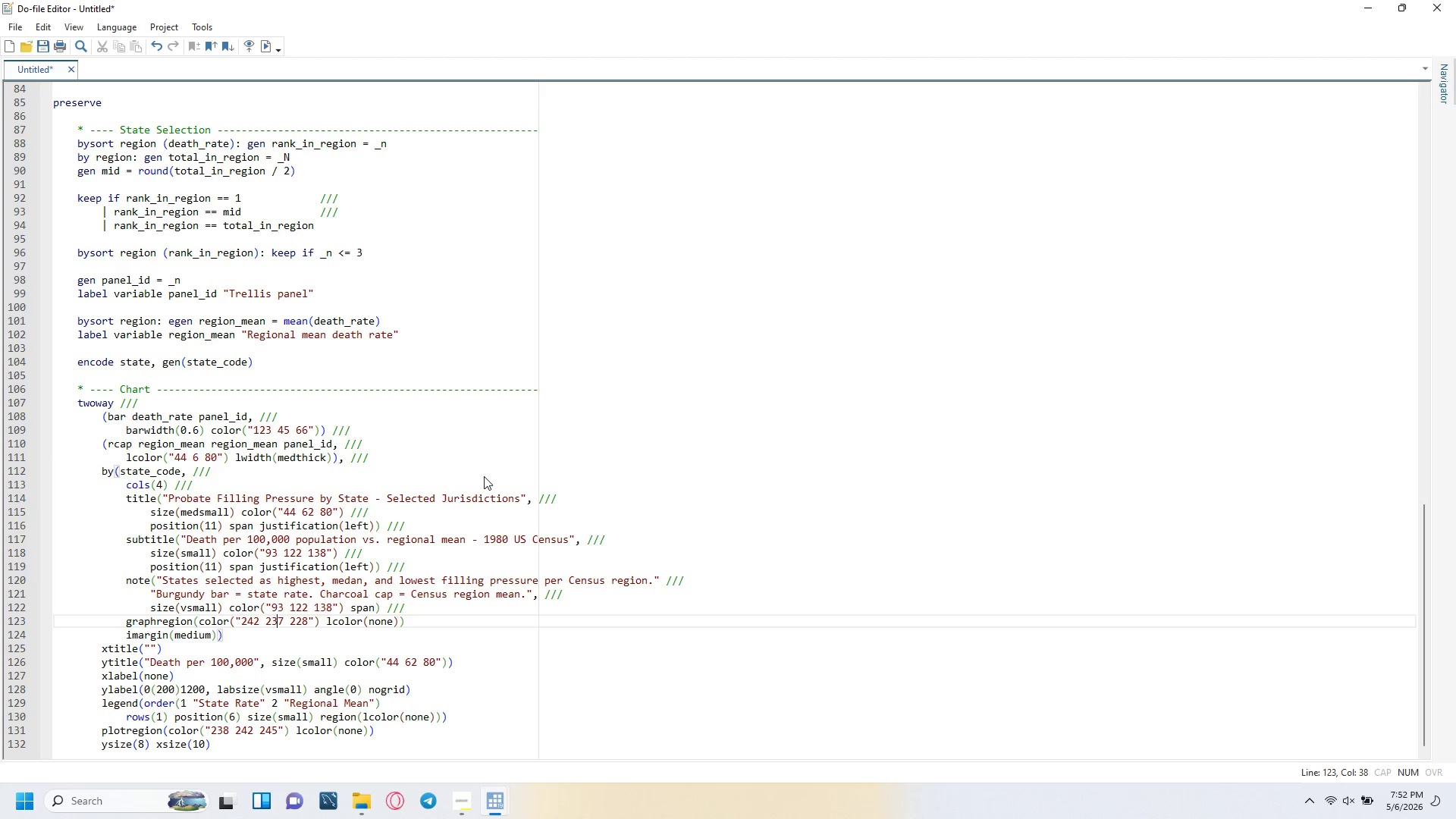 
key(ArrowRight)
 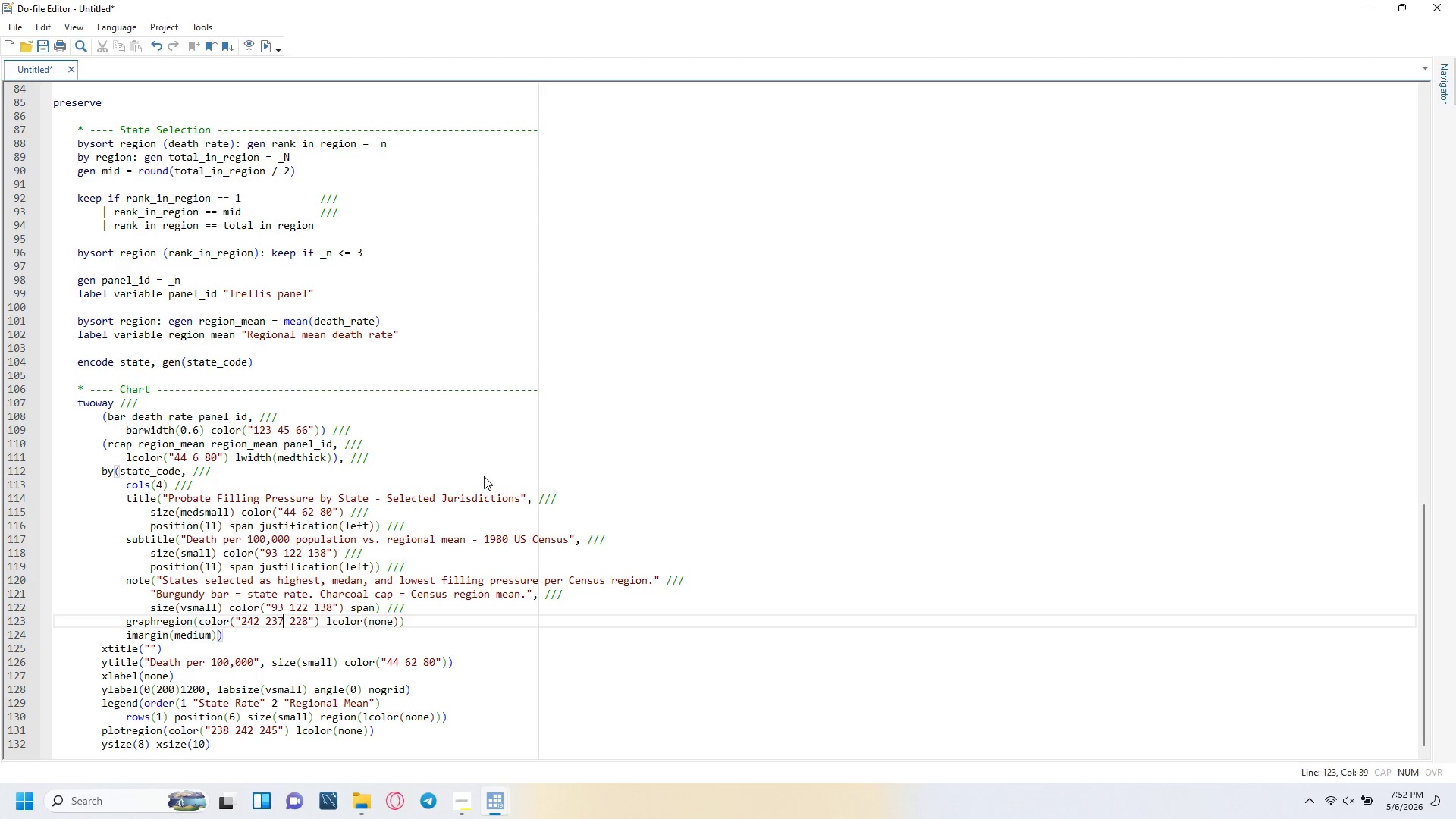 
key(ArrowRight)
 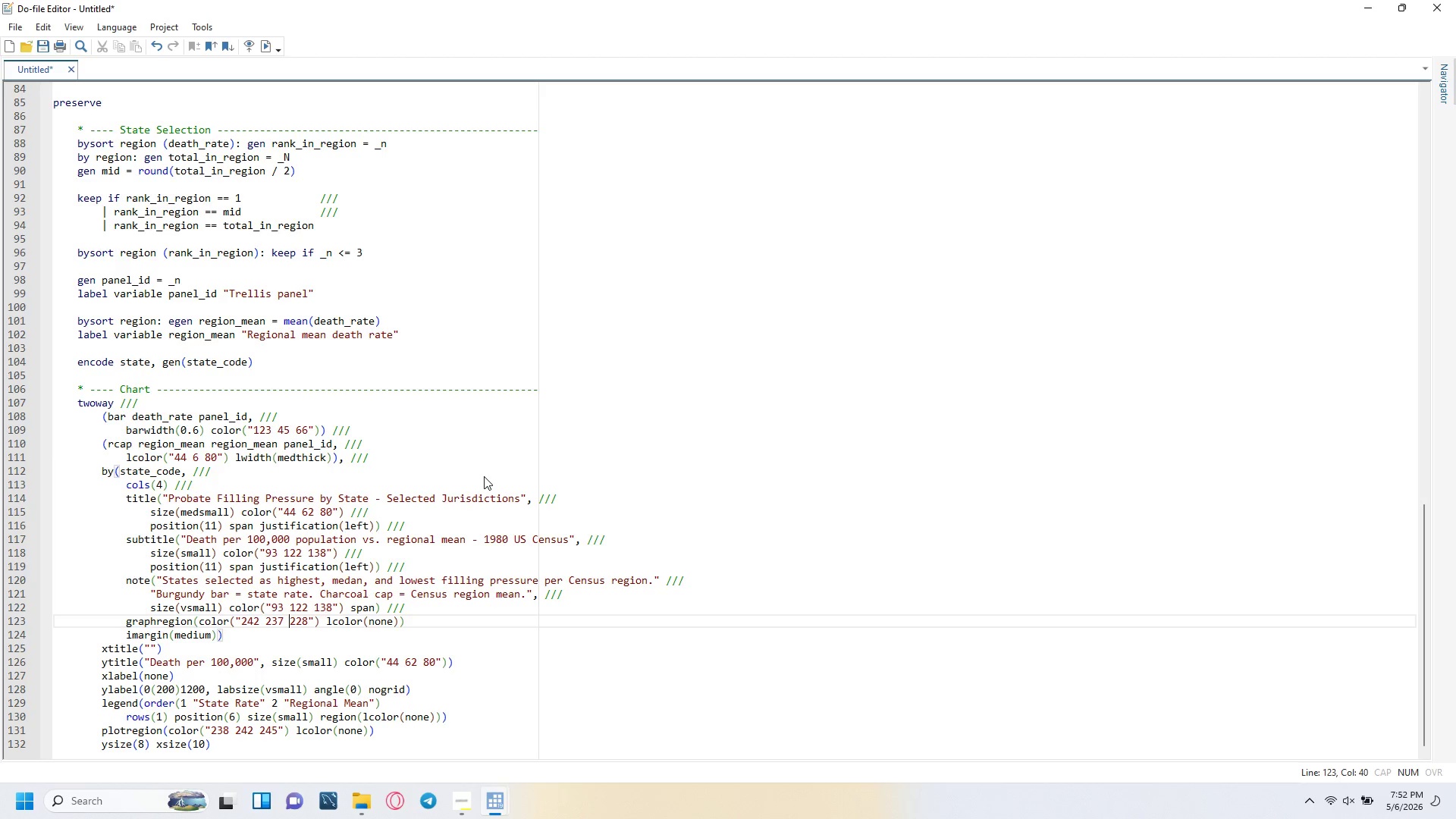 
key(ArrowRight)
 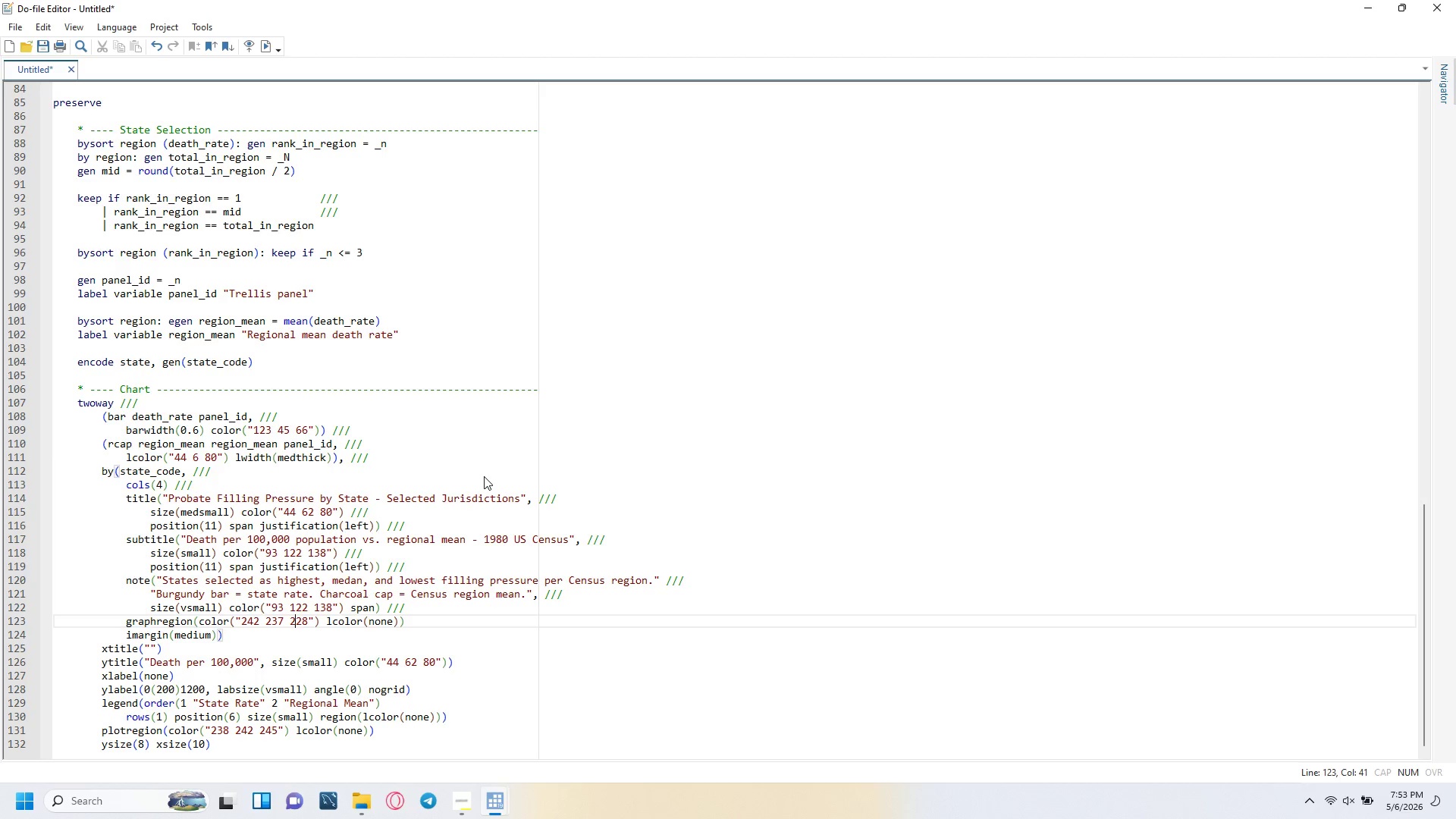 
key(ArrowRight)
 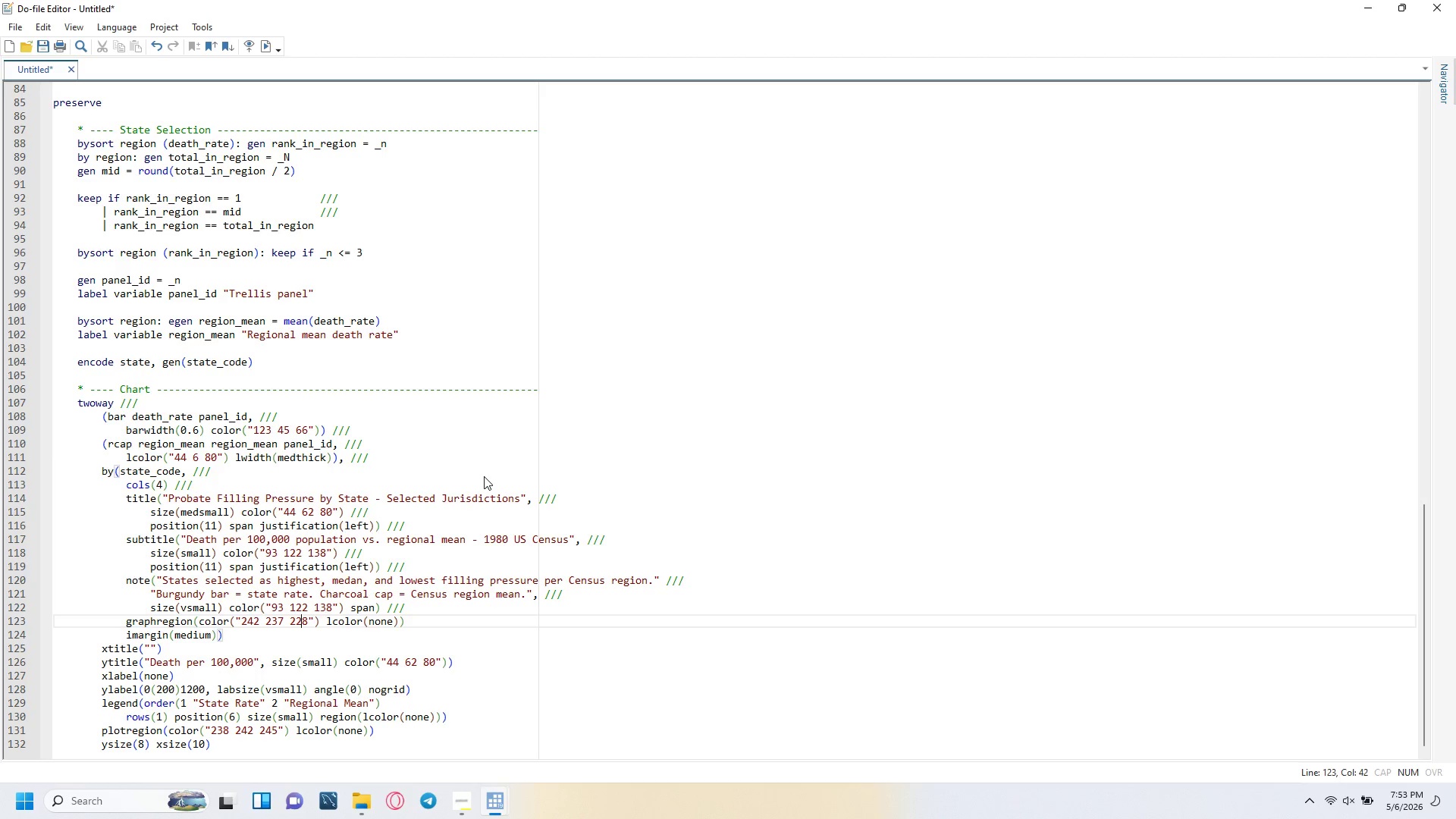 
key(ArrowRight)
 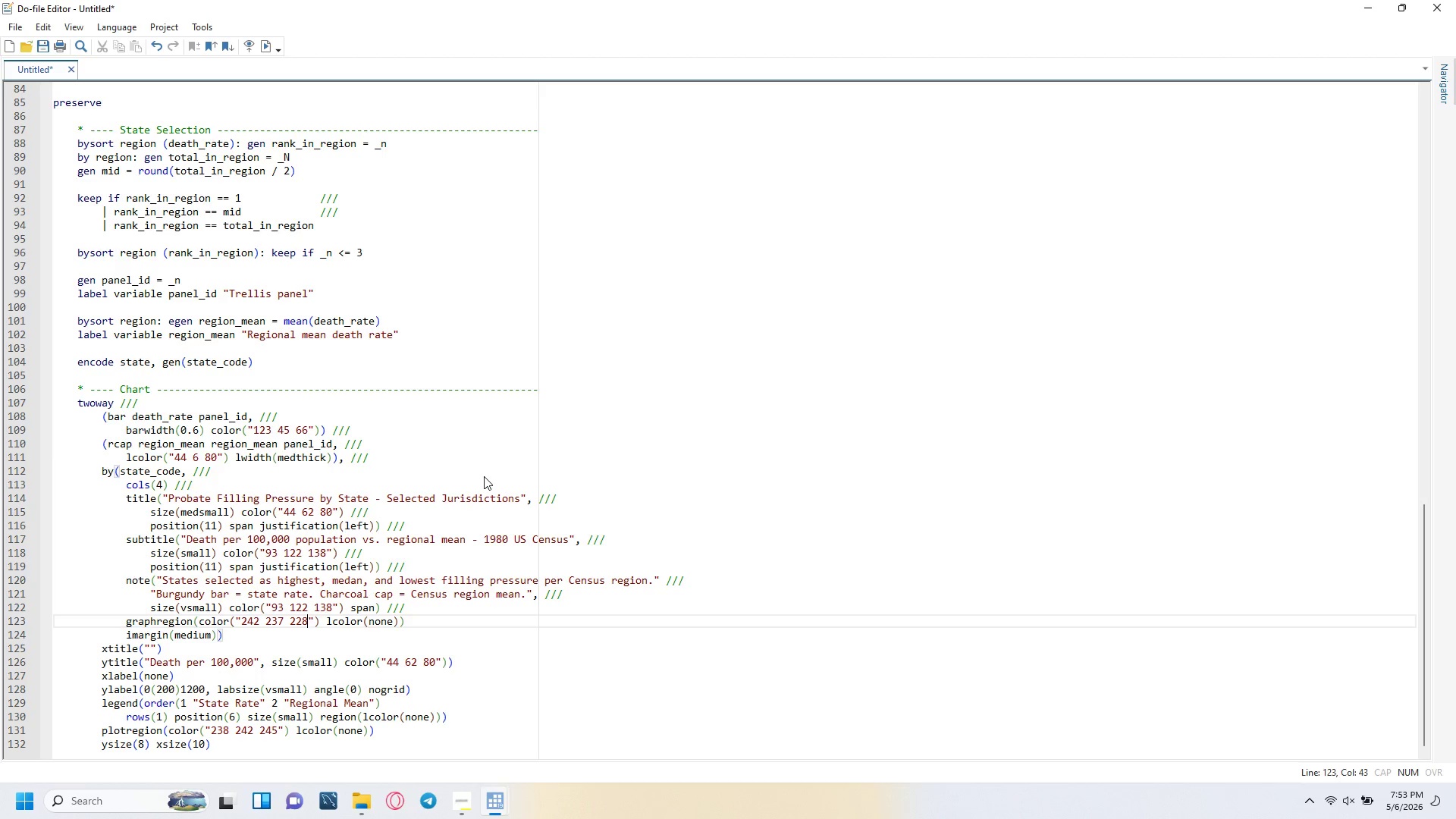 
key(ArrowRight)
 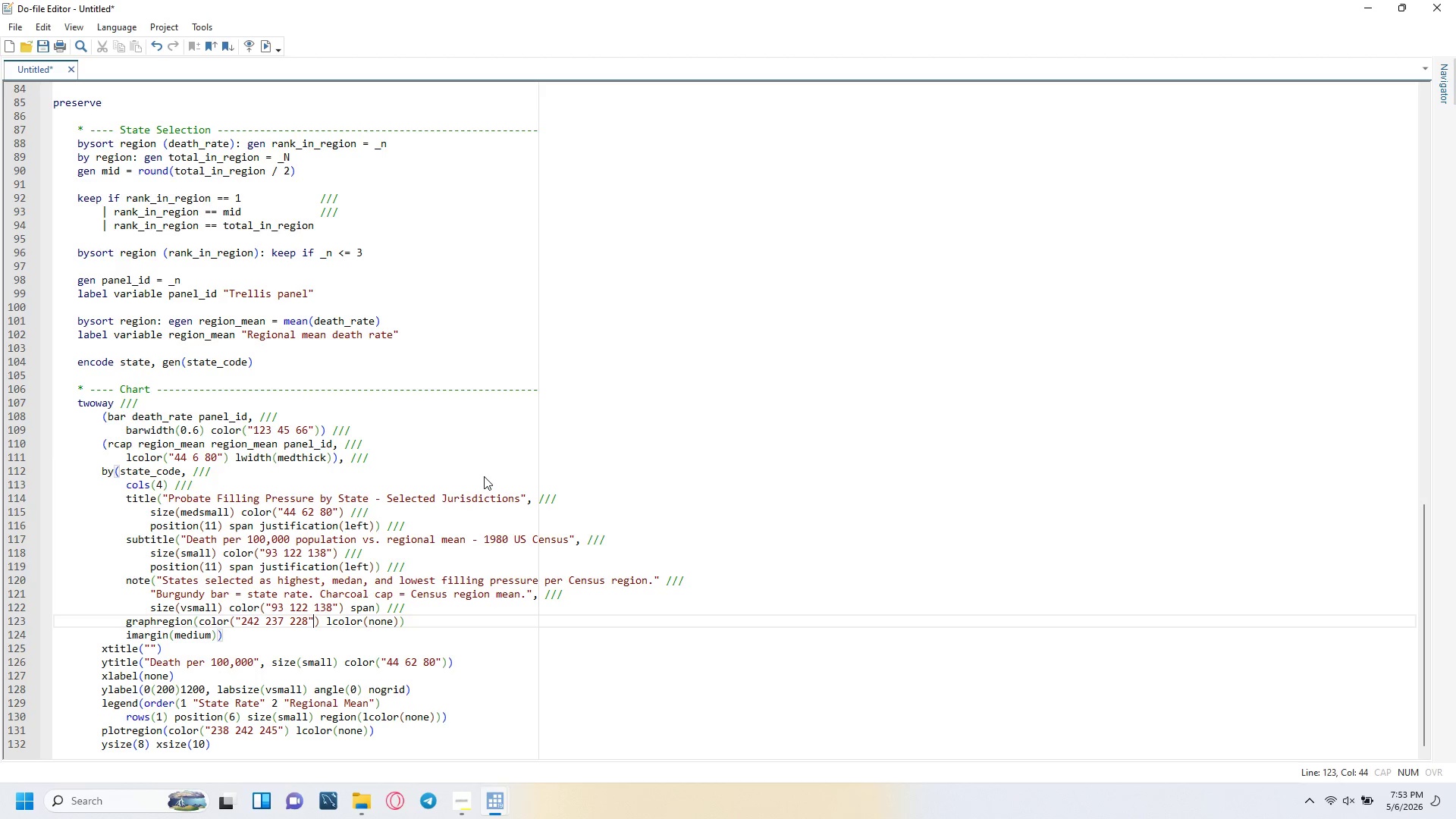 
key(ArrowRight)
 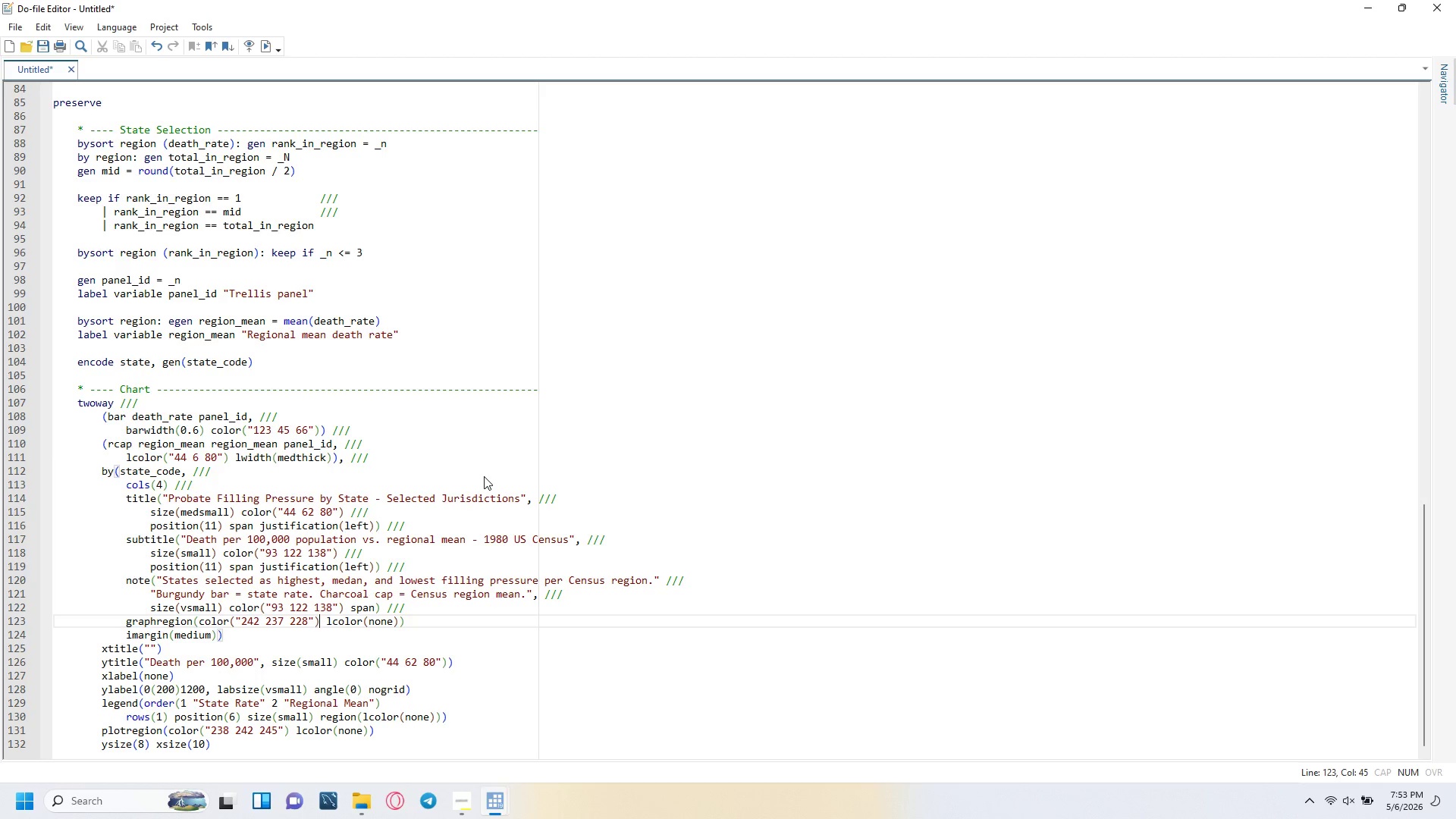 
key(ArrowRight)
 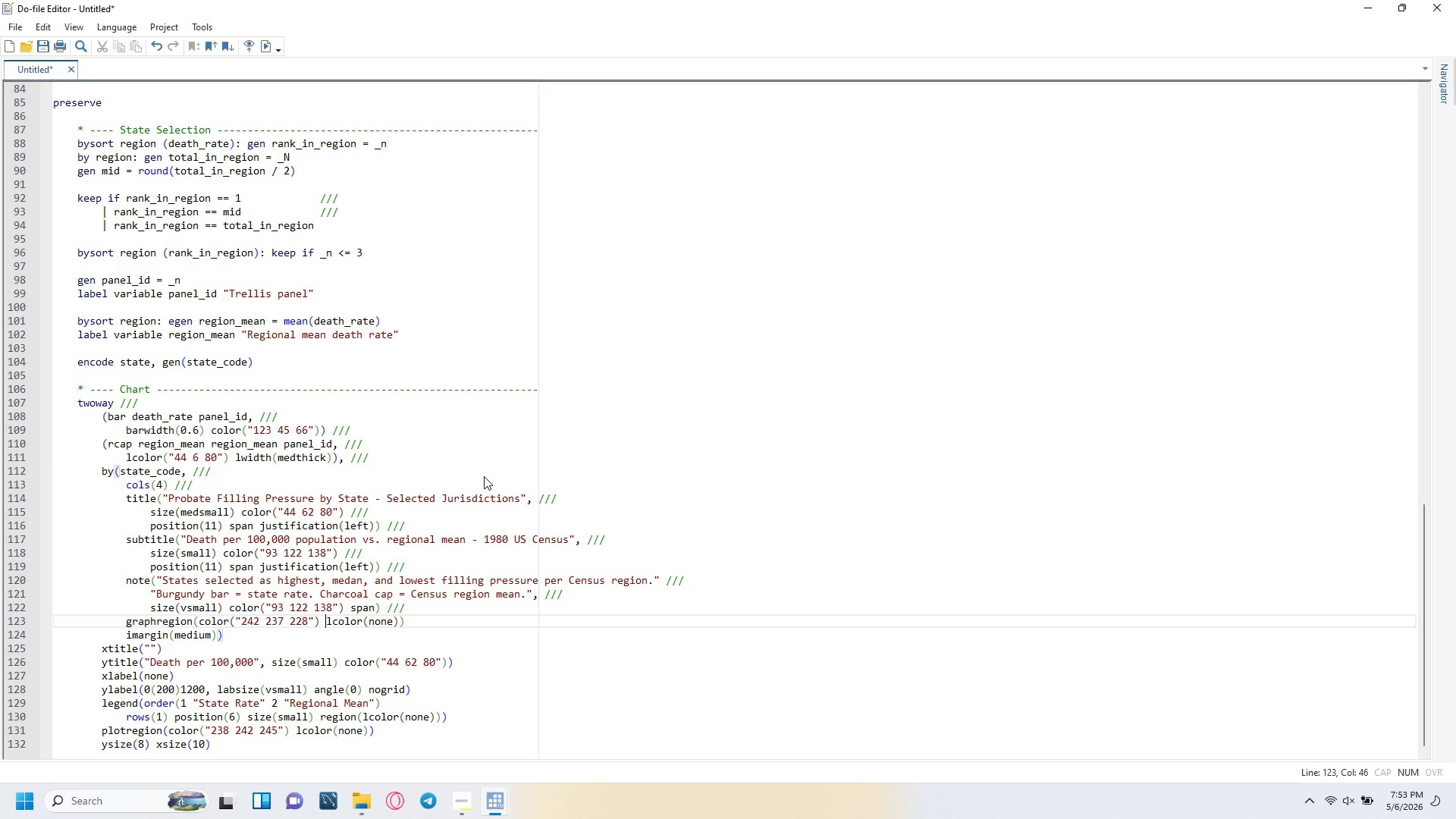 
key(ArrowRight)
 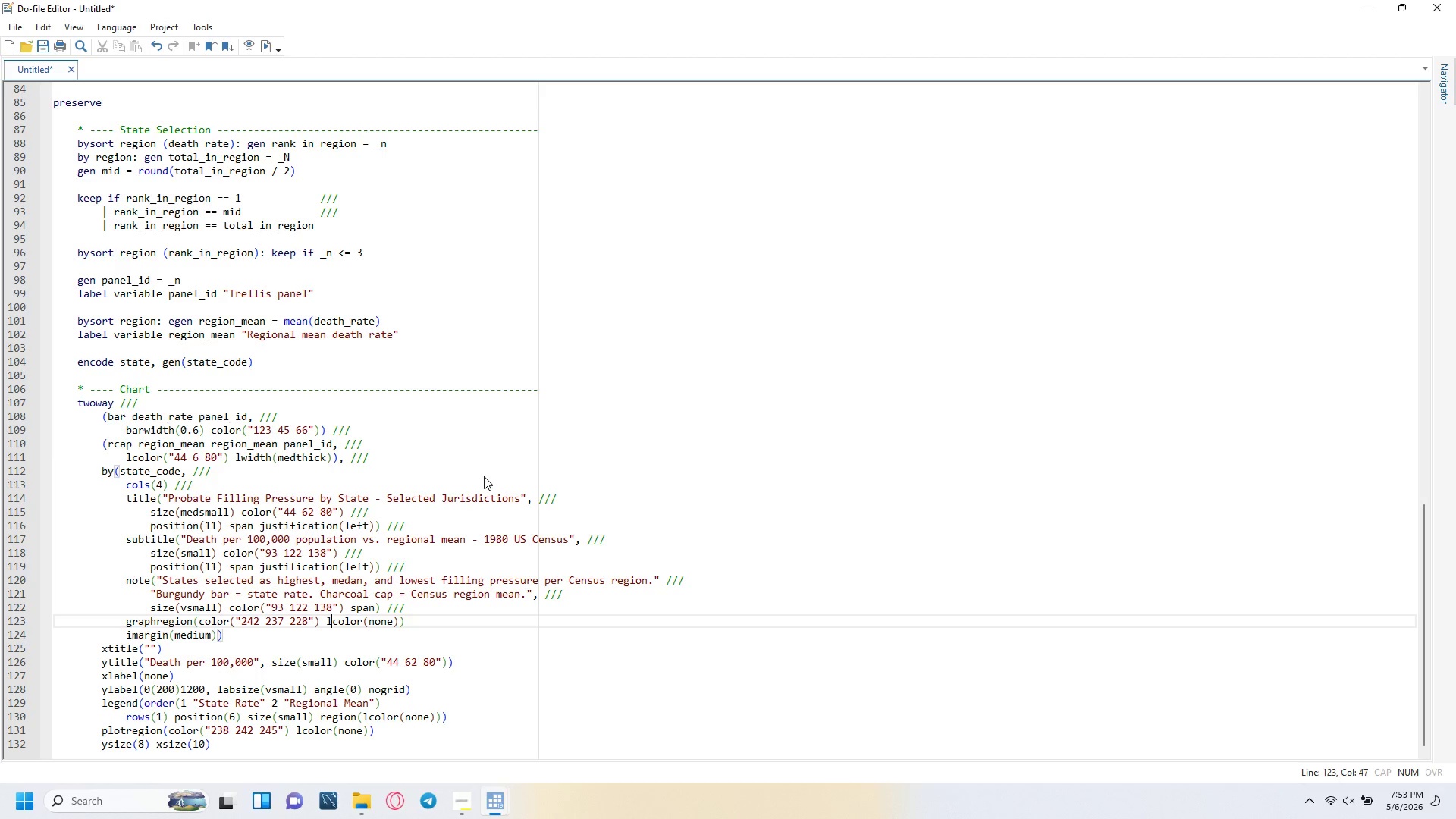 
key(ArrowRight)
 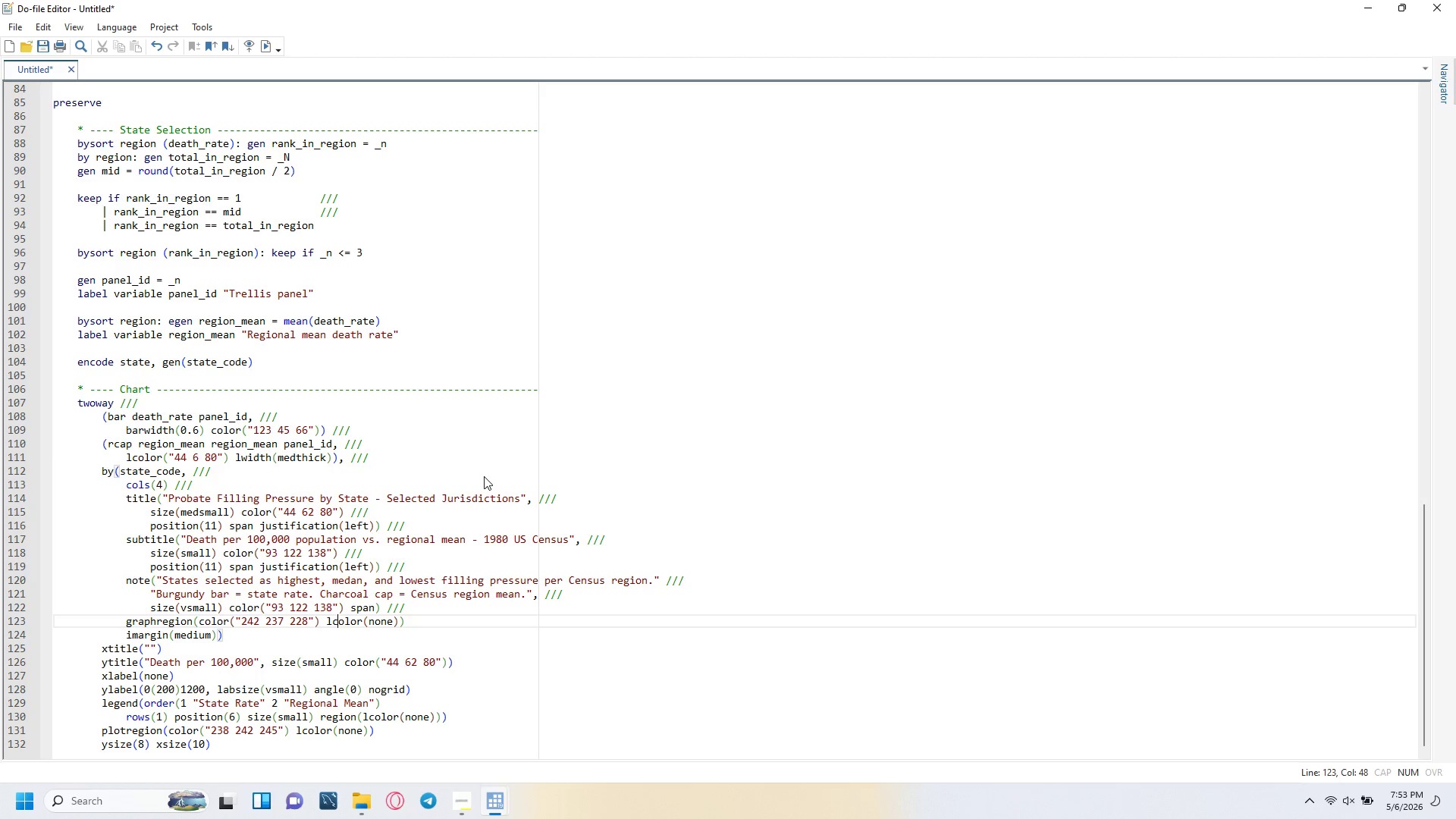 
key(ArrowRight)
 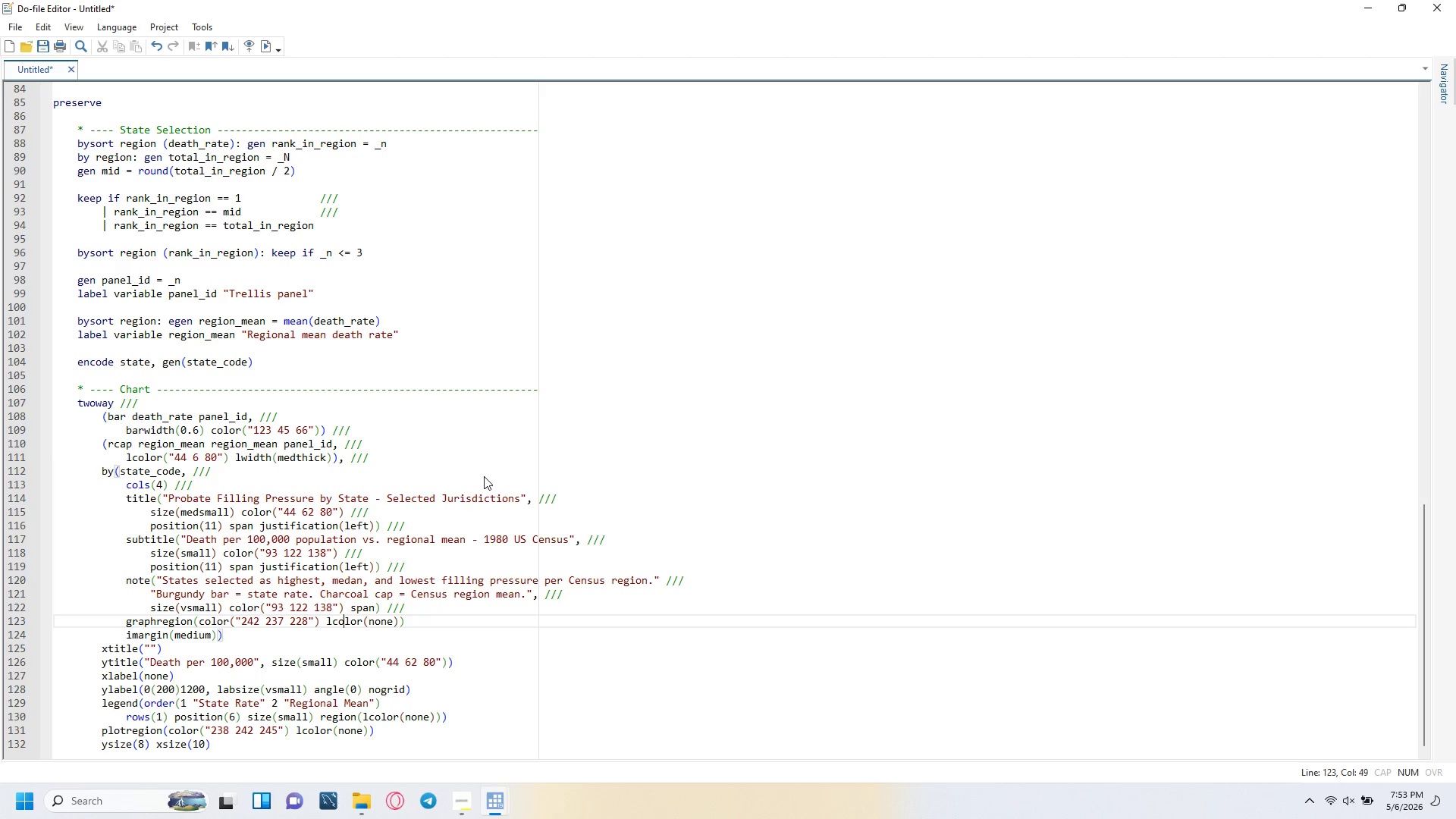 
key(ArrowRight)
 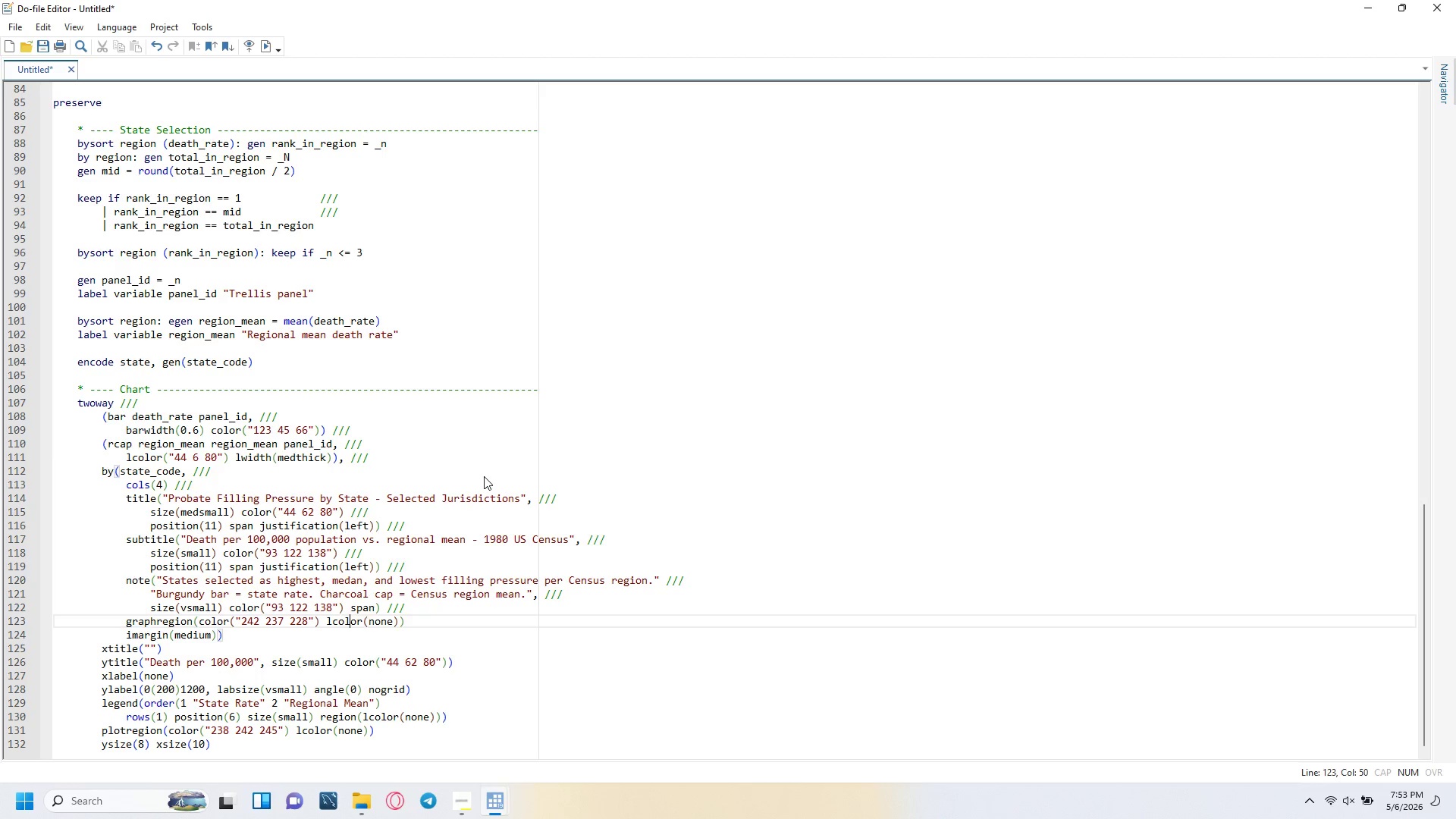 
key(ArrowRight)
 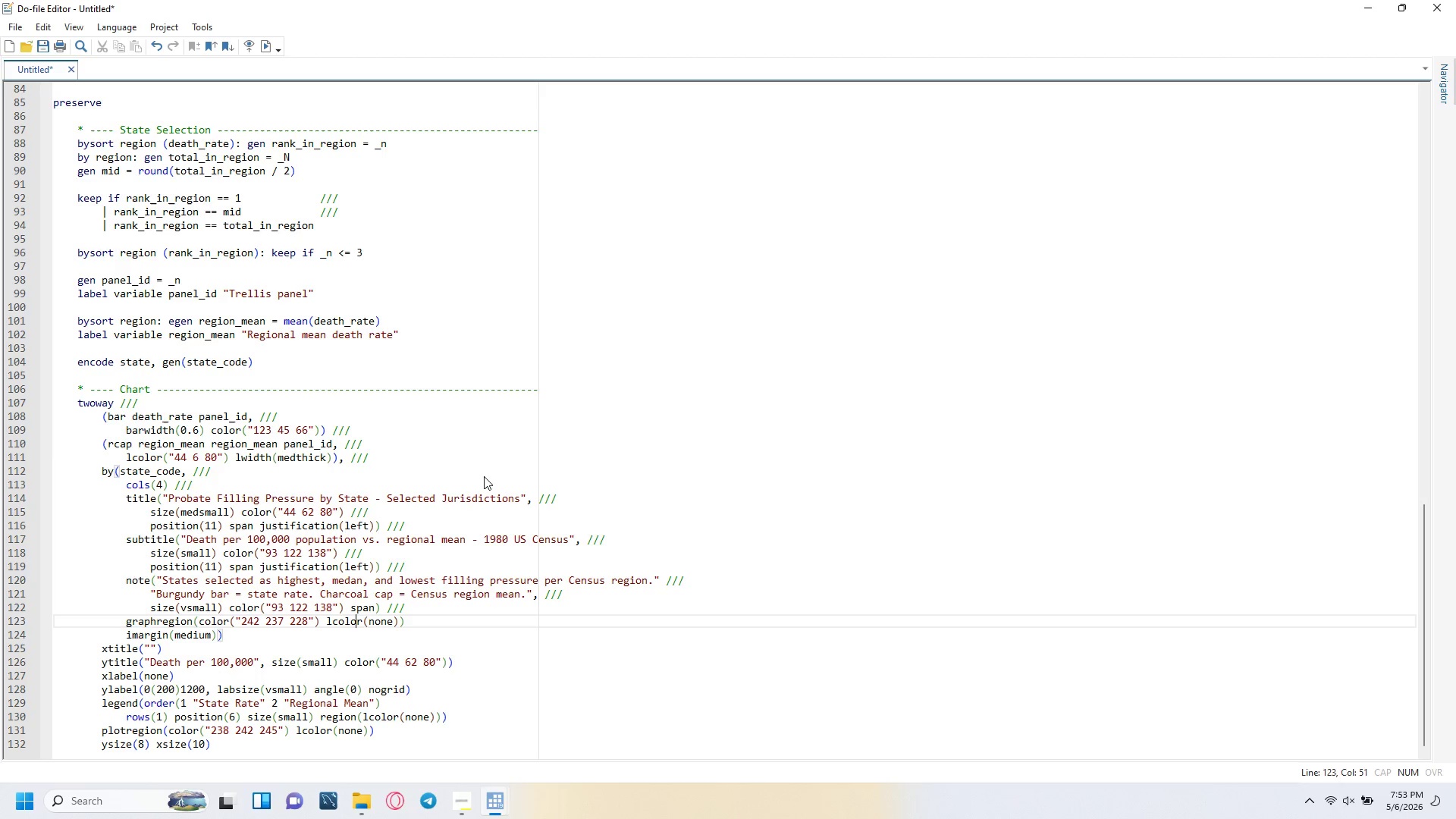 
key(ArrowRight)
 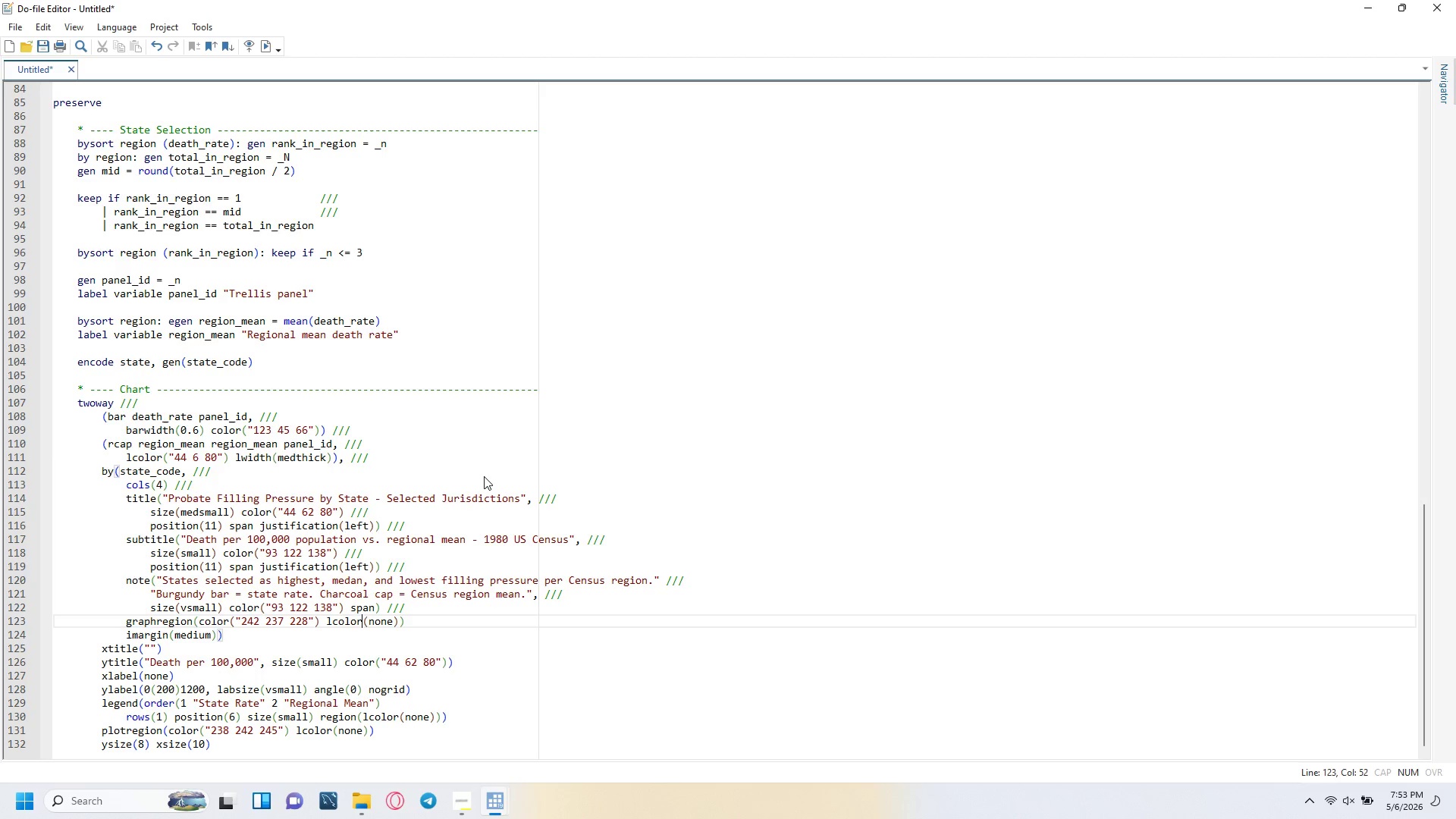 
key(ArrowRight)
 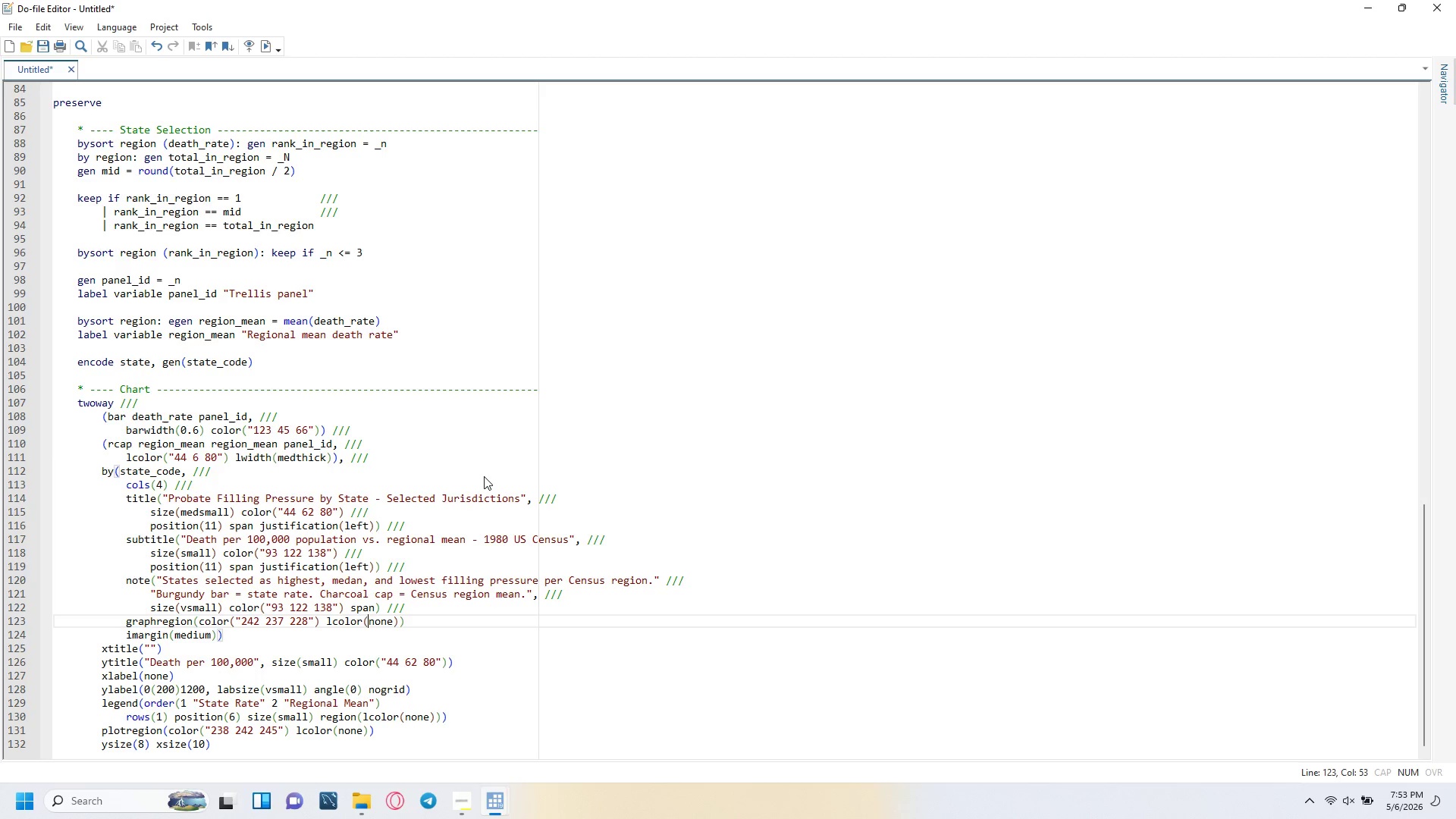 
key(ArrowRight)
 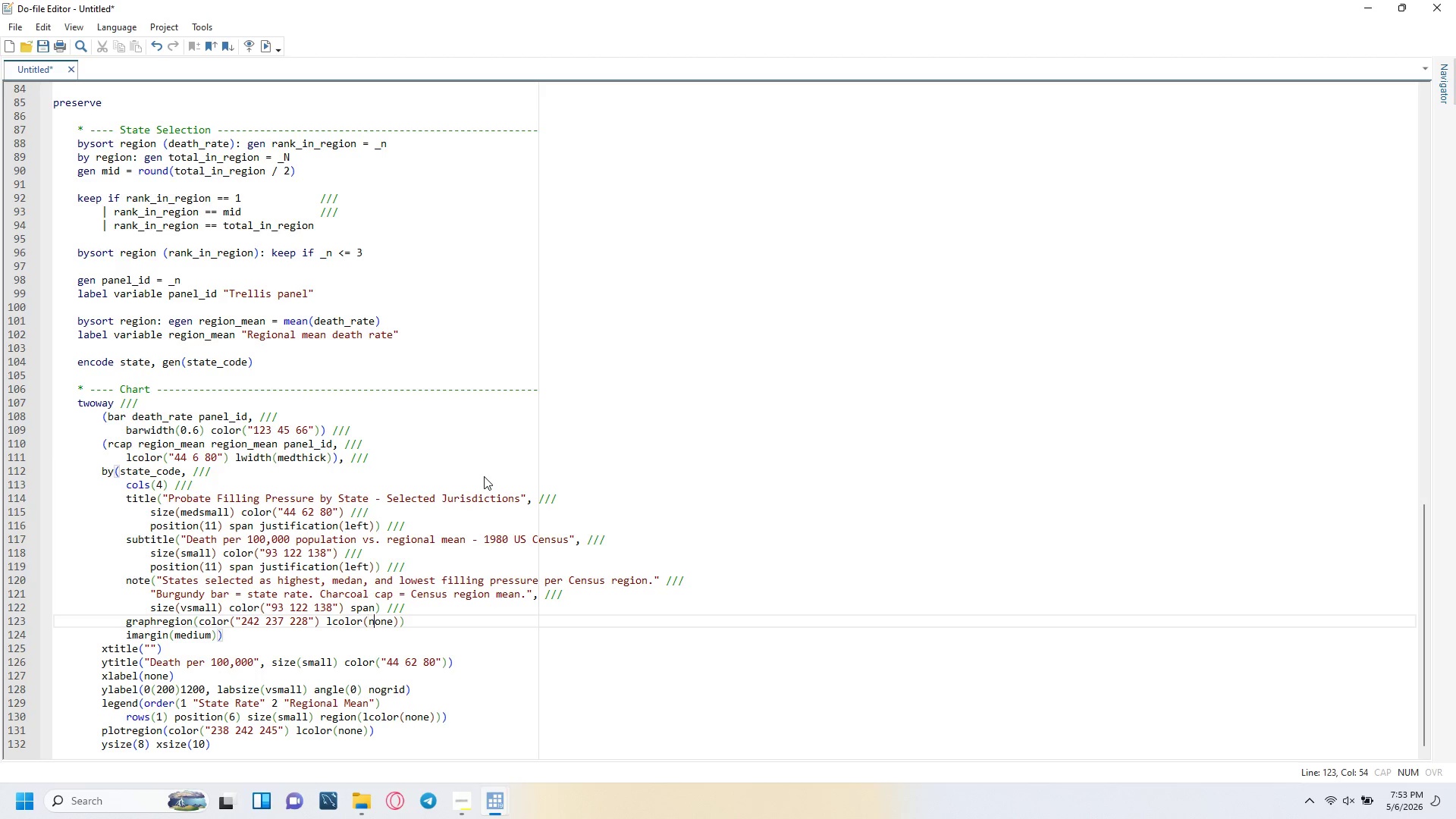 
key(ArrowRight)
 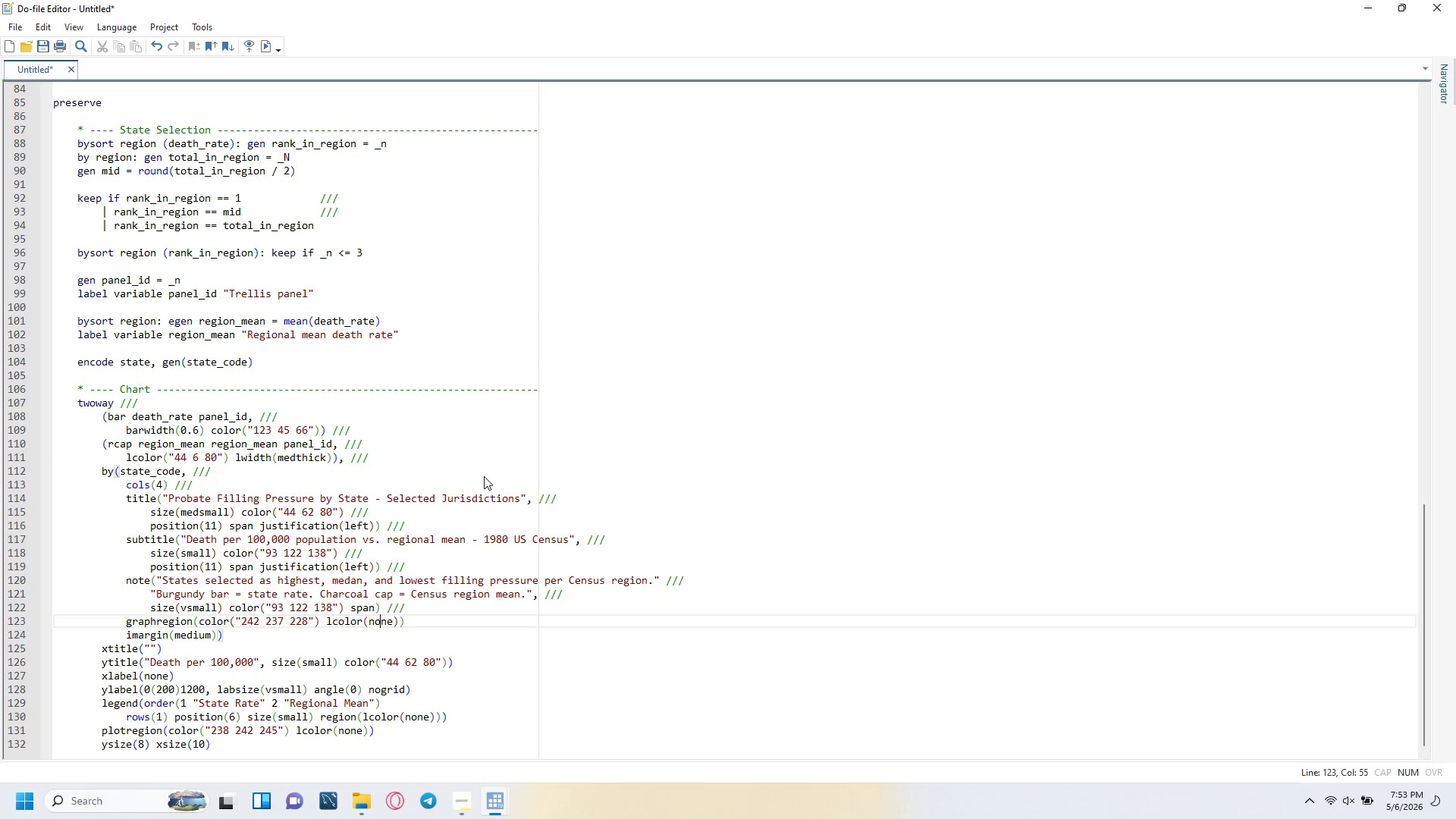 
key(ArrowRight)
 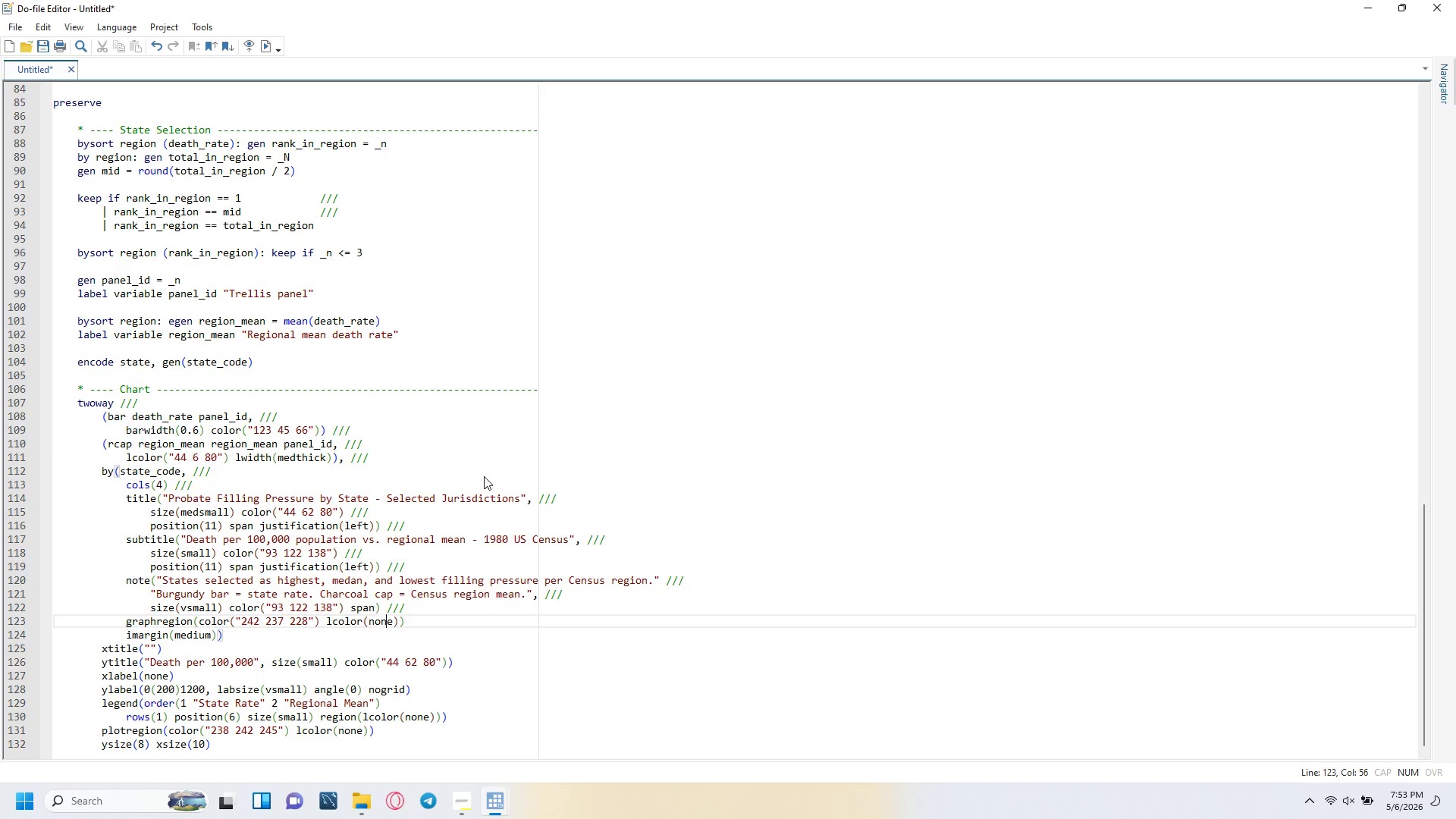 
key(ArrowRight)
 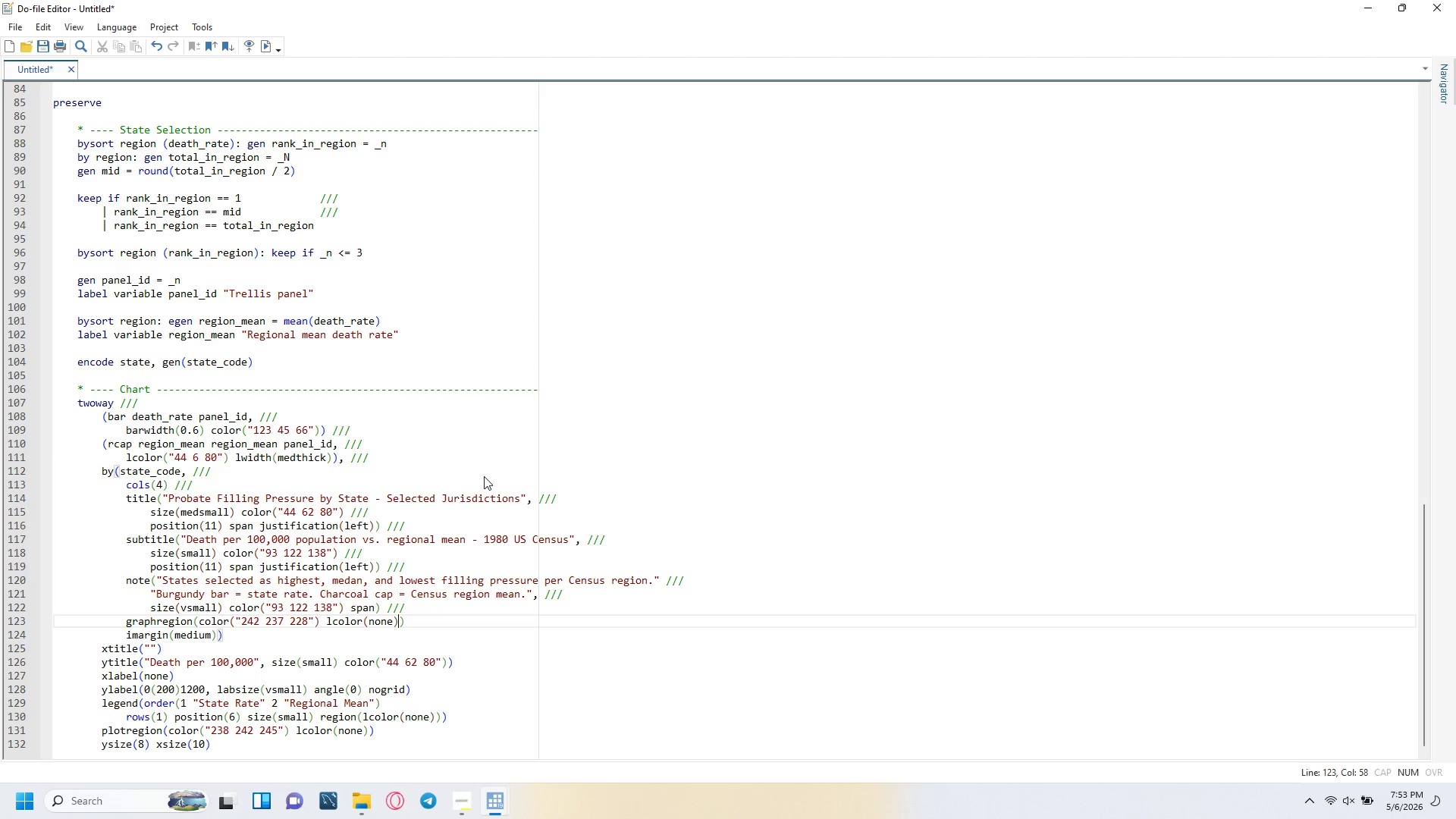 
key(ArrowRight)
 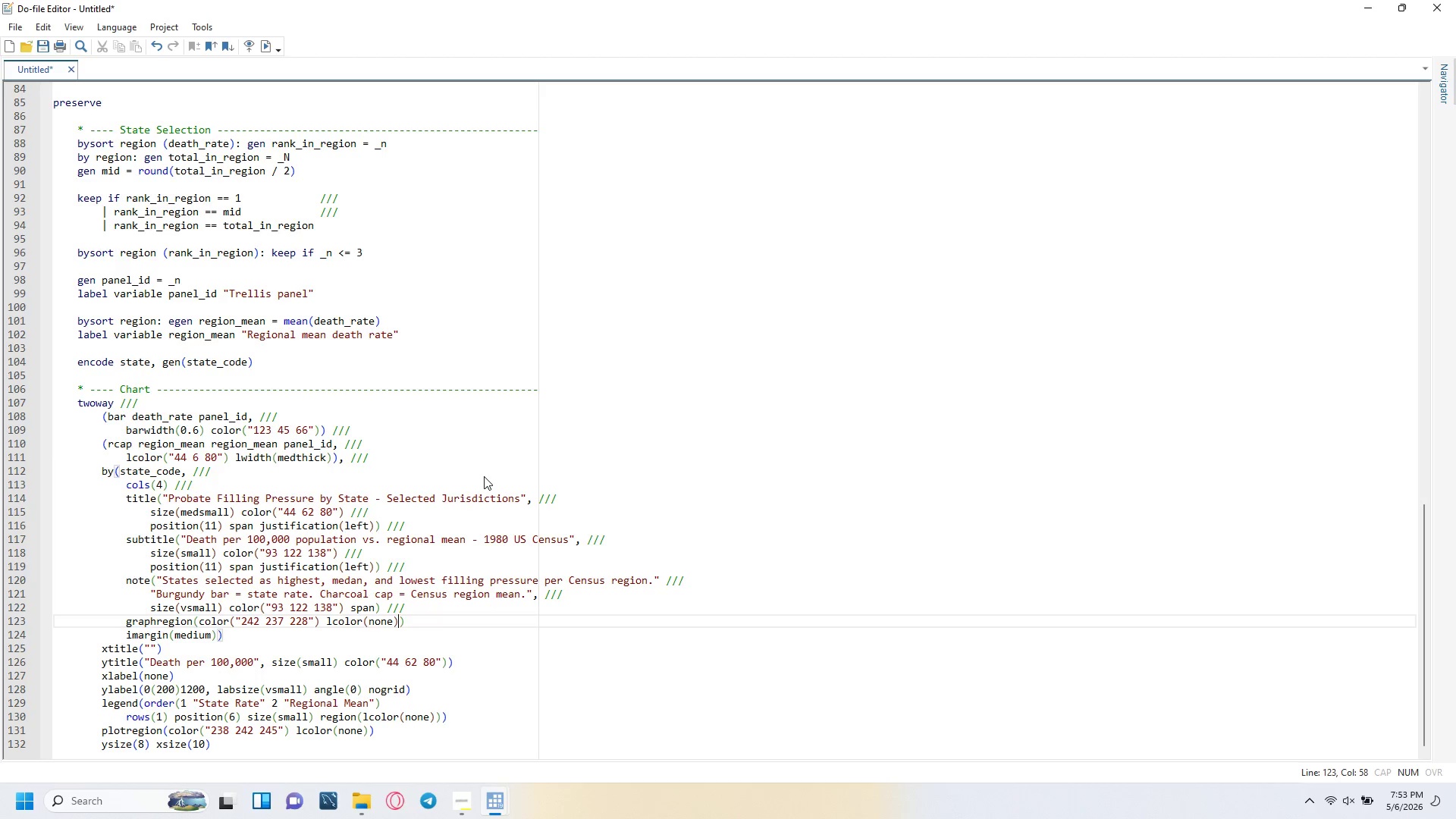 
key(ArrowRight)
 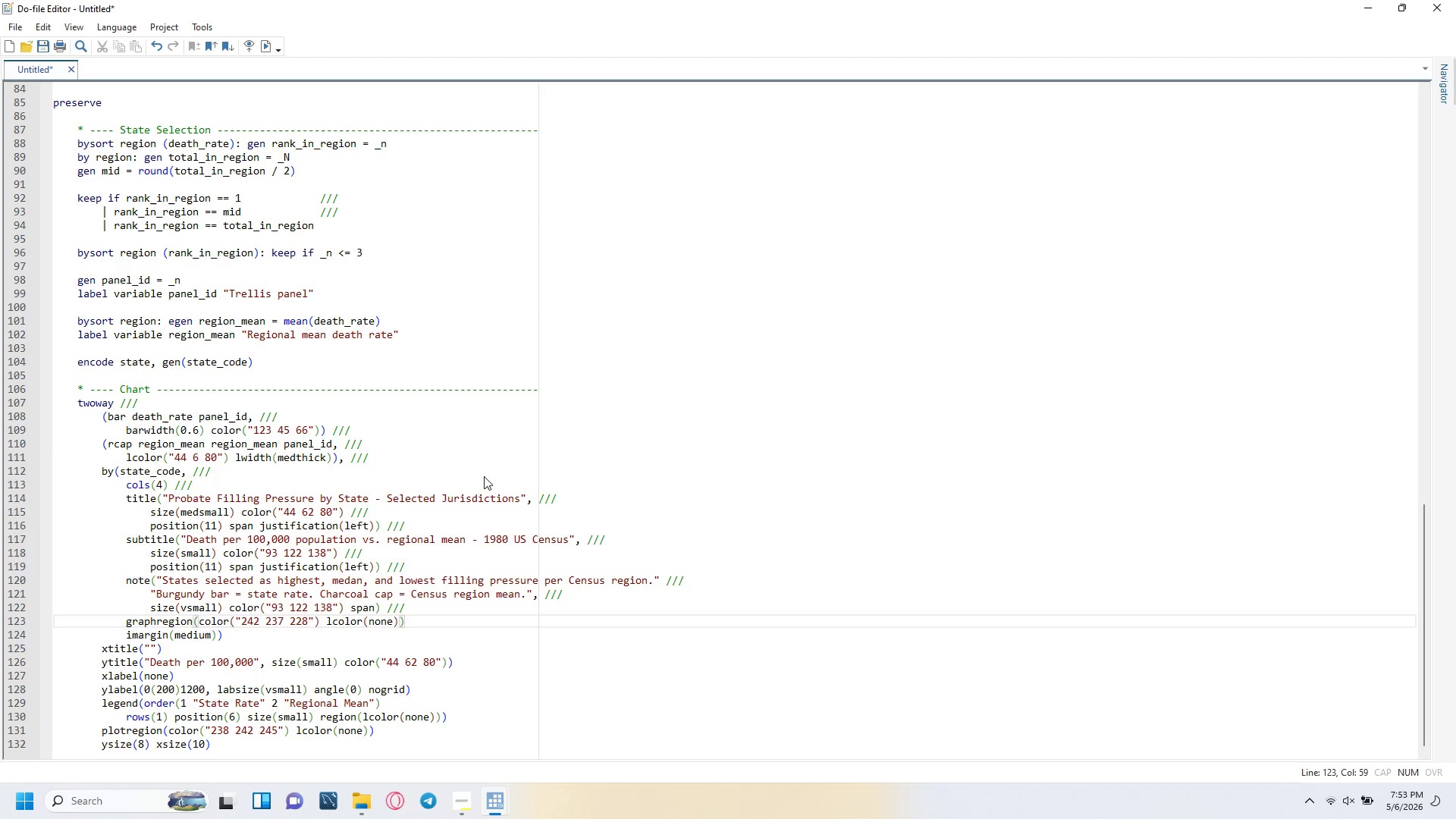 
key(Space)
 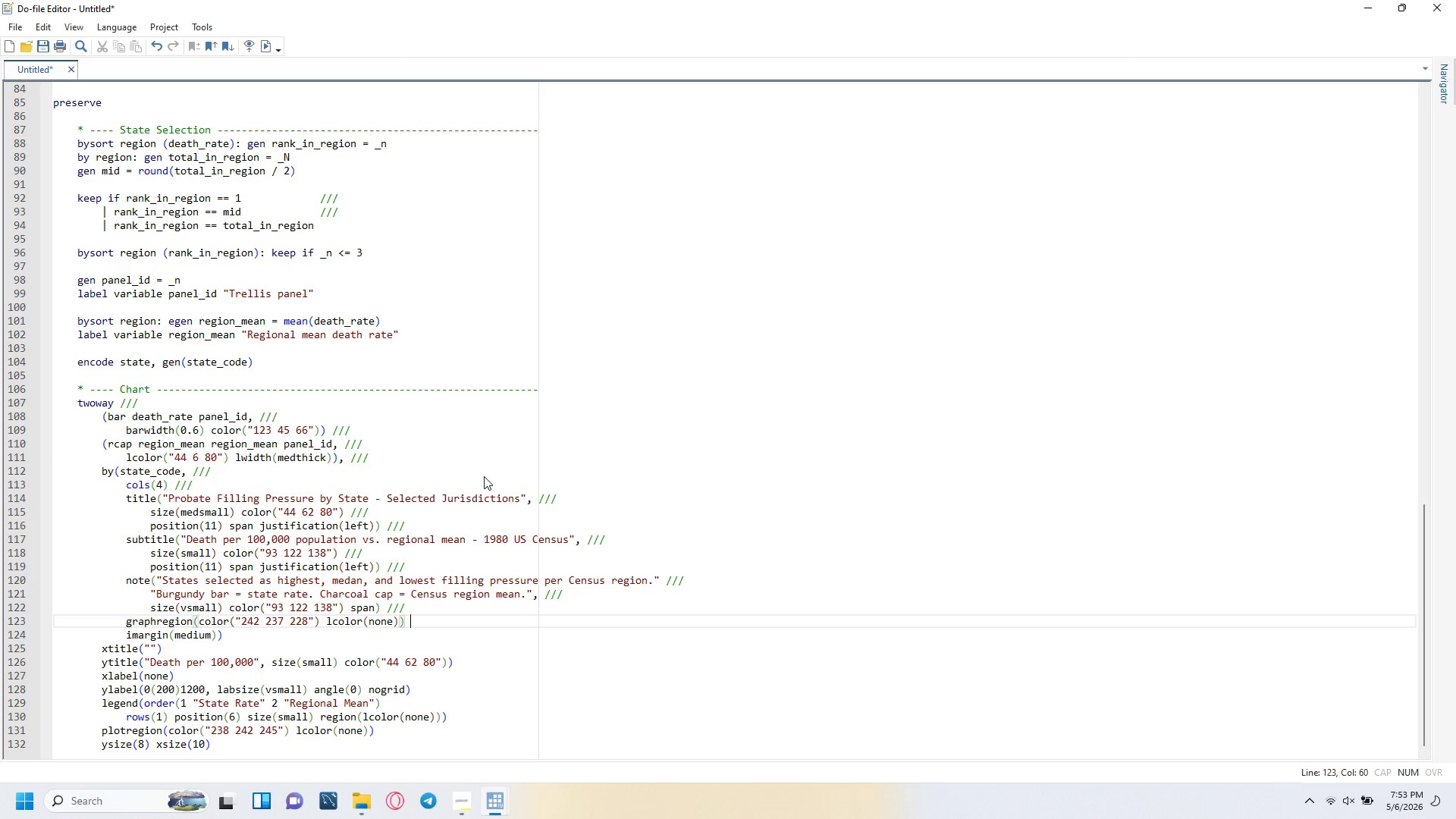 
key(Slash)
 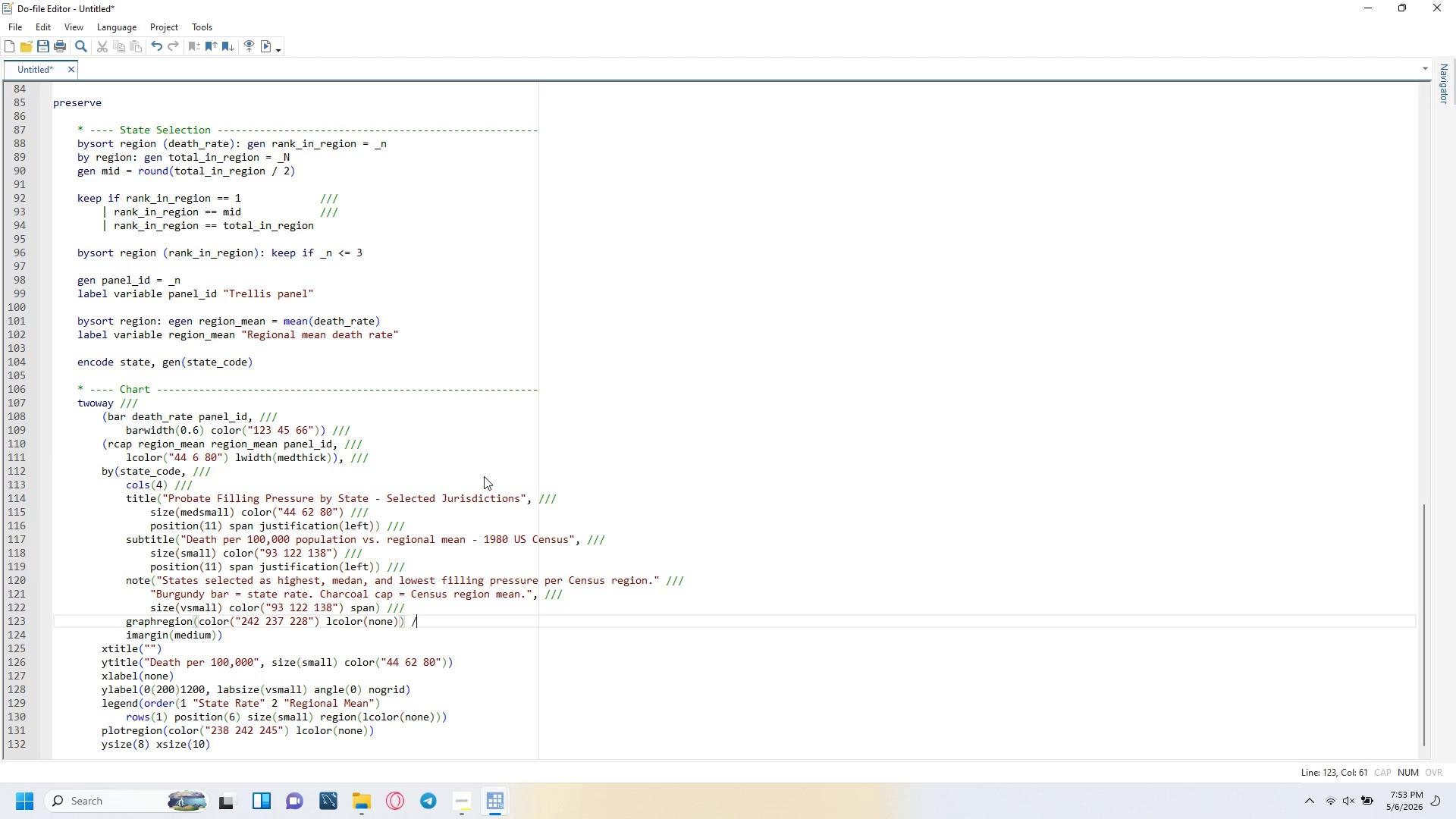 
key(Slash)
 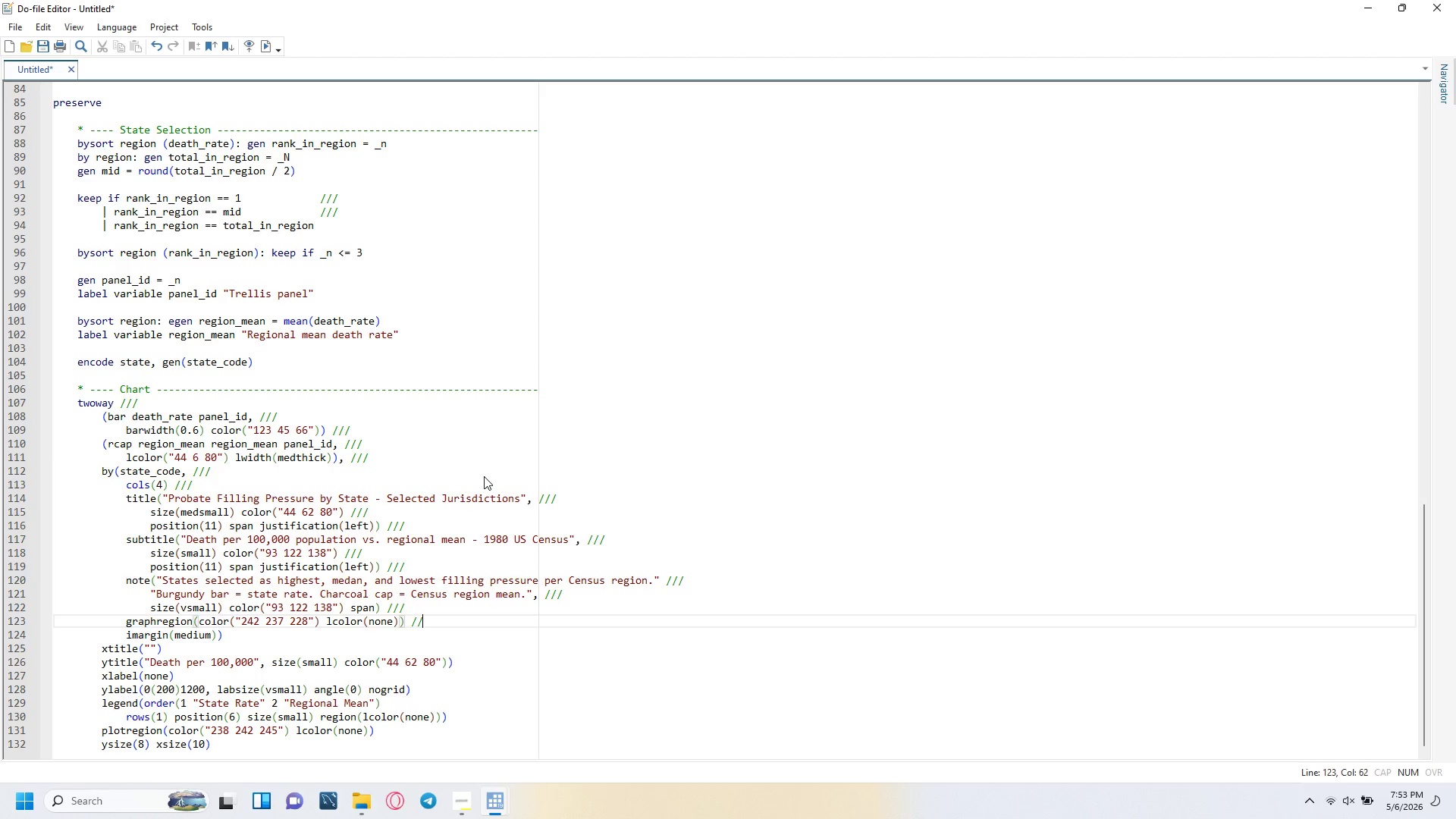 
key(Slash)
 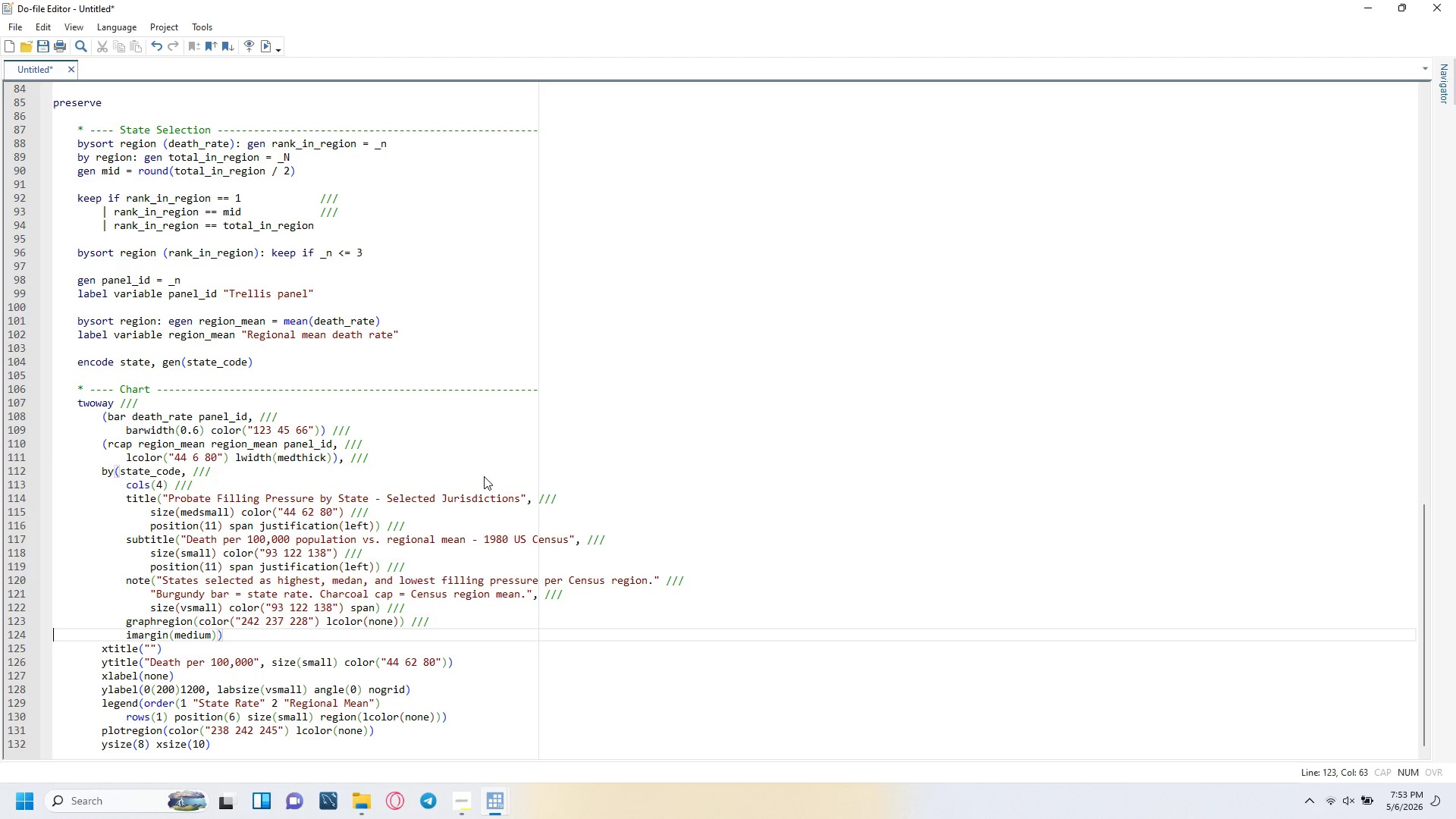 
key(ArrowRight)
 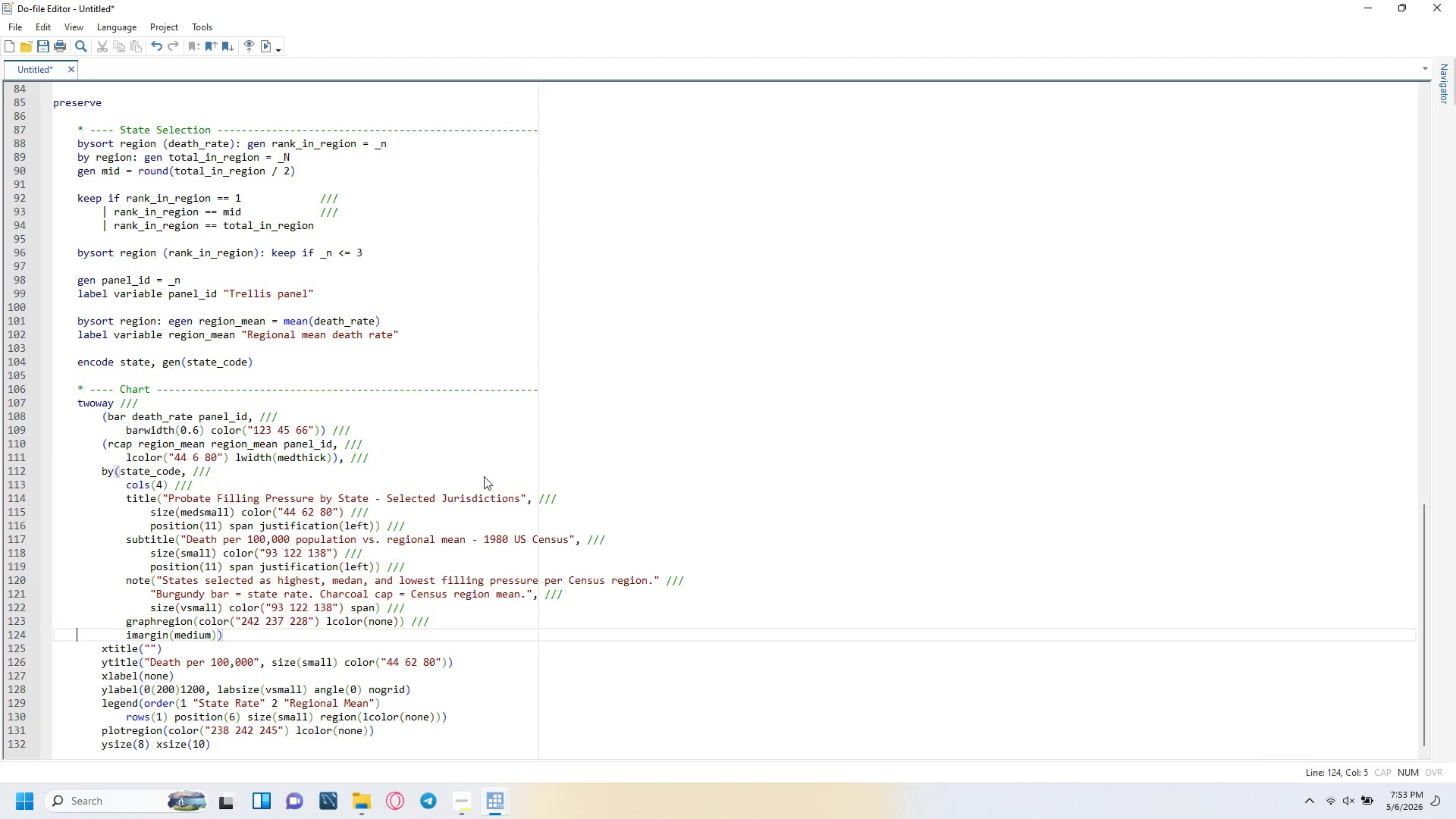 
key(ArrowRight)
 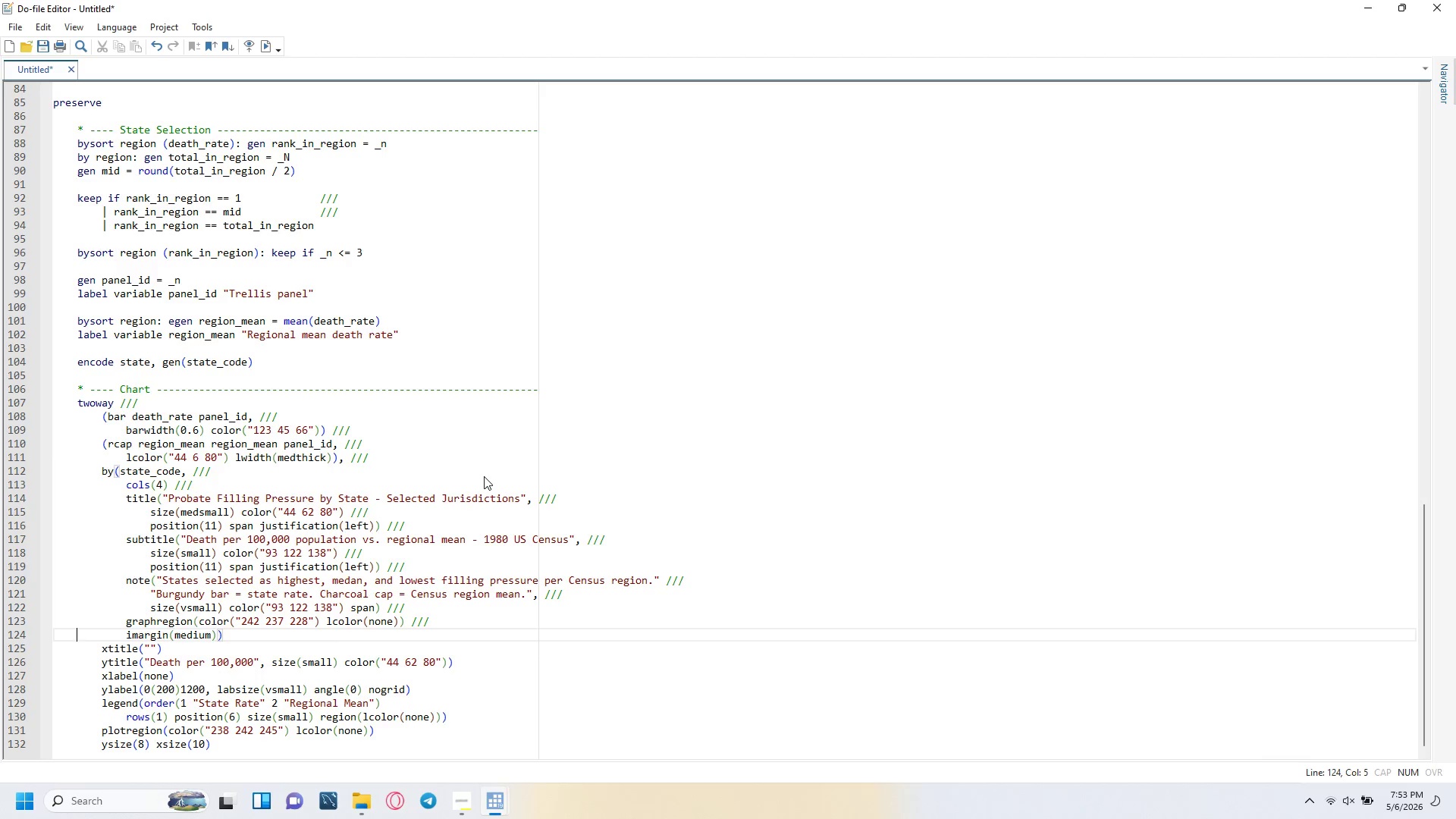 
key(ArrowRight)
 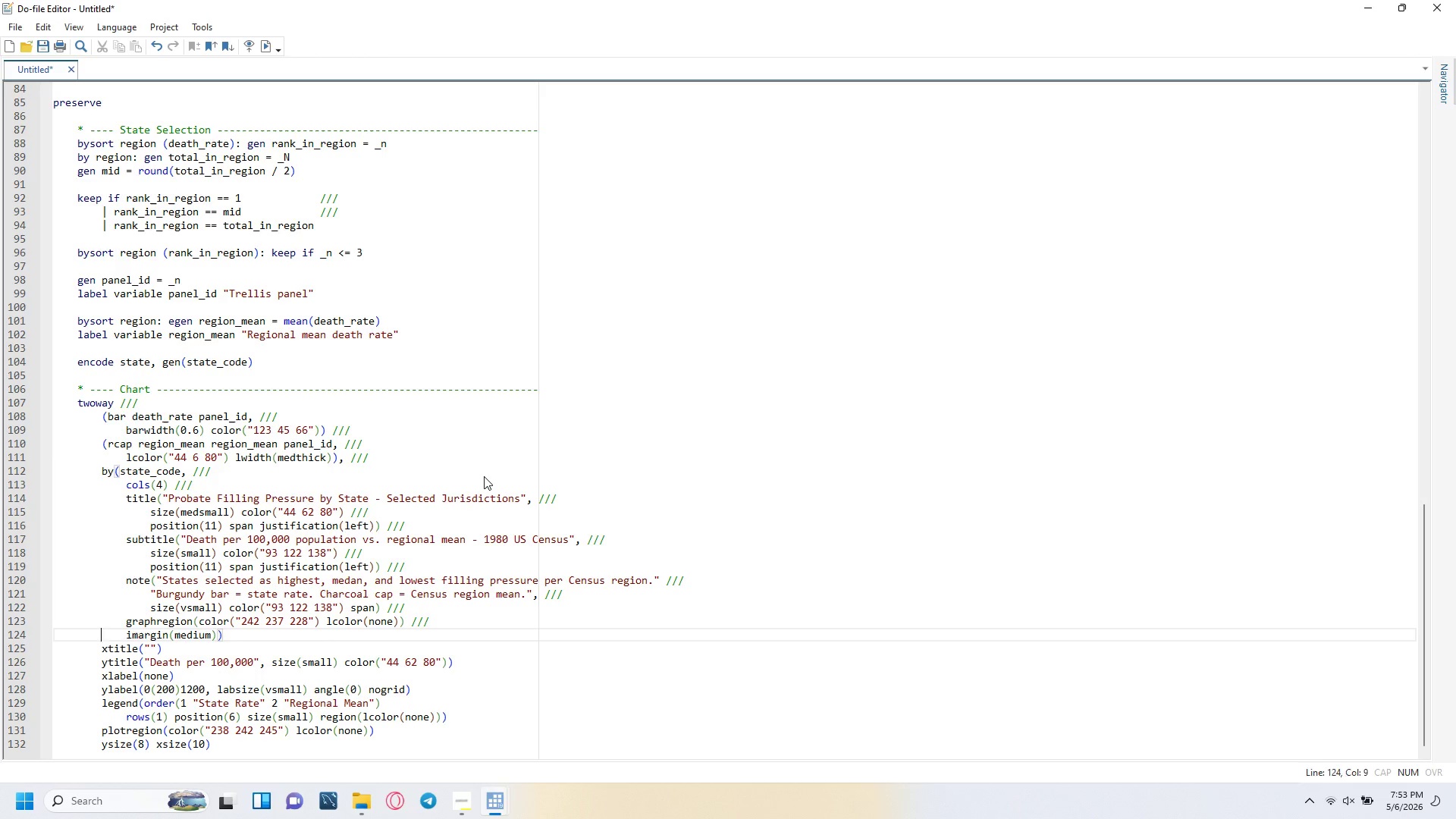 
key(ArrowRight)
 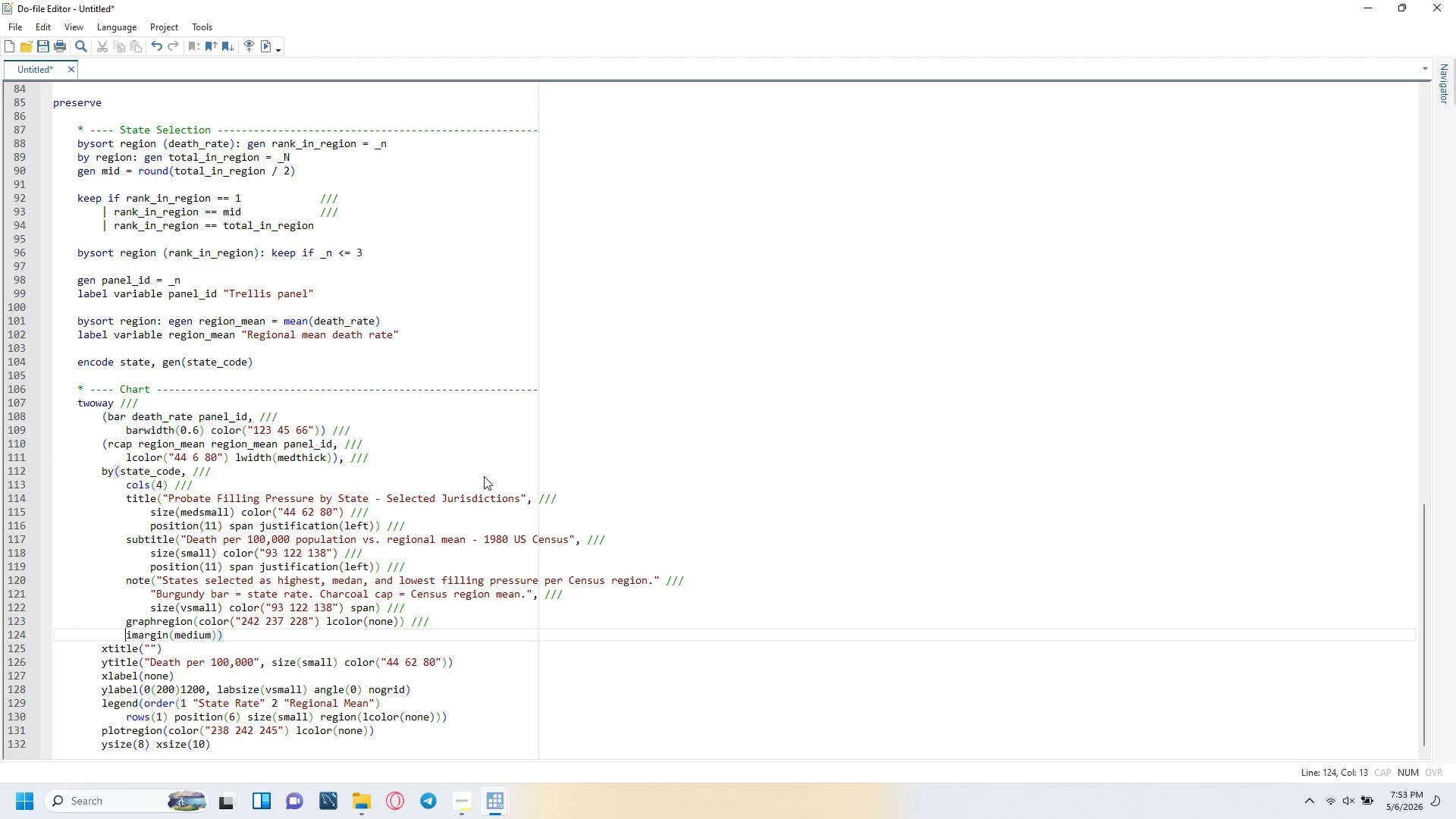 
key(ArrowRight)
 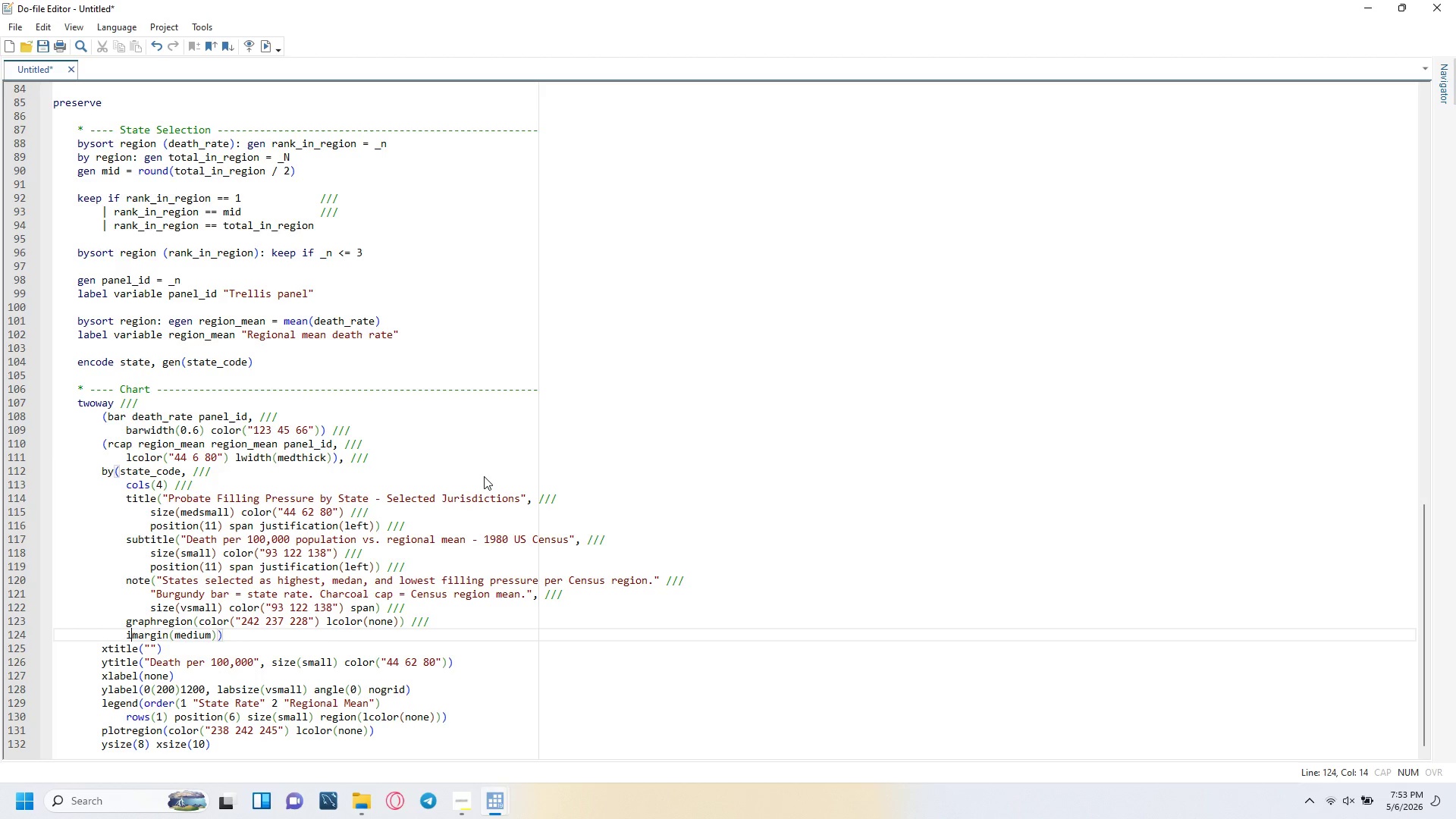 
key(ArrowRight)
 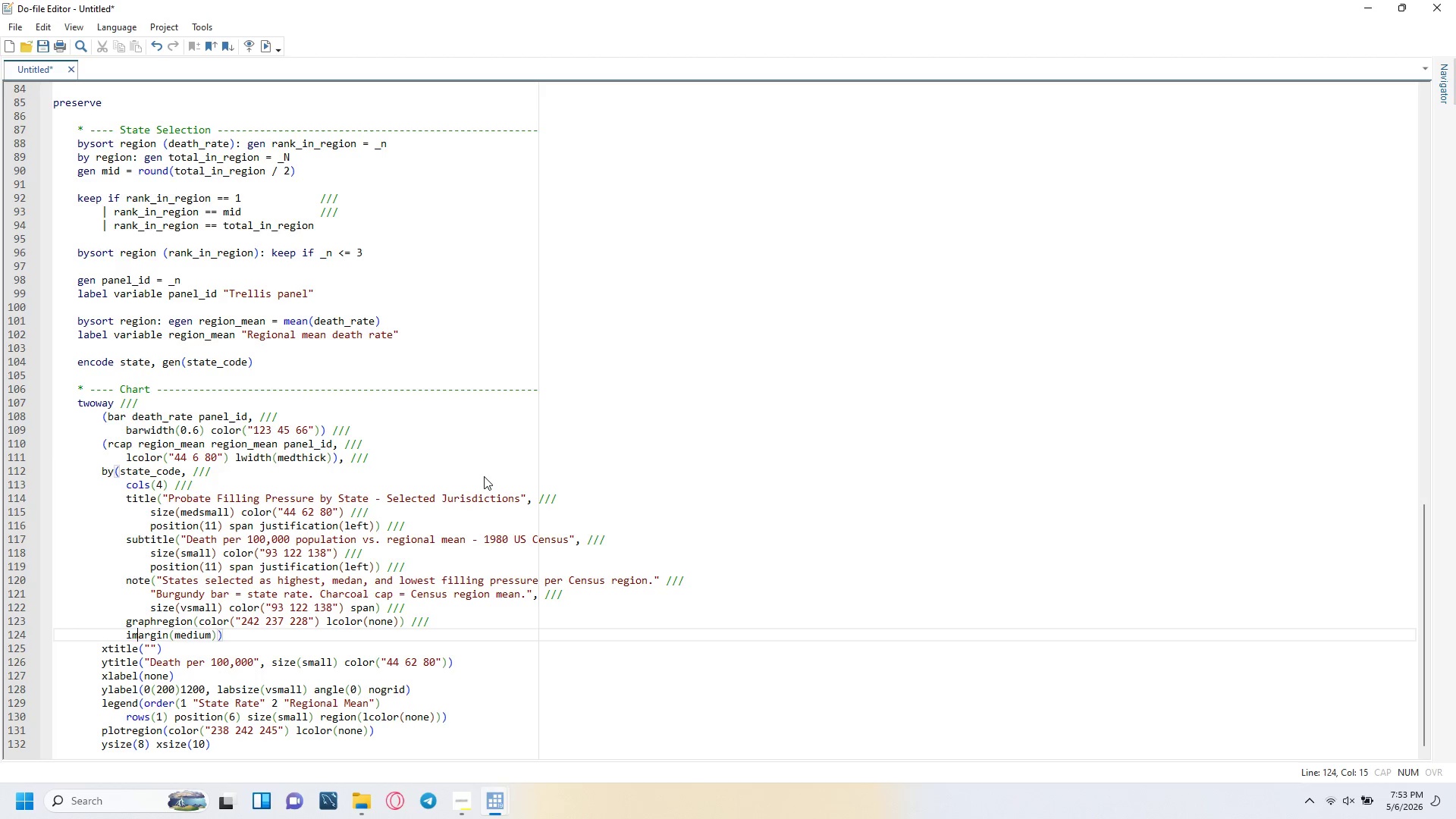 
key(ArrowRight)
 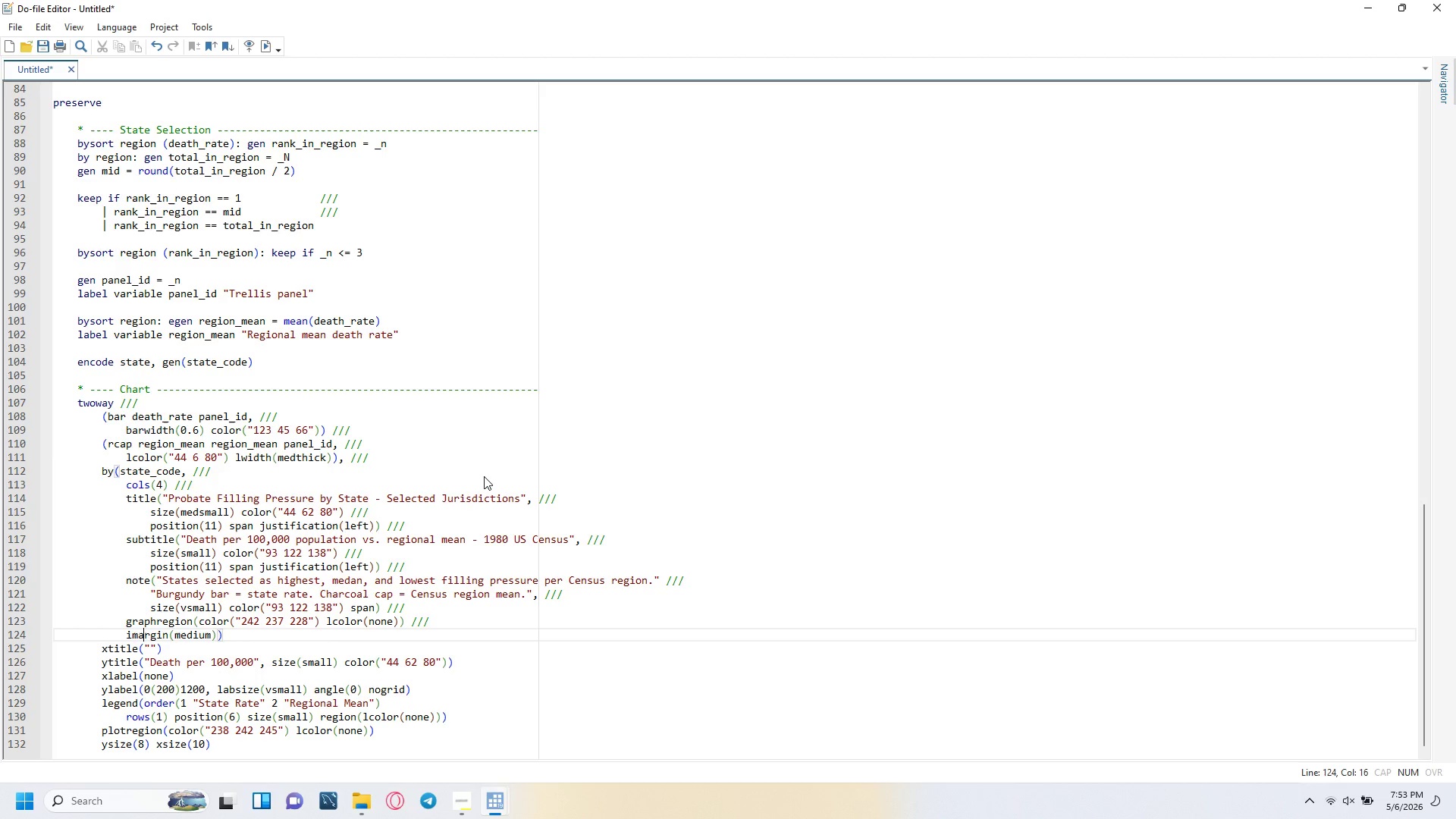 
key(ArrowRight)
 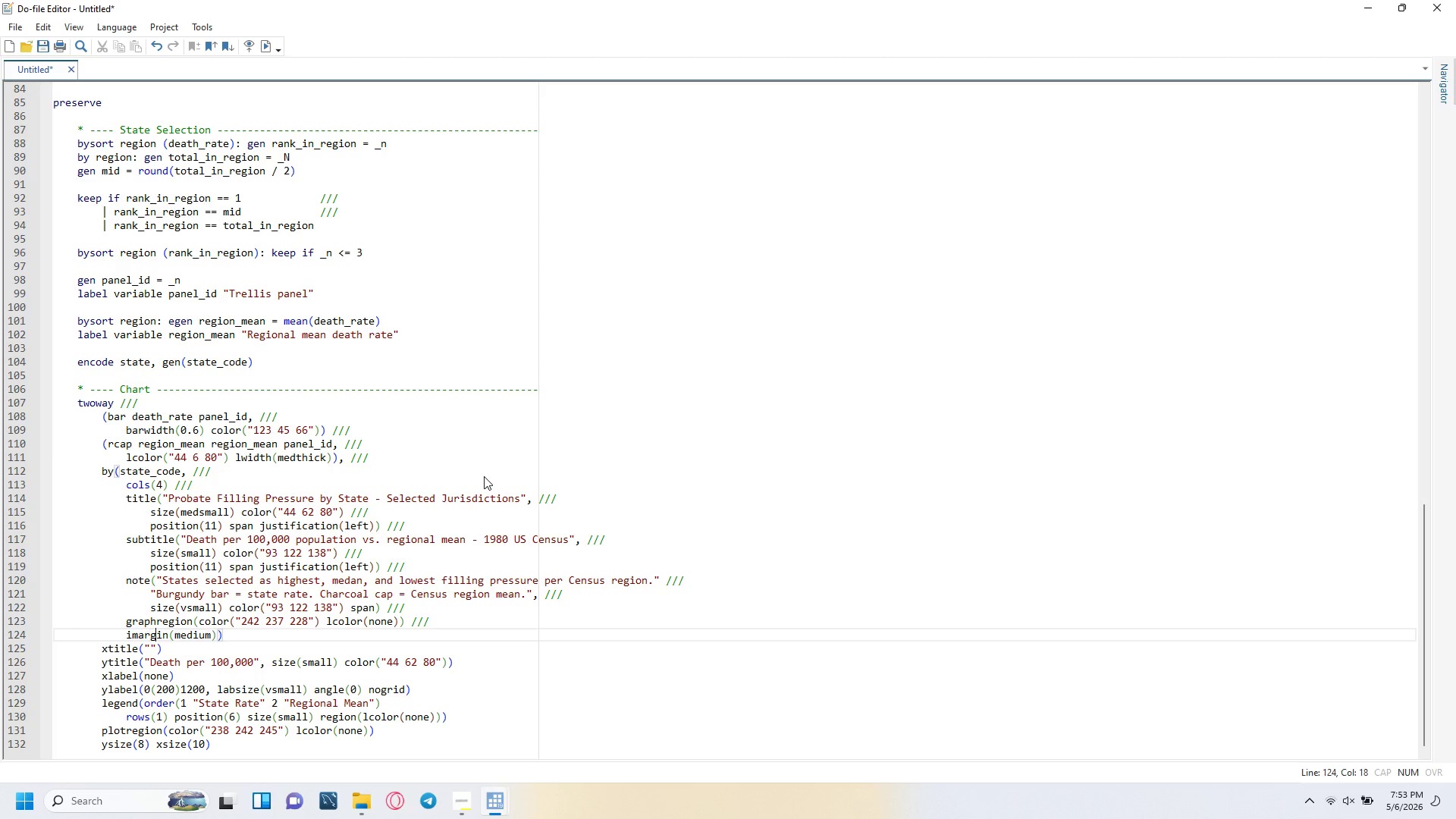 
key(ArrowRight)
 